 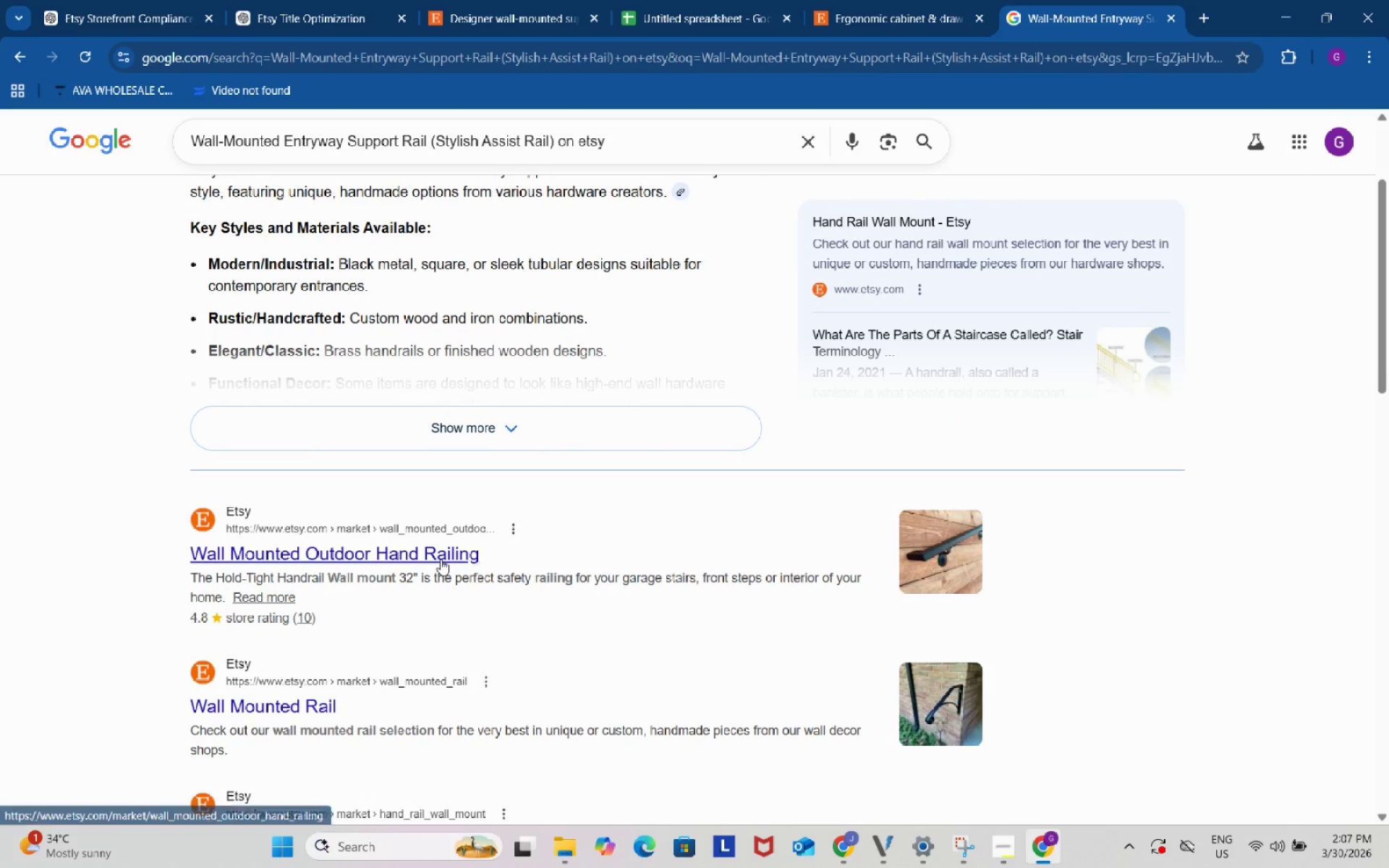 
left_click([441, 554])
 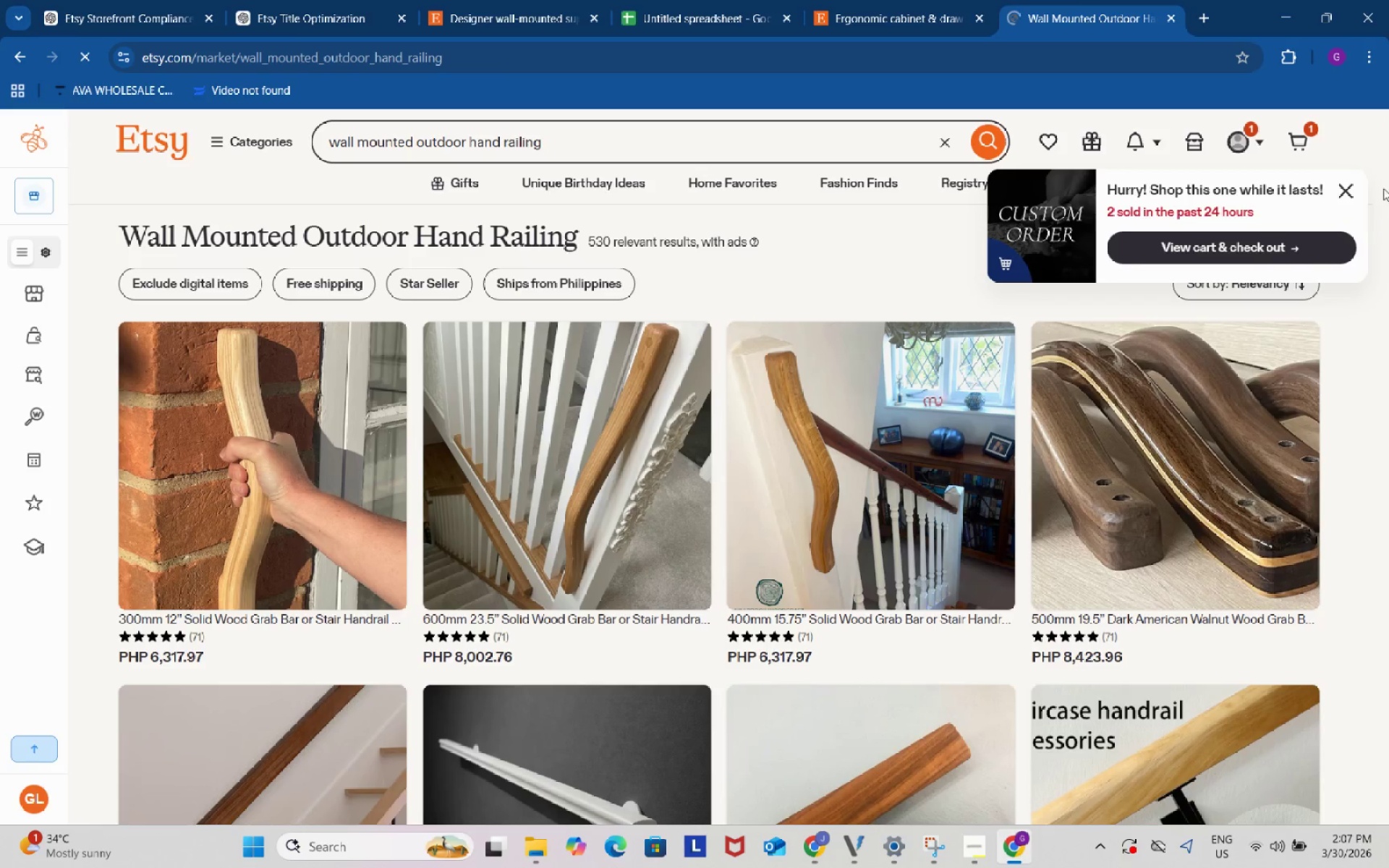 
left_click([1347, 191])
 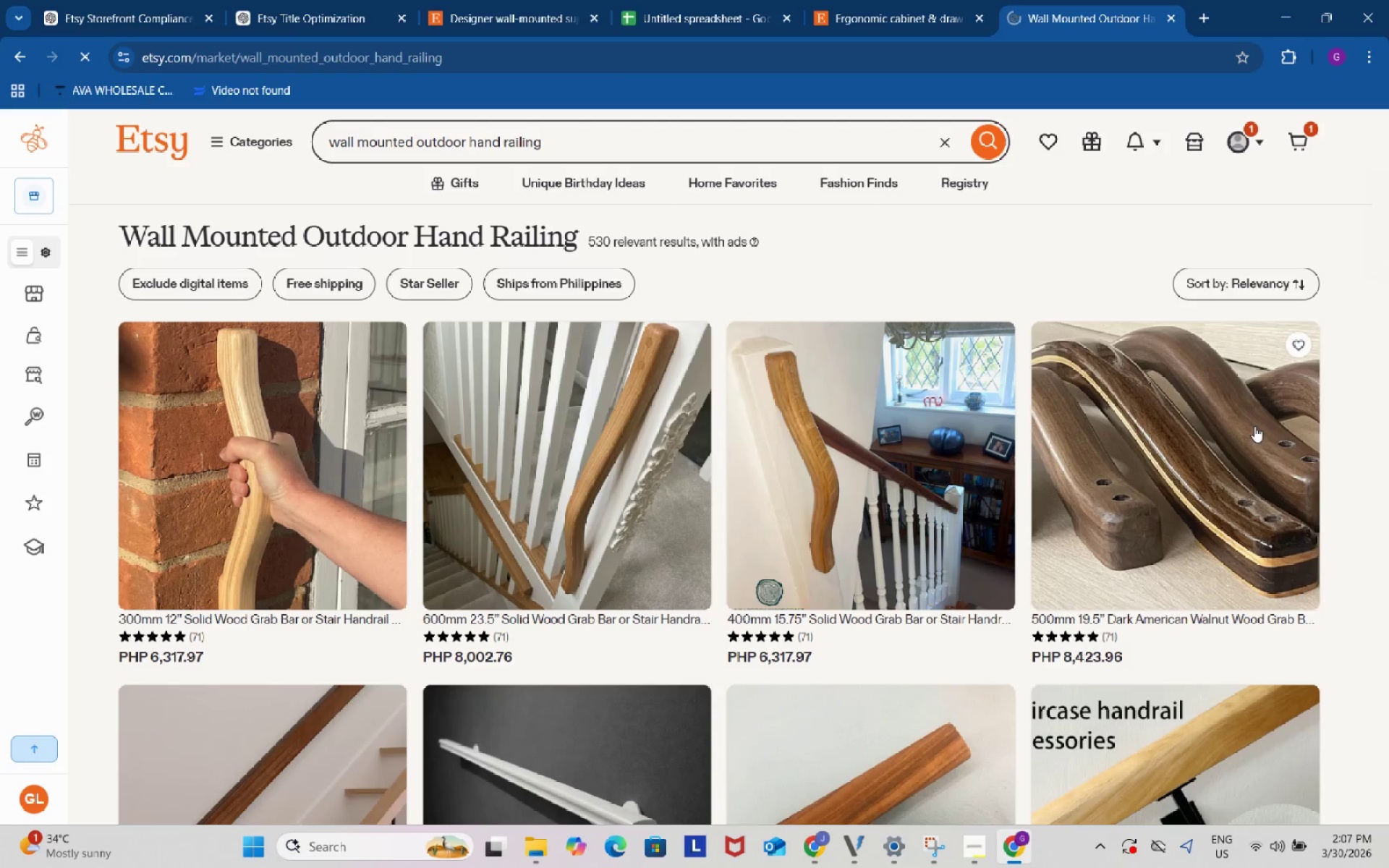 
scroll: coordinate [1189, 529], scroll_direction: down, amount: 16.0
 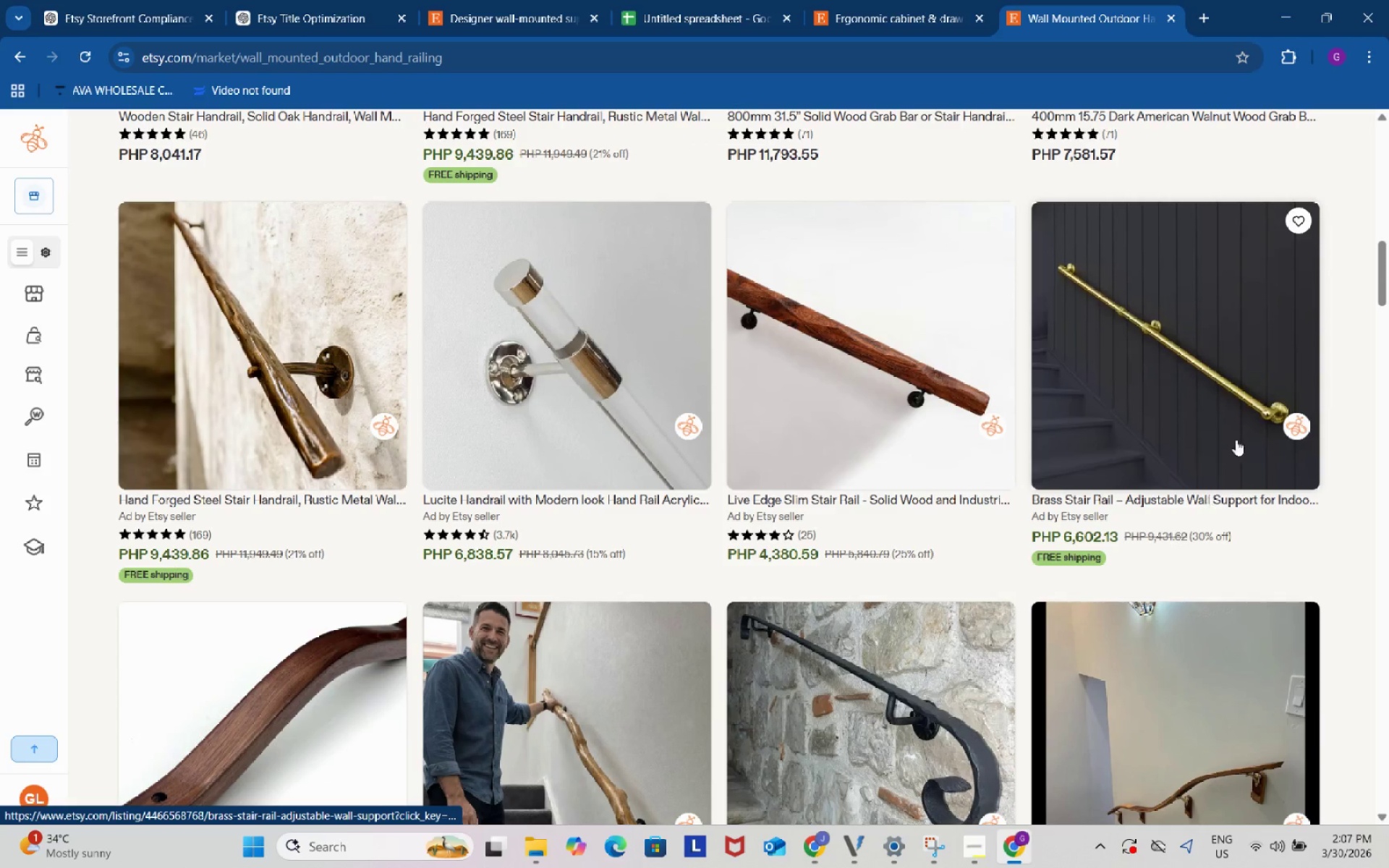 
right_click([1168, 327])
 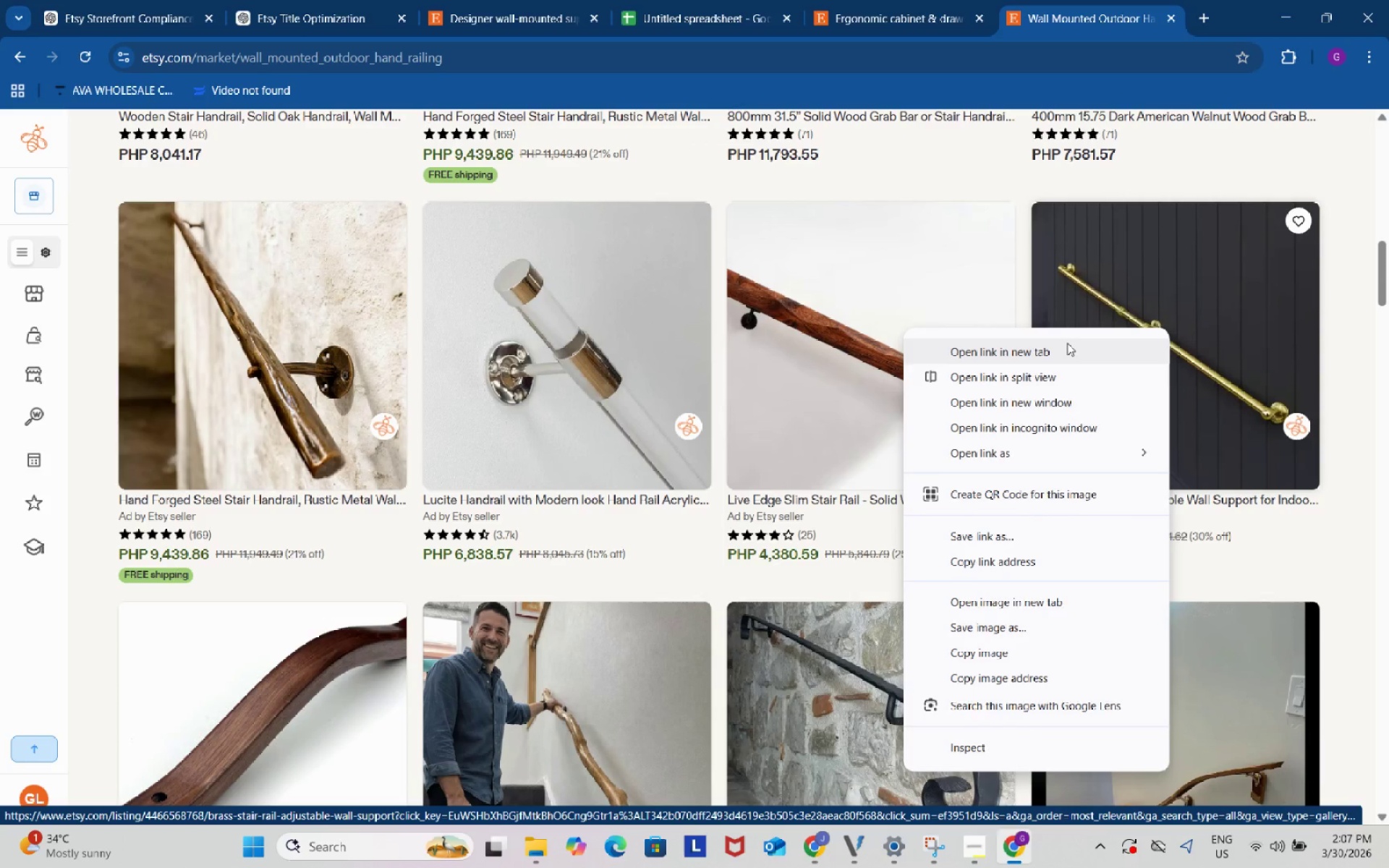 
left_click([1064, 344])
 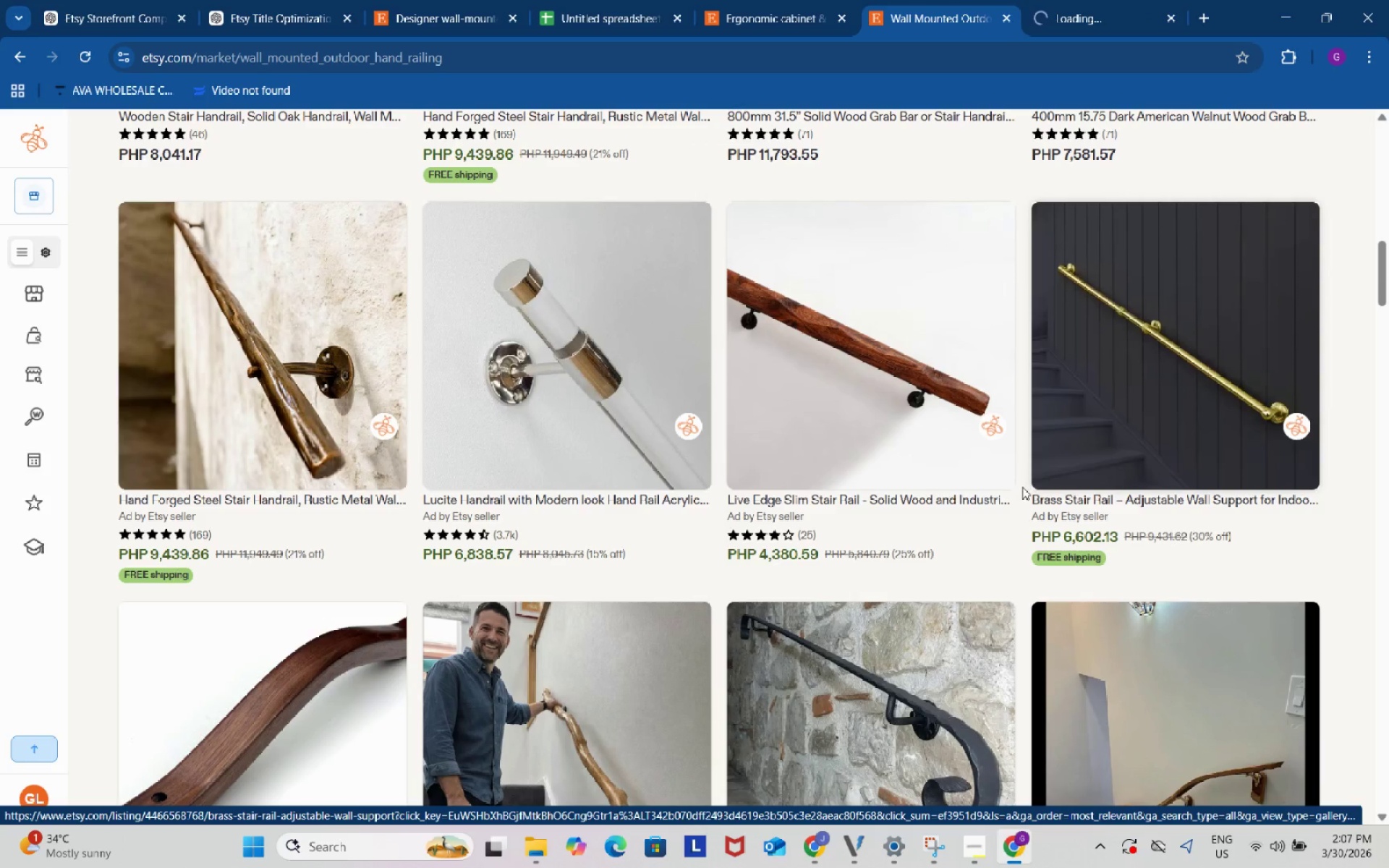 
scroll: coordinate [1021, 489], scroll_direction: up, amount: 2.0
 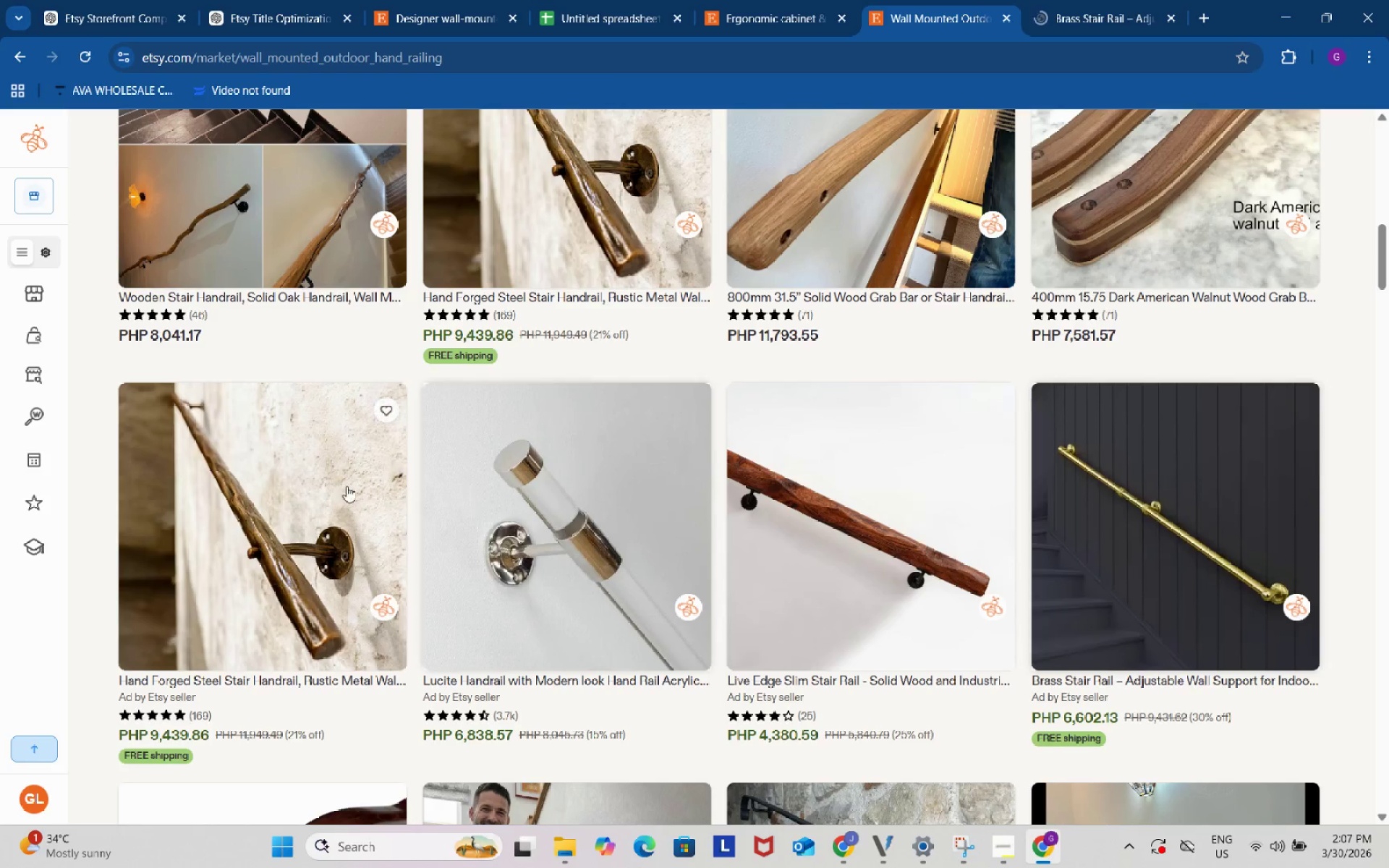 
right_click([326, 486])
 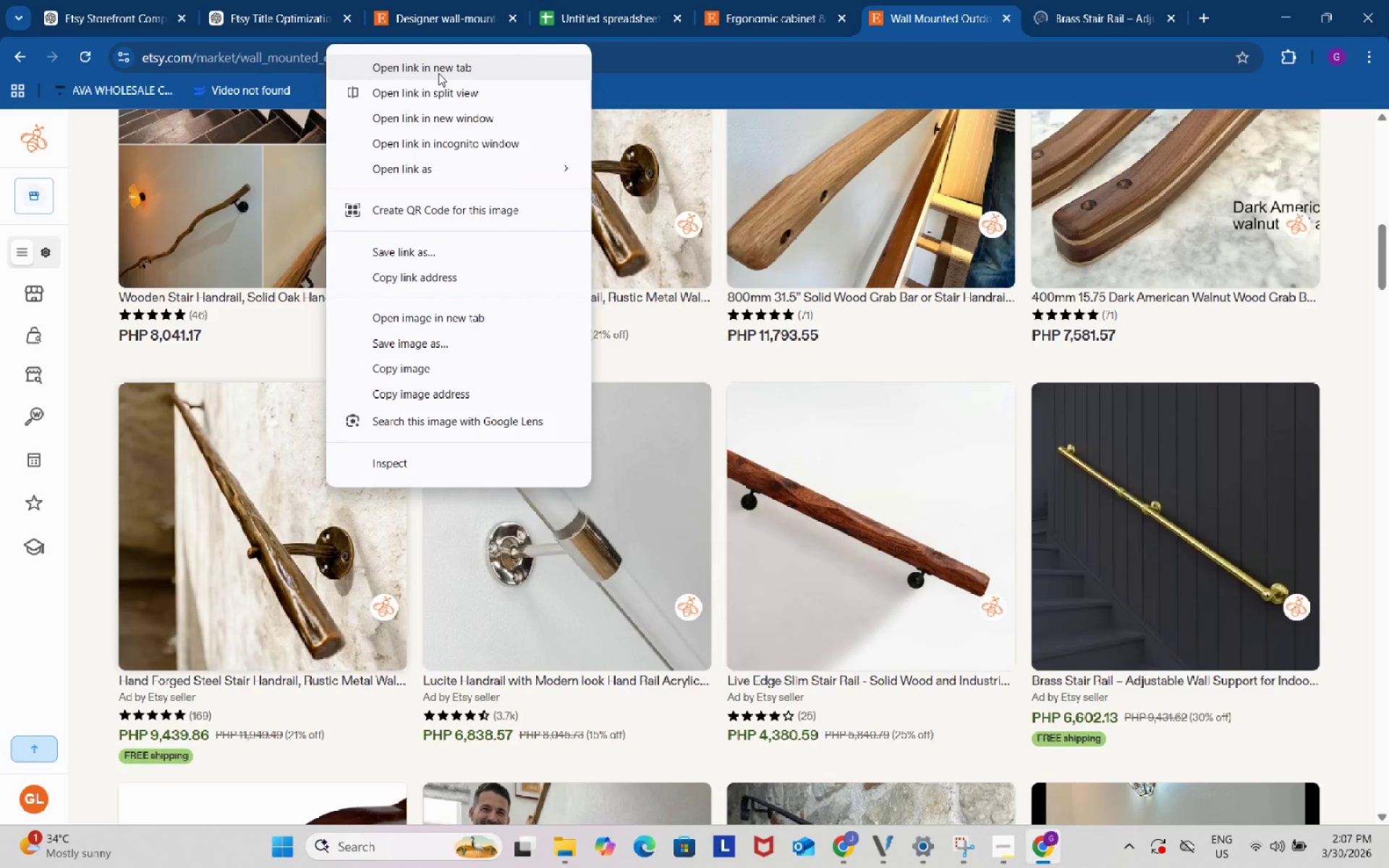 
left_click([438, 71])
 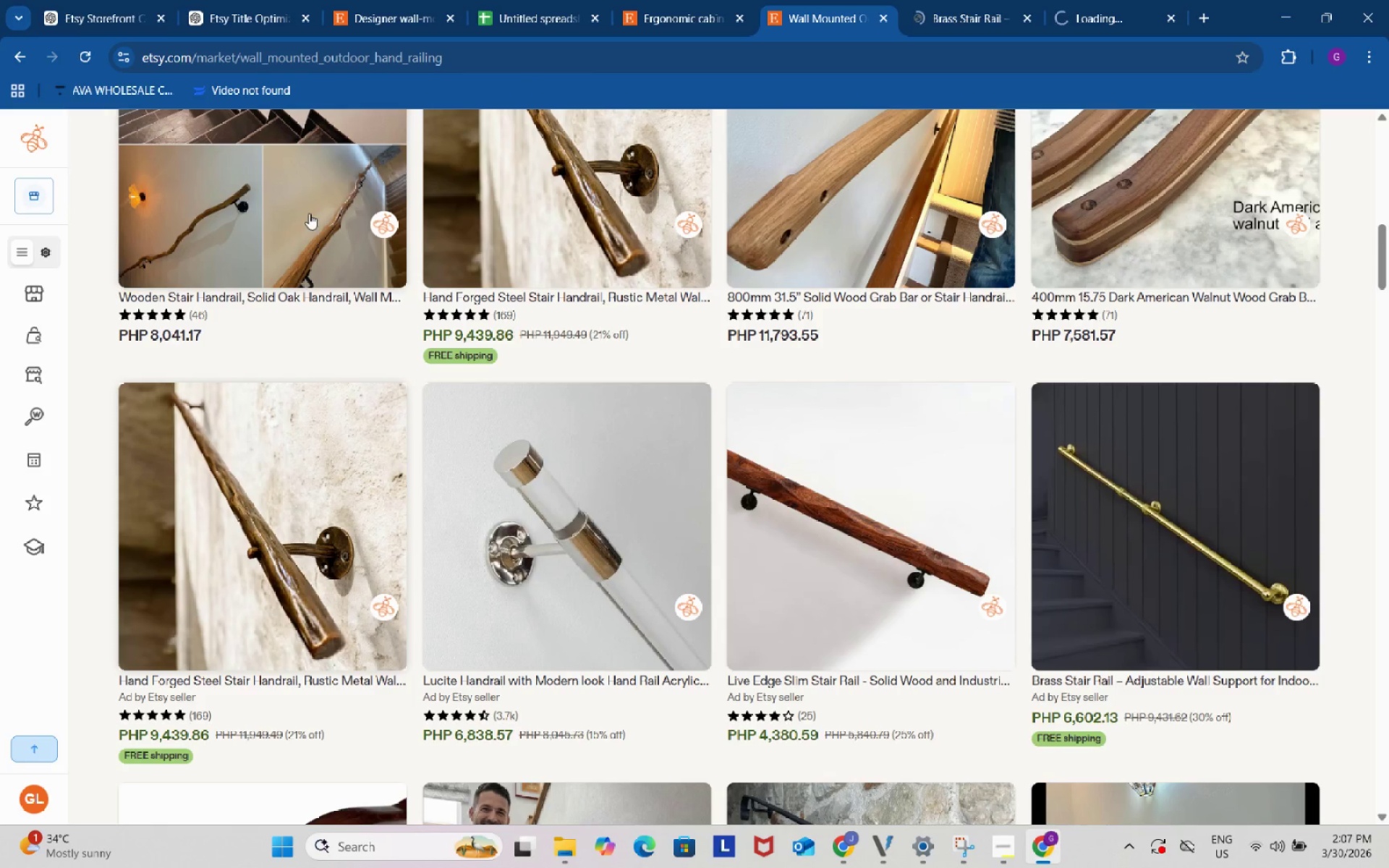 
right_click([297, 189])
 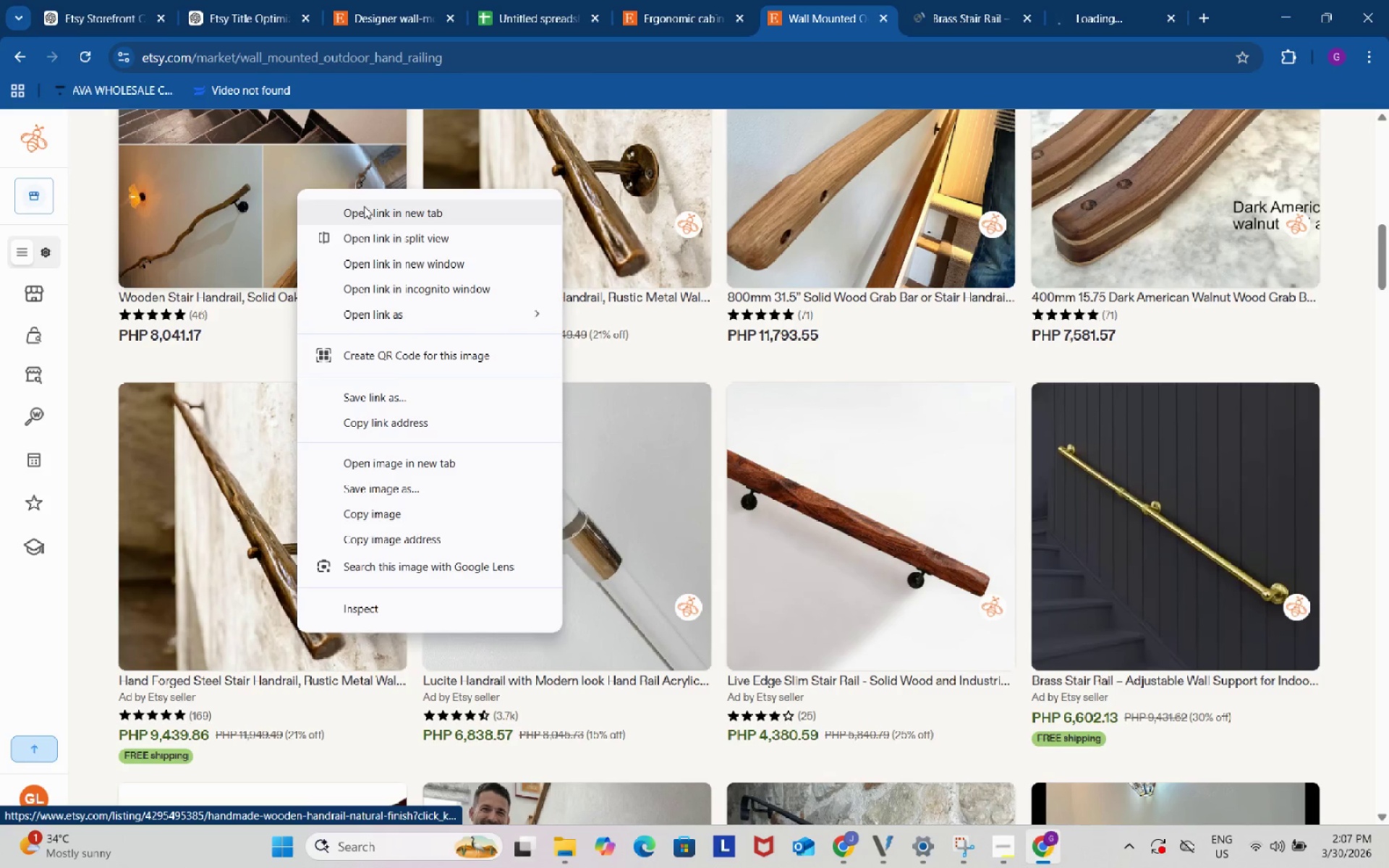 
left_click([366, 209])
 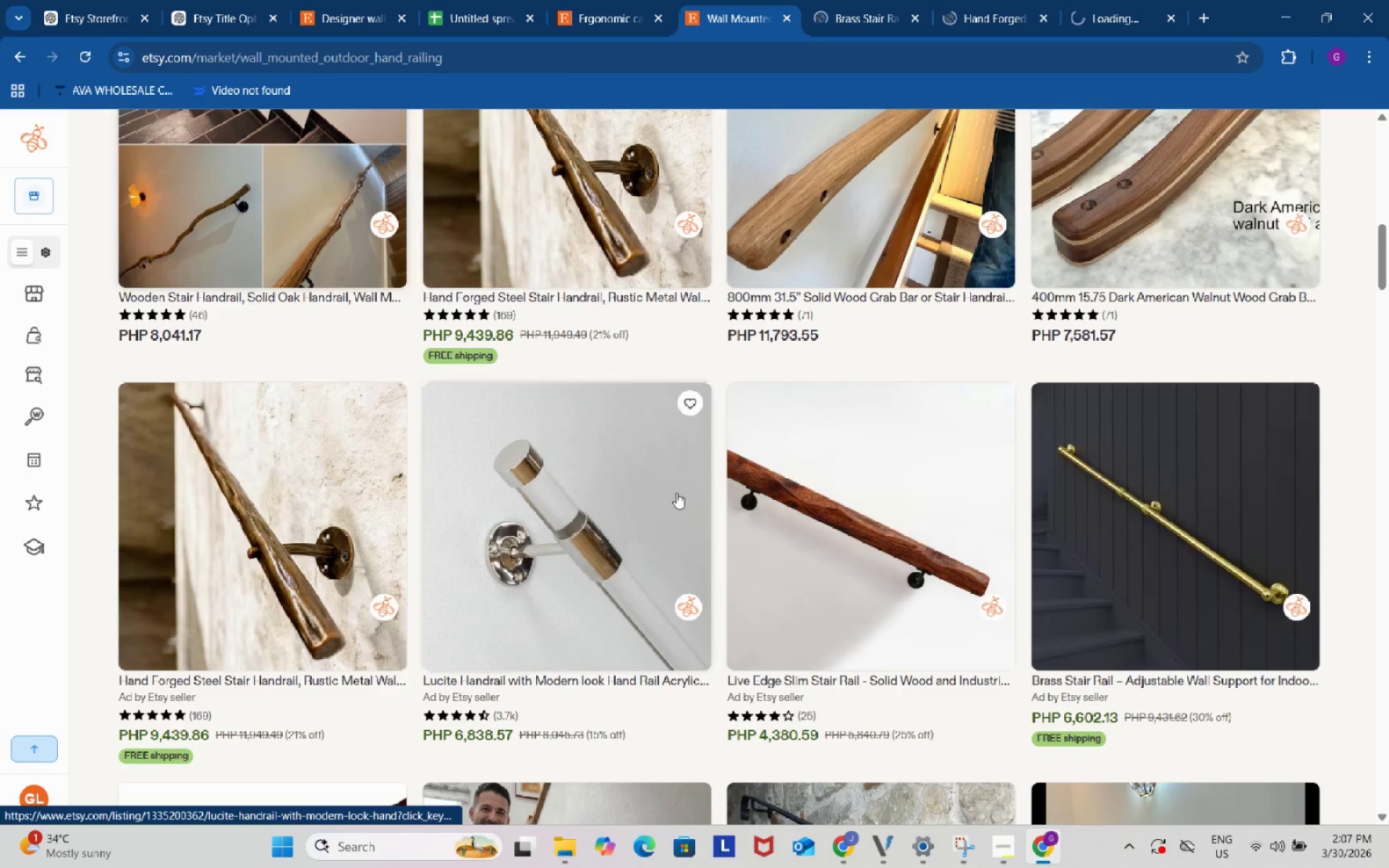 
scroll: coordinate [676, 493], scroll_direction: up, amount: 2.0
 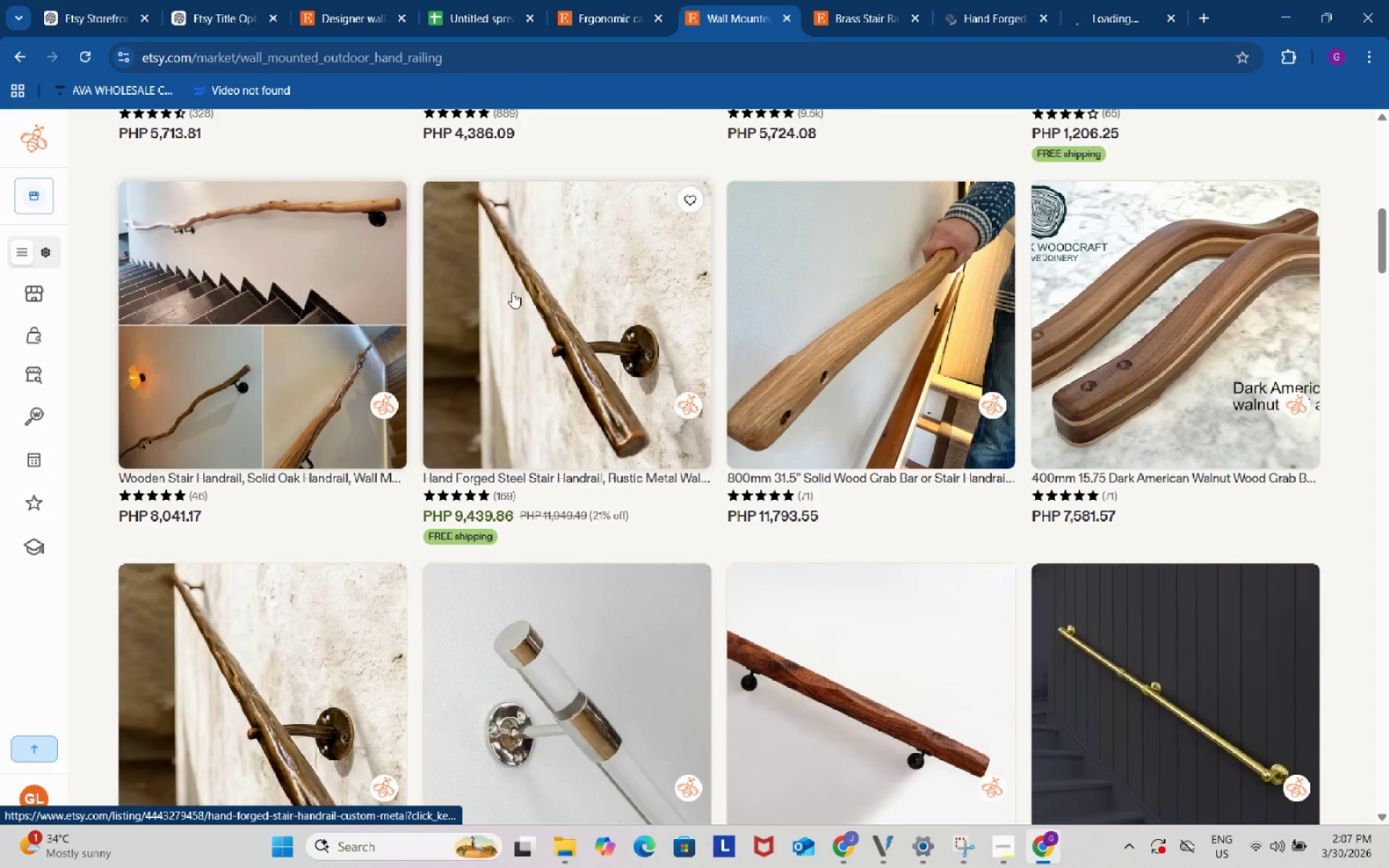 
right_click([512, 292])
 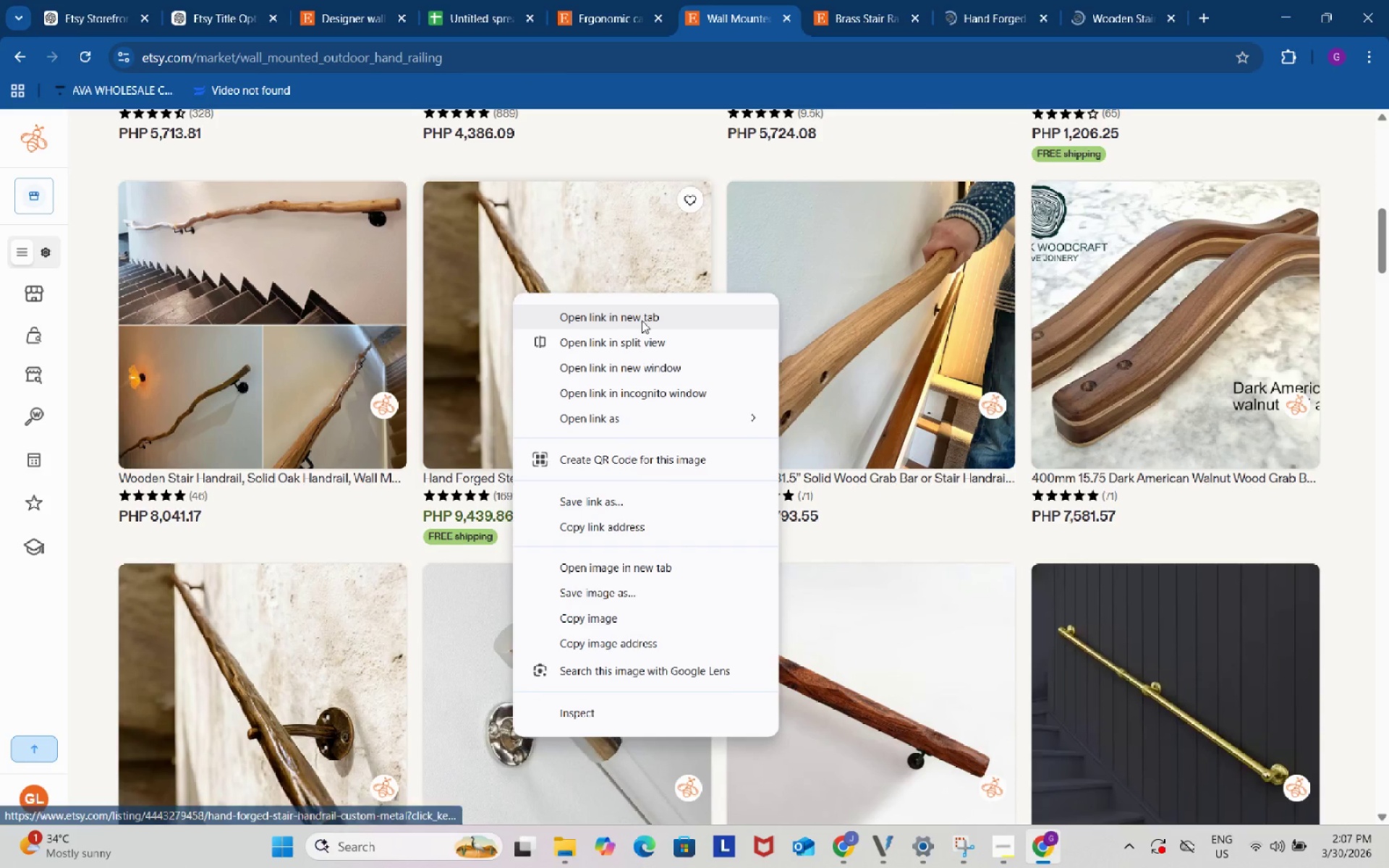 
left_click([644, 320])
 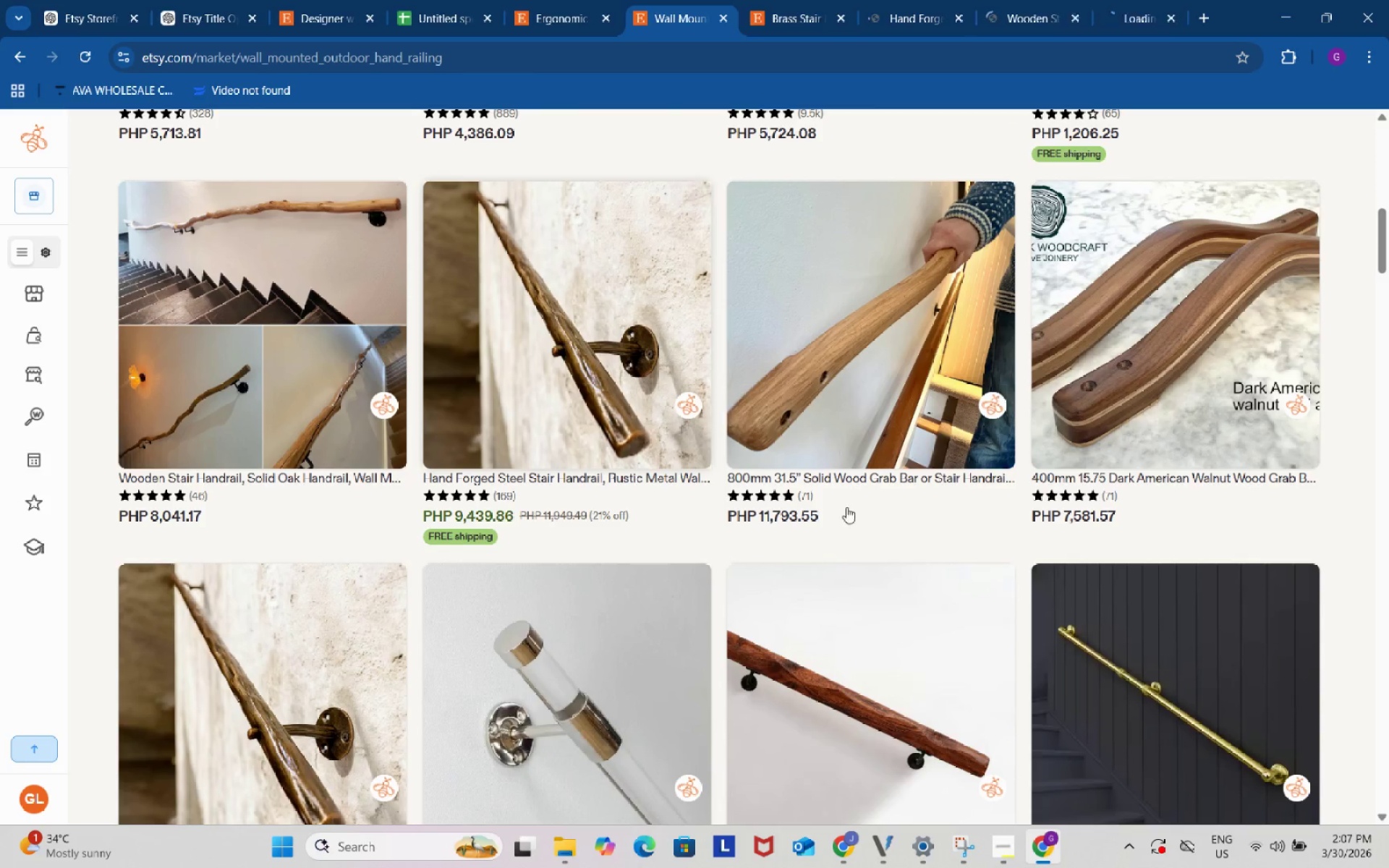 
scroll: coordinate [976, 592], scroll_direction: down, amount: 13.0
 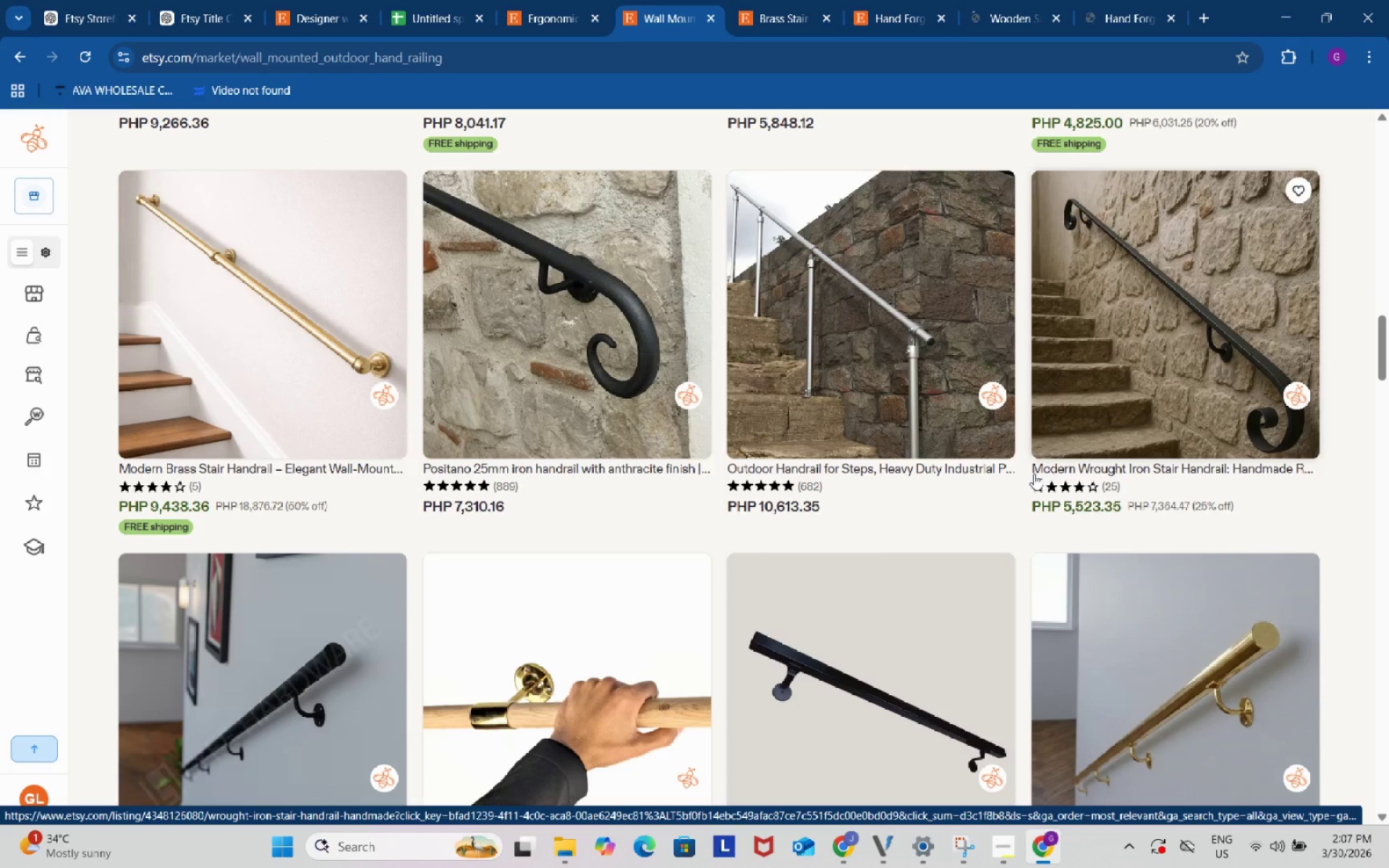 
left_click([883, 18])
 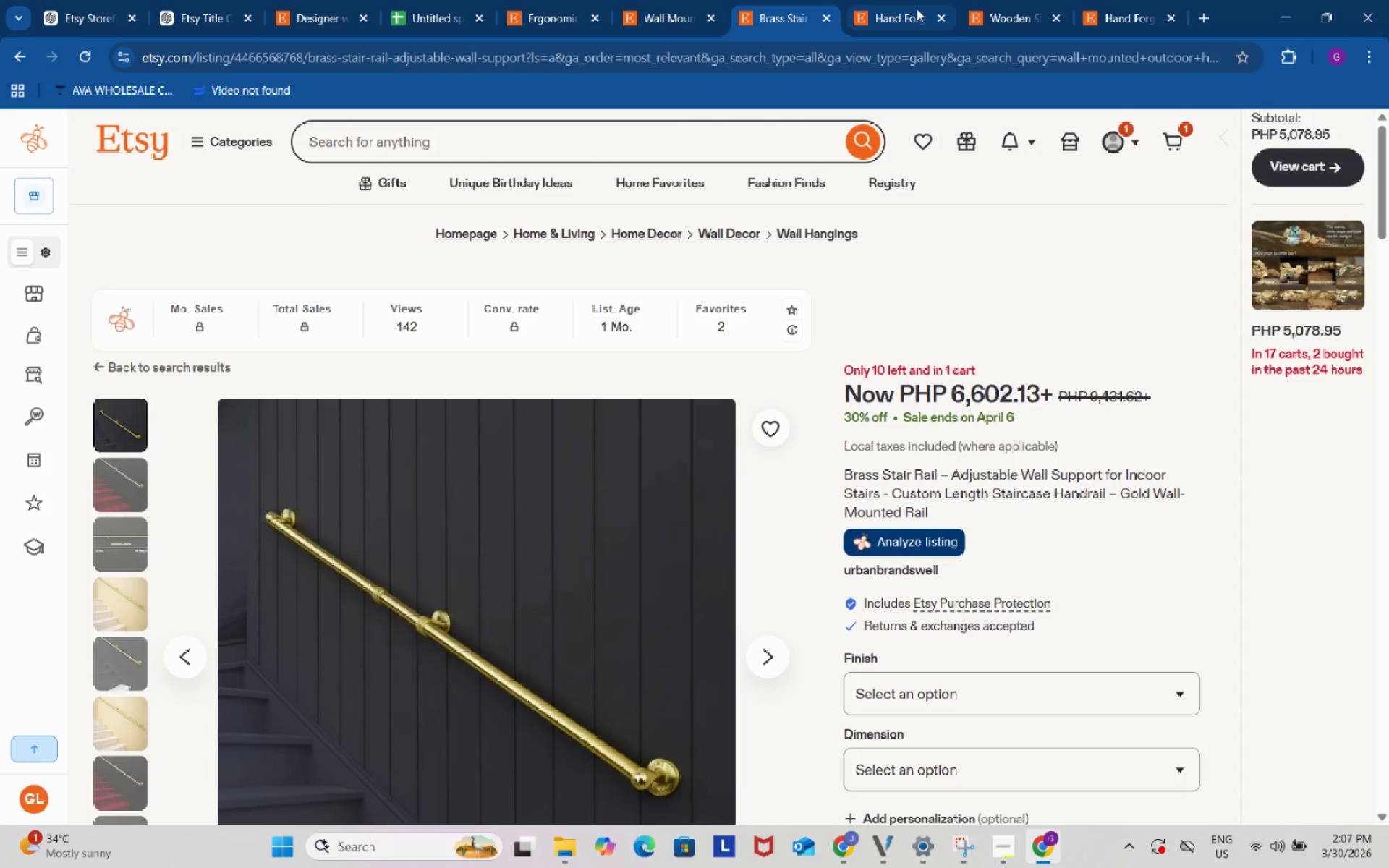 
left_click([917, 9])
 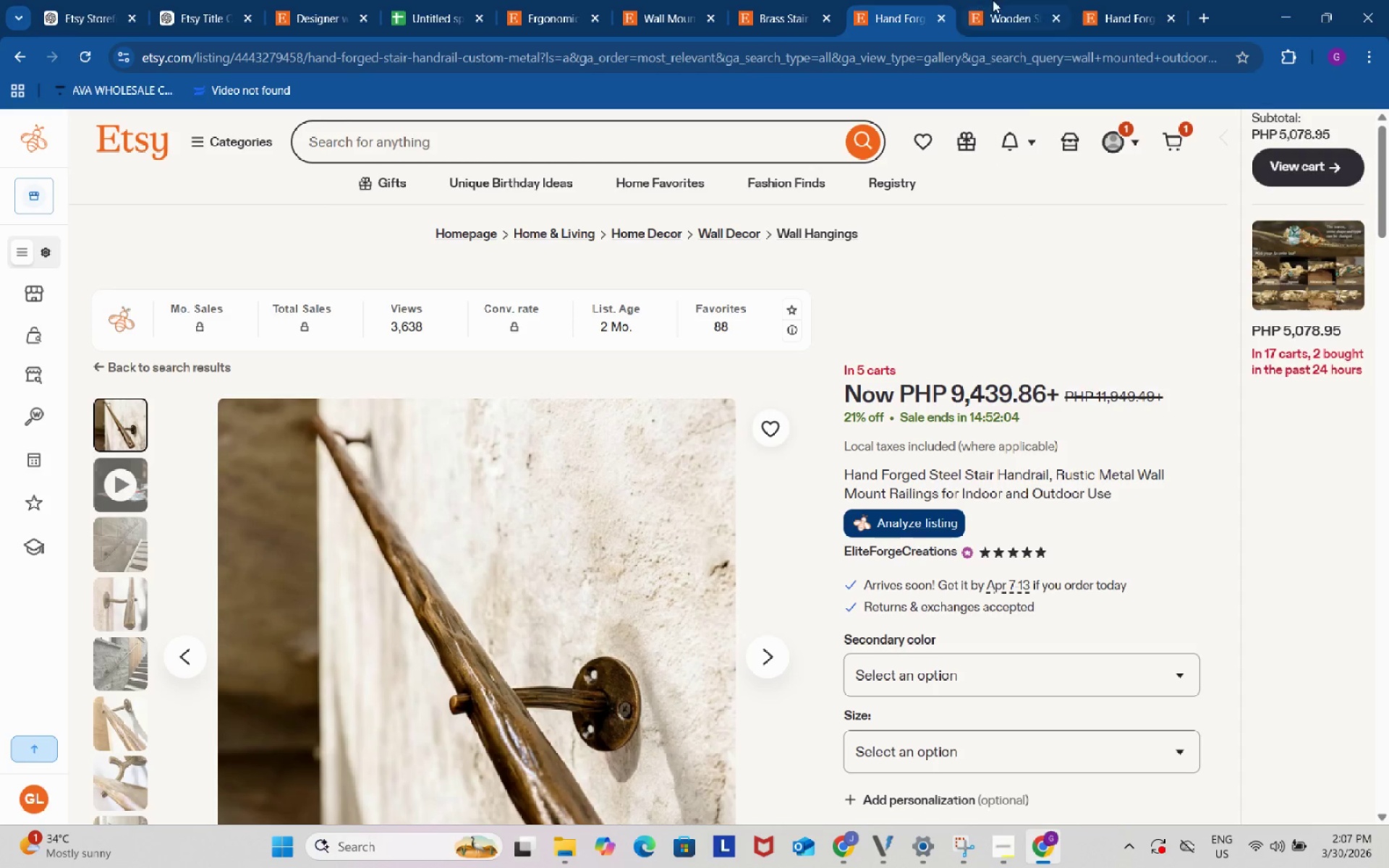 
left_click([999, 0])
 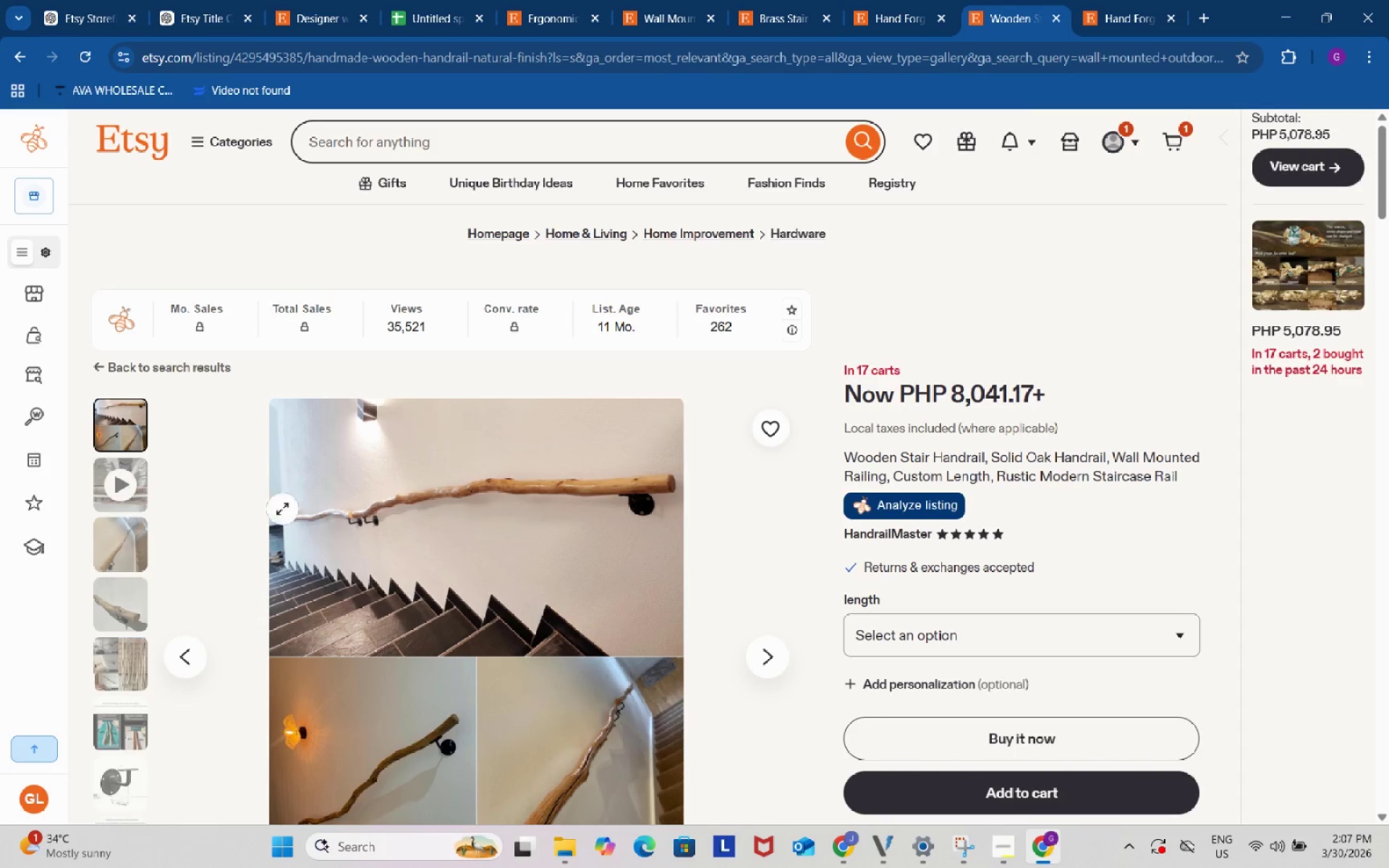 
left_click([1154, 7])
 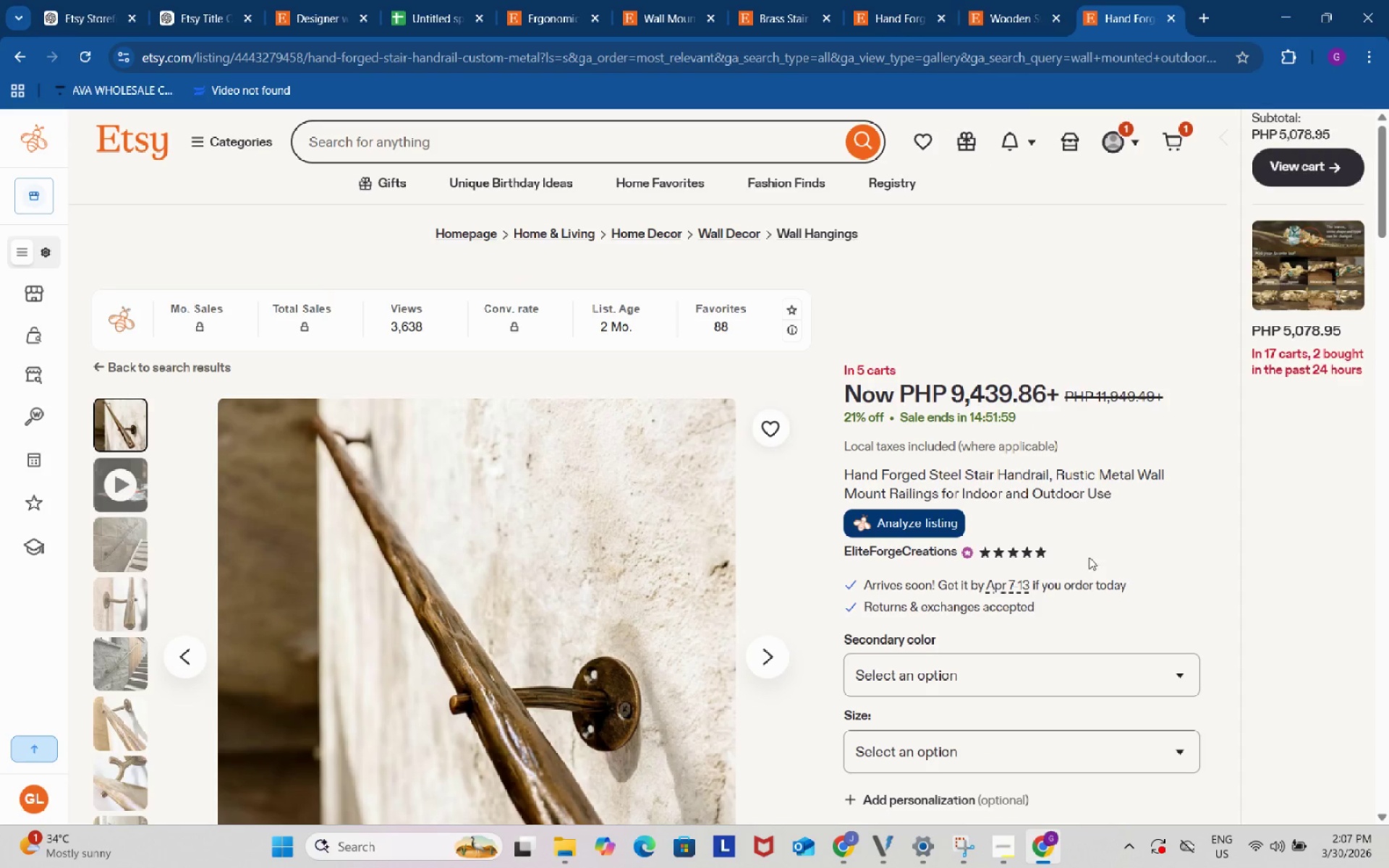 
scroll: coordinate [1063, 573], scroll_direction: down, amount: 2.0
 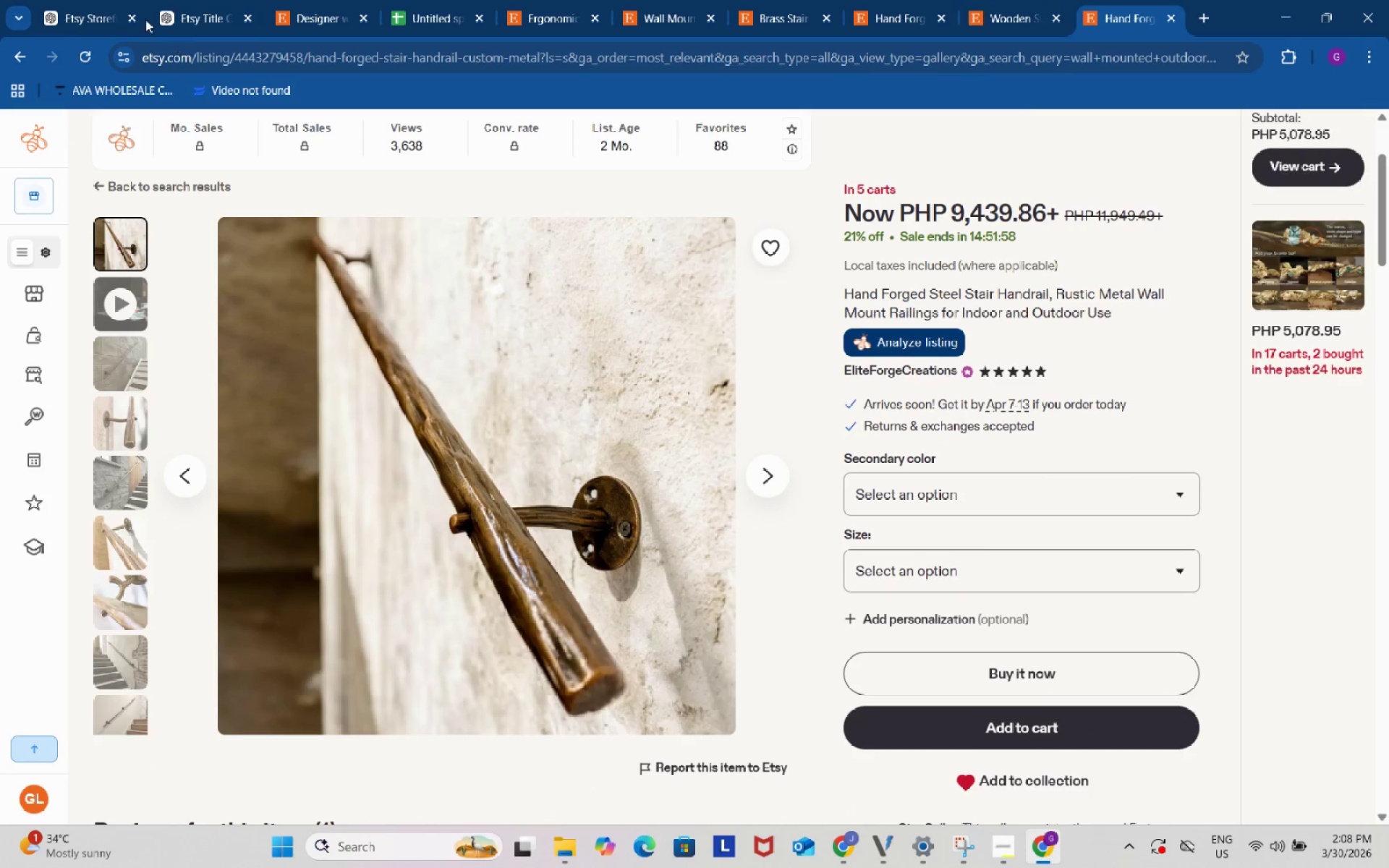 
left_click([110, 0])
 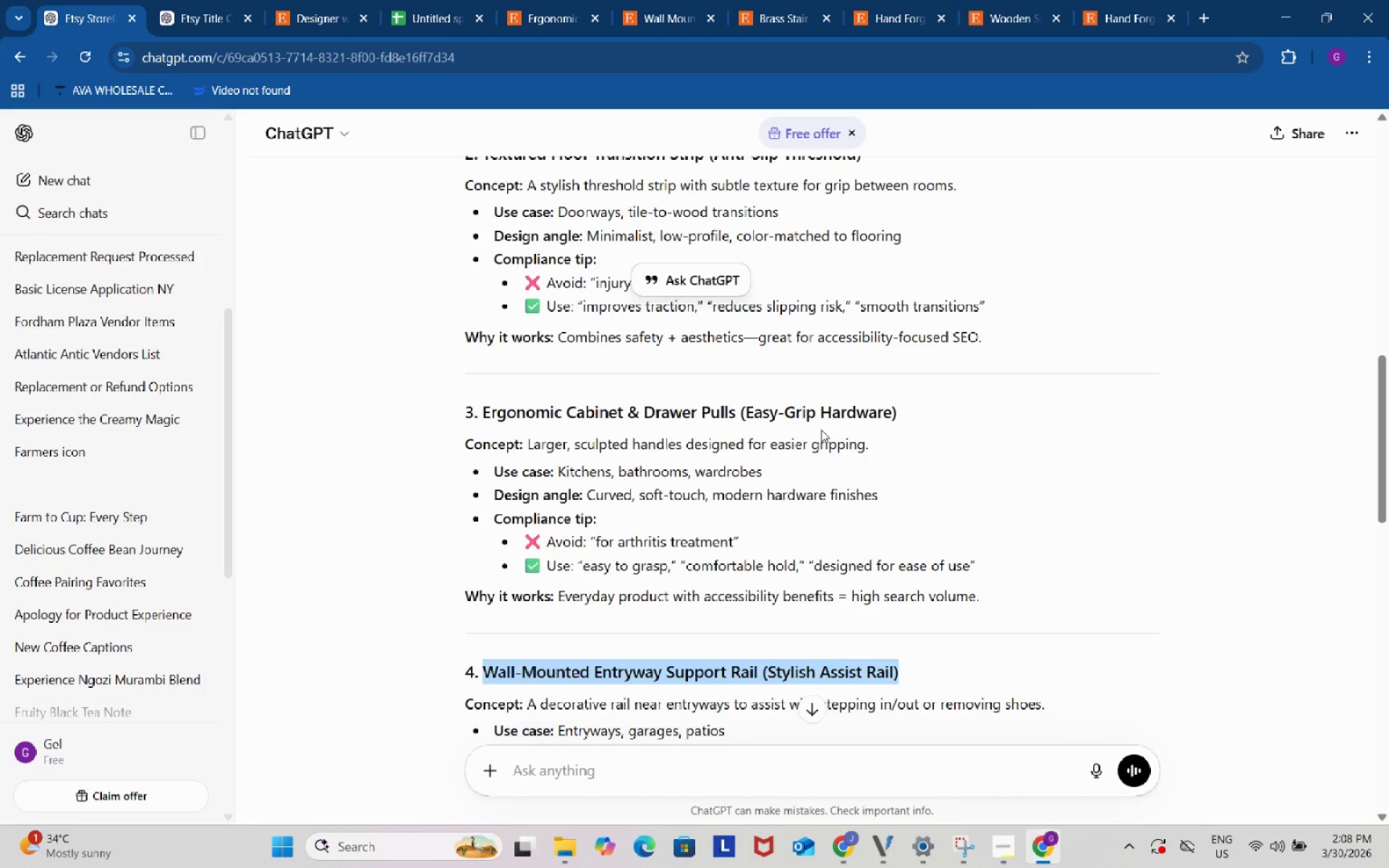 
scroll: coordinate [830, 437], scroll_direction: down, amount: 2.0
 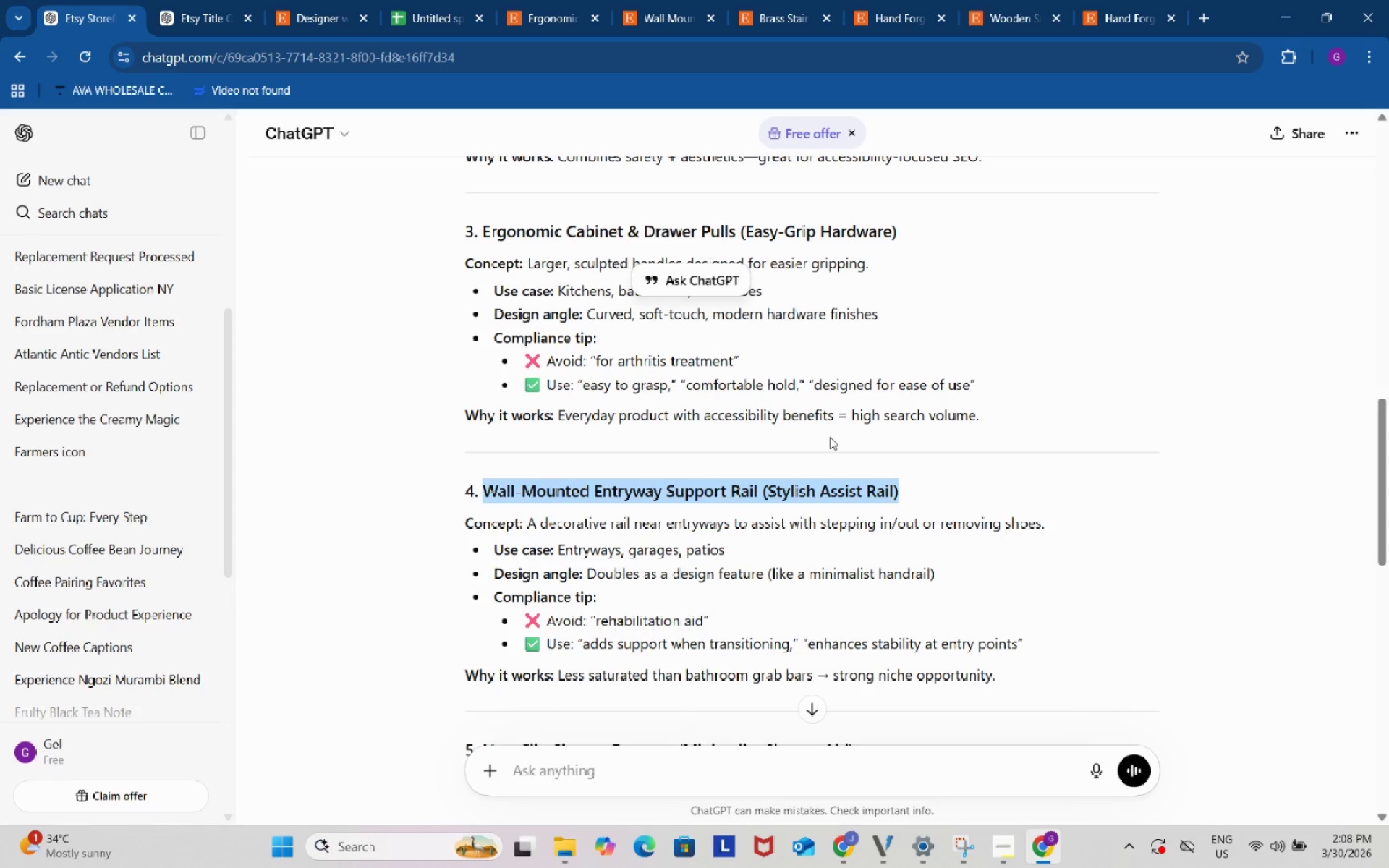 
key(Control+C)
 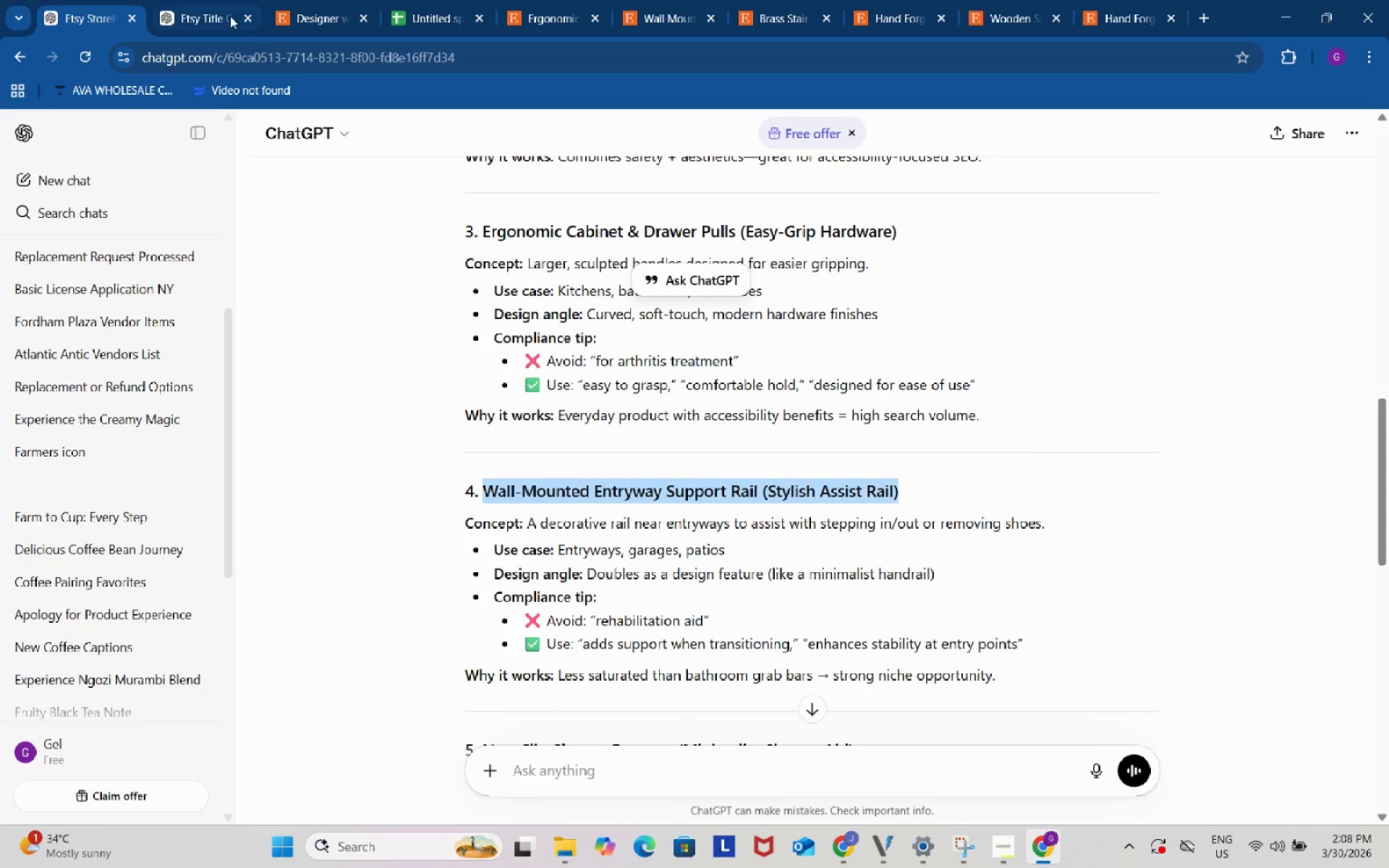 
left_click([226, 7])
 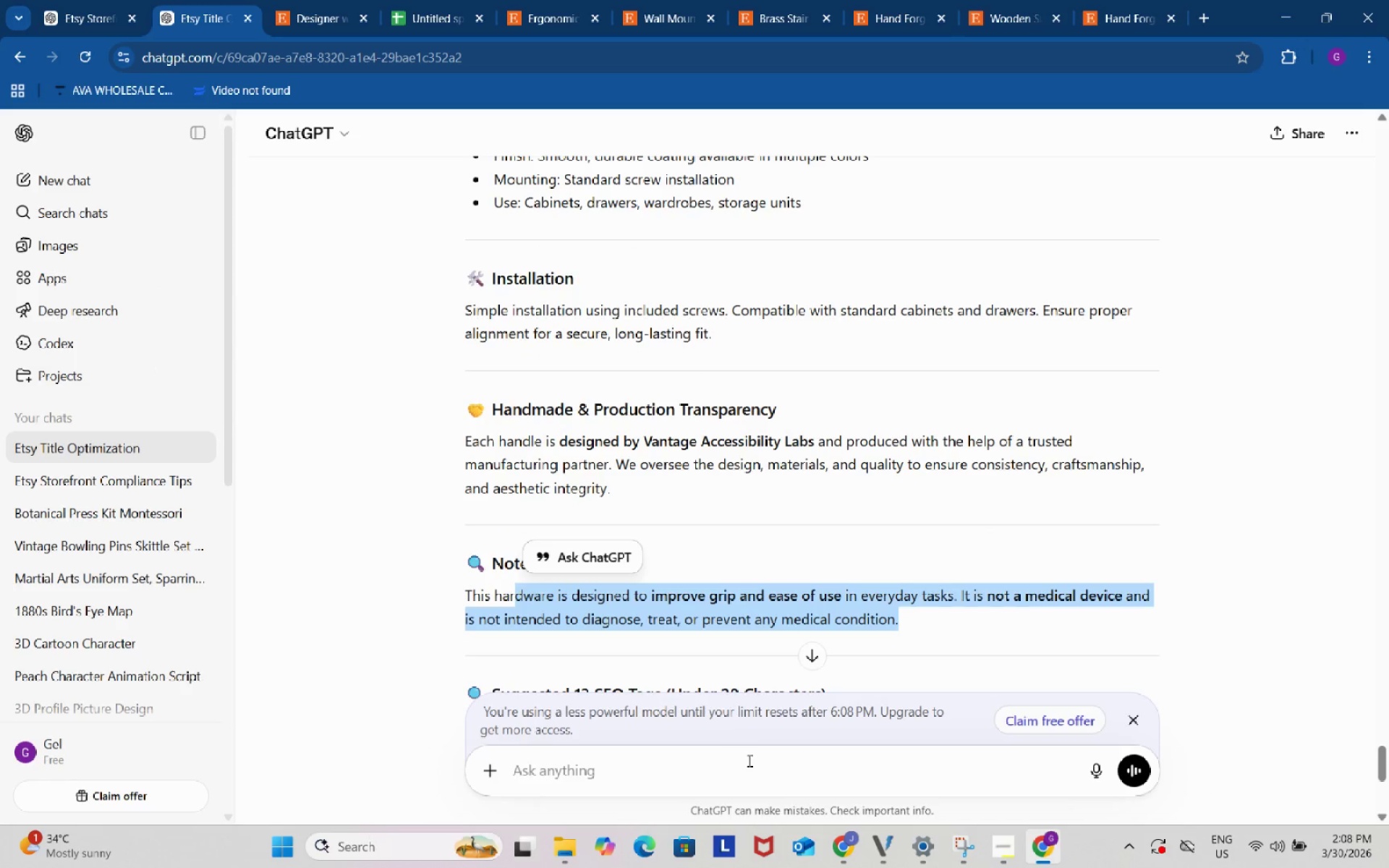 
left_click([751, 765])
 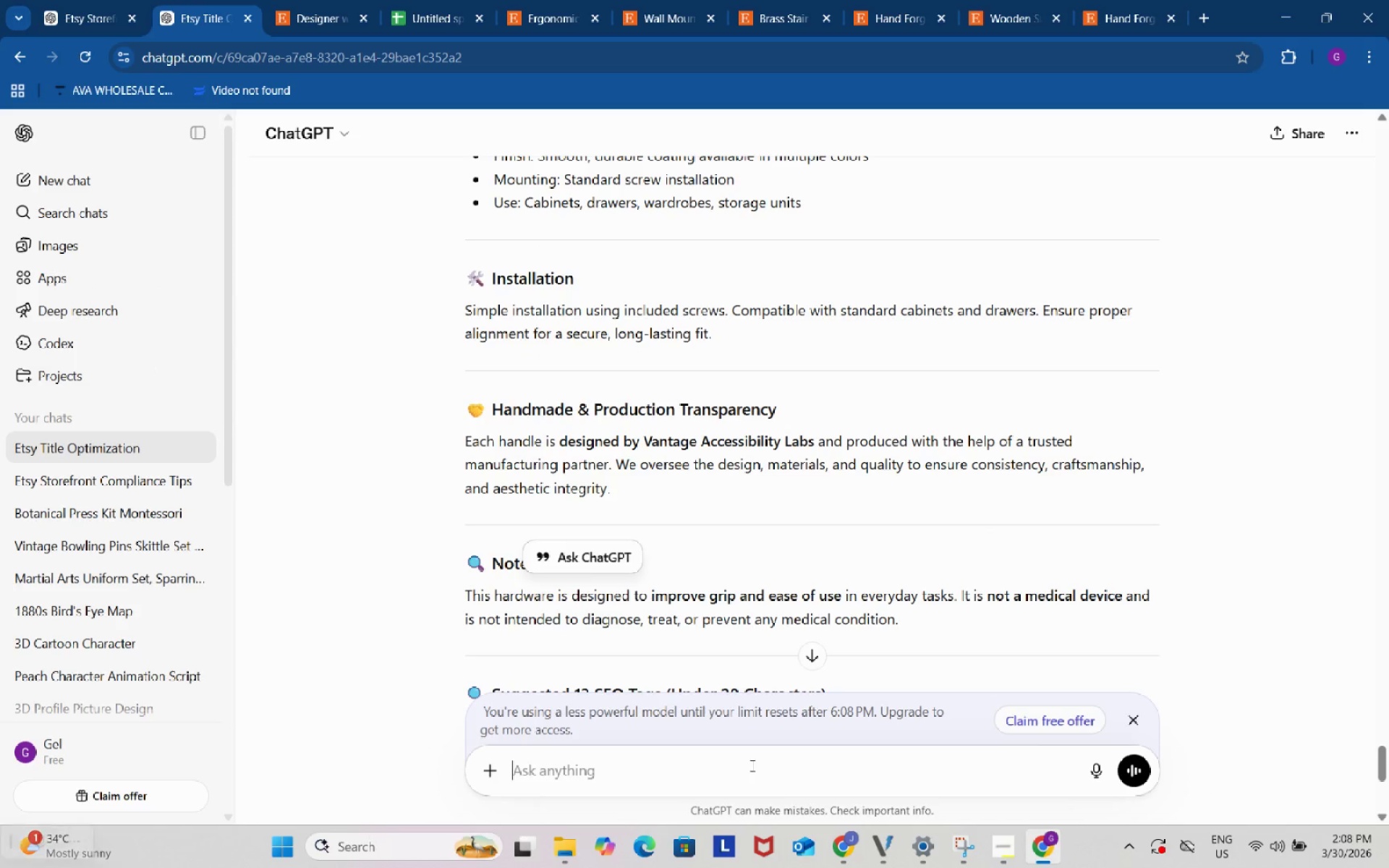 
key(Control+ControlLeft)
 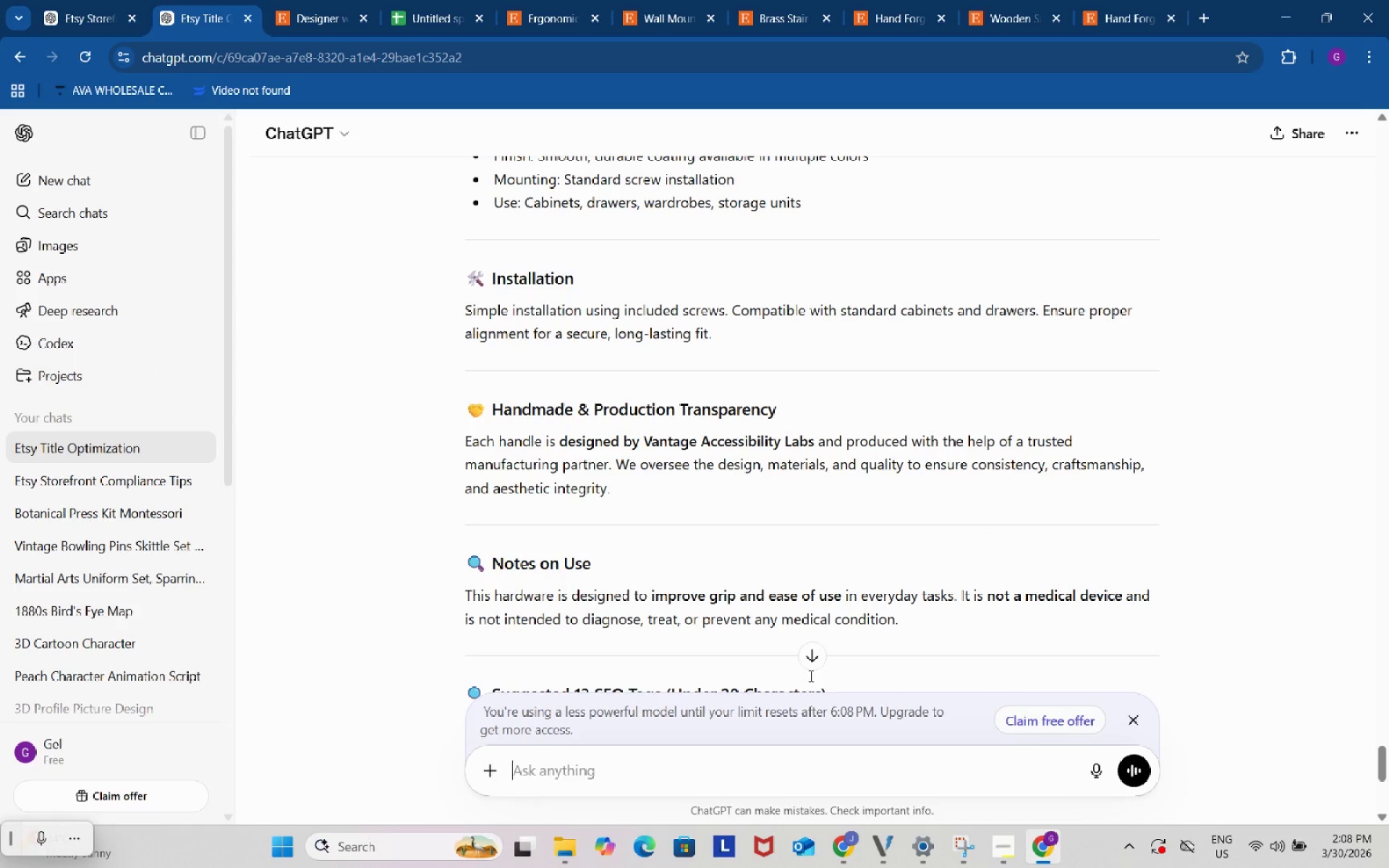 
key(Control+V)
 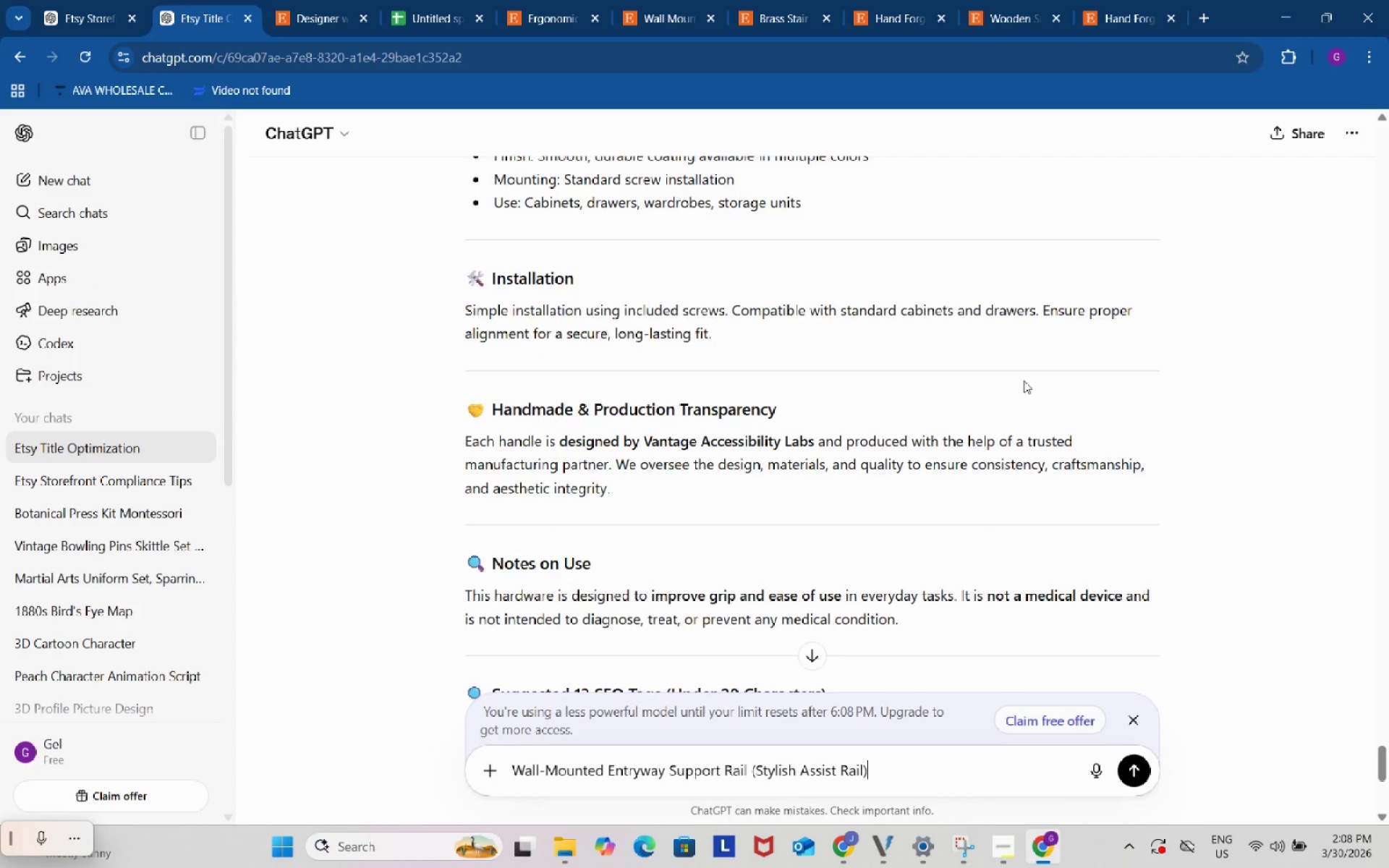 
scroll: coordinate [1069, 349], scroll_direction: up, amount: 51.0
 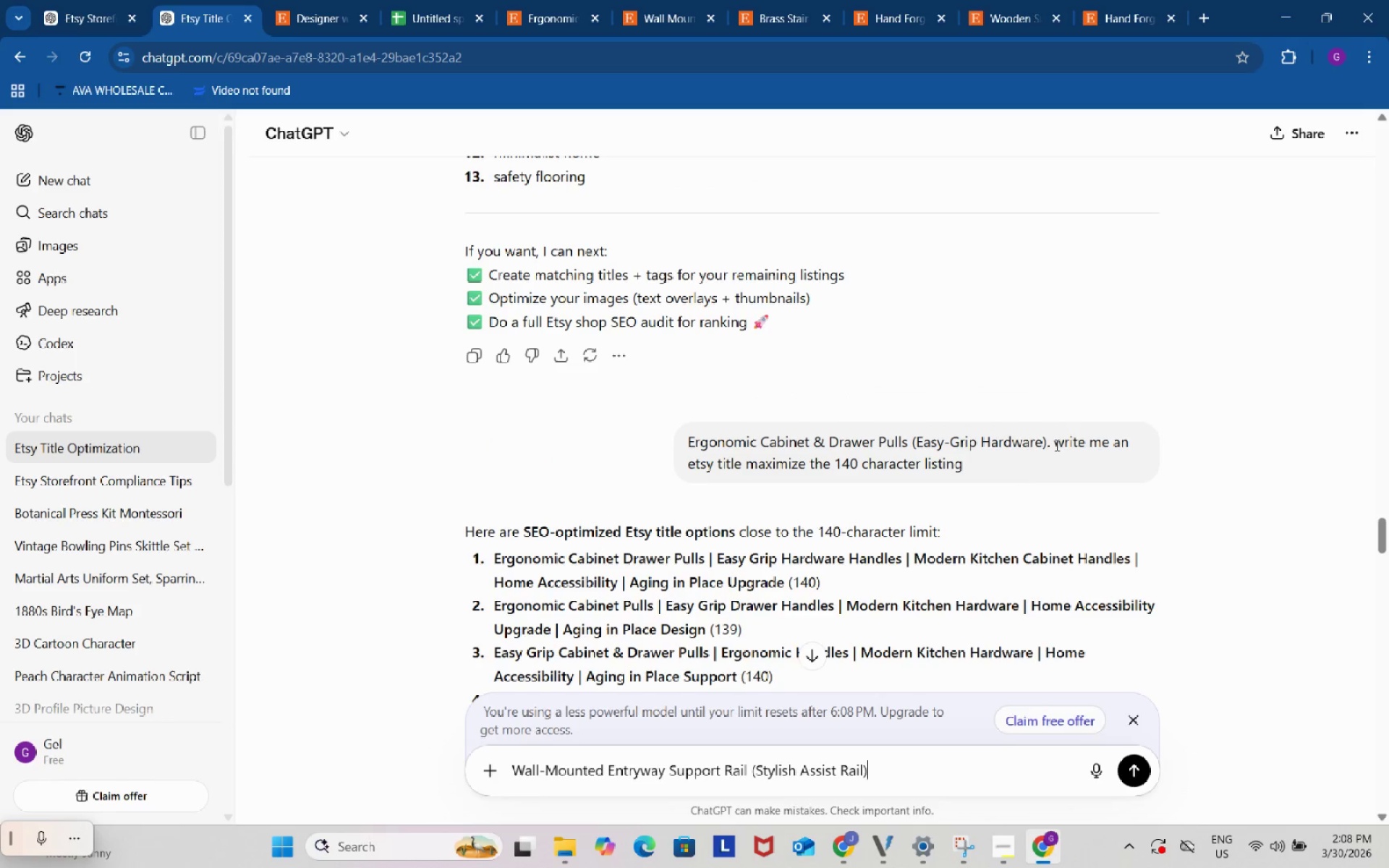 
left_click_drag(start_coordinate=[1057, 445], to_coordinate=[1069, 485])
 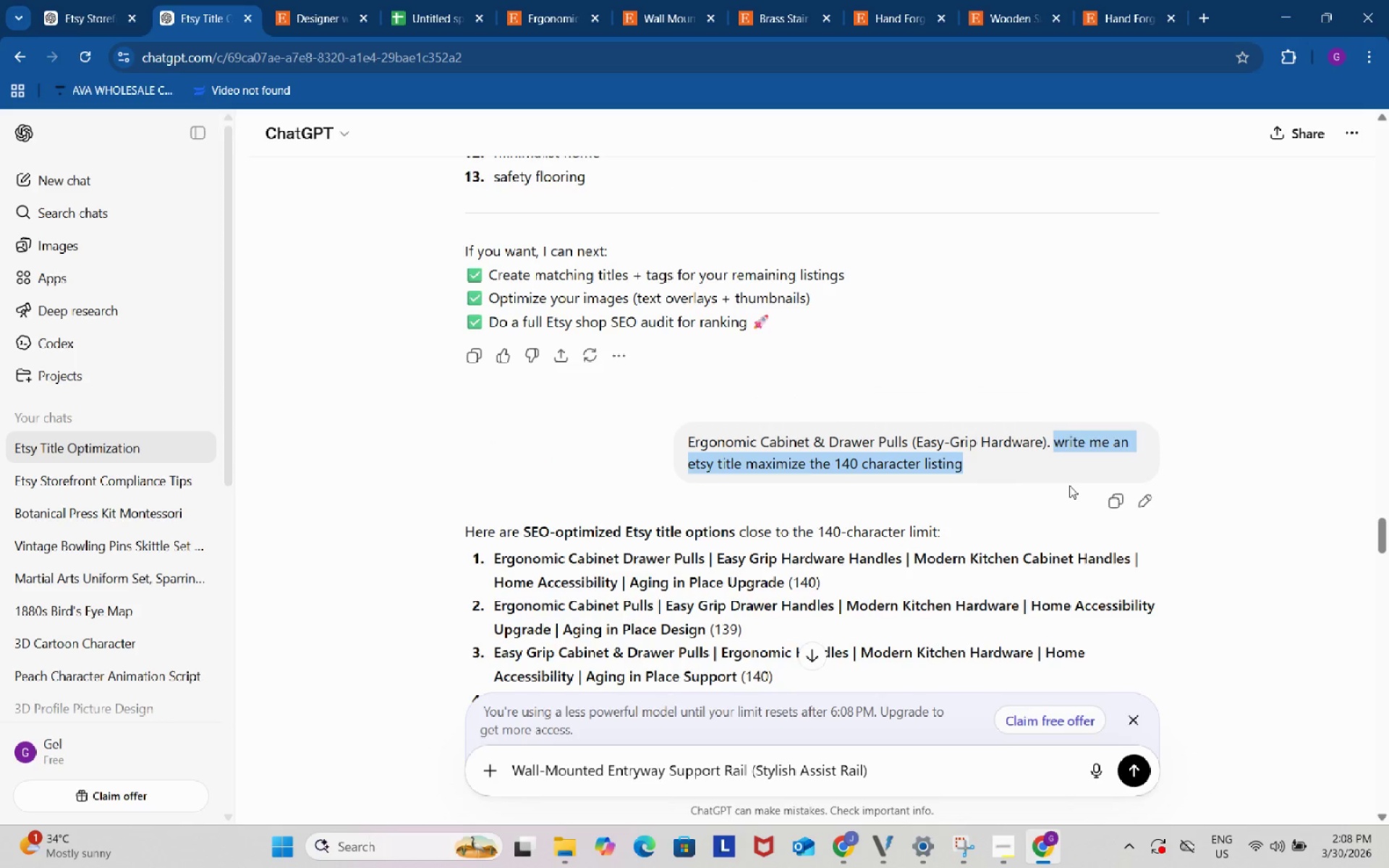 
key(Control+ControlLeft)
 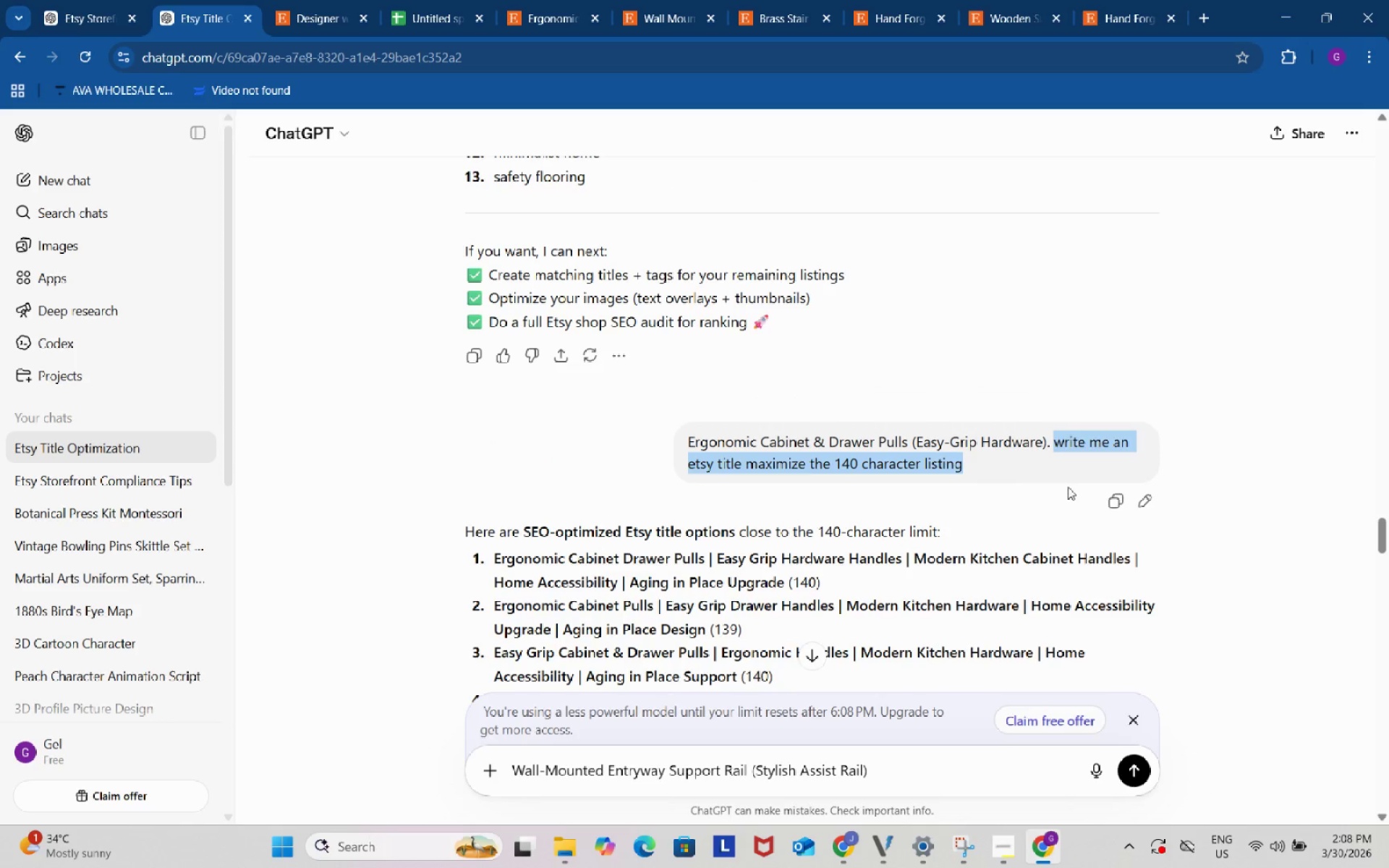 
key(Control+C)
 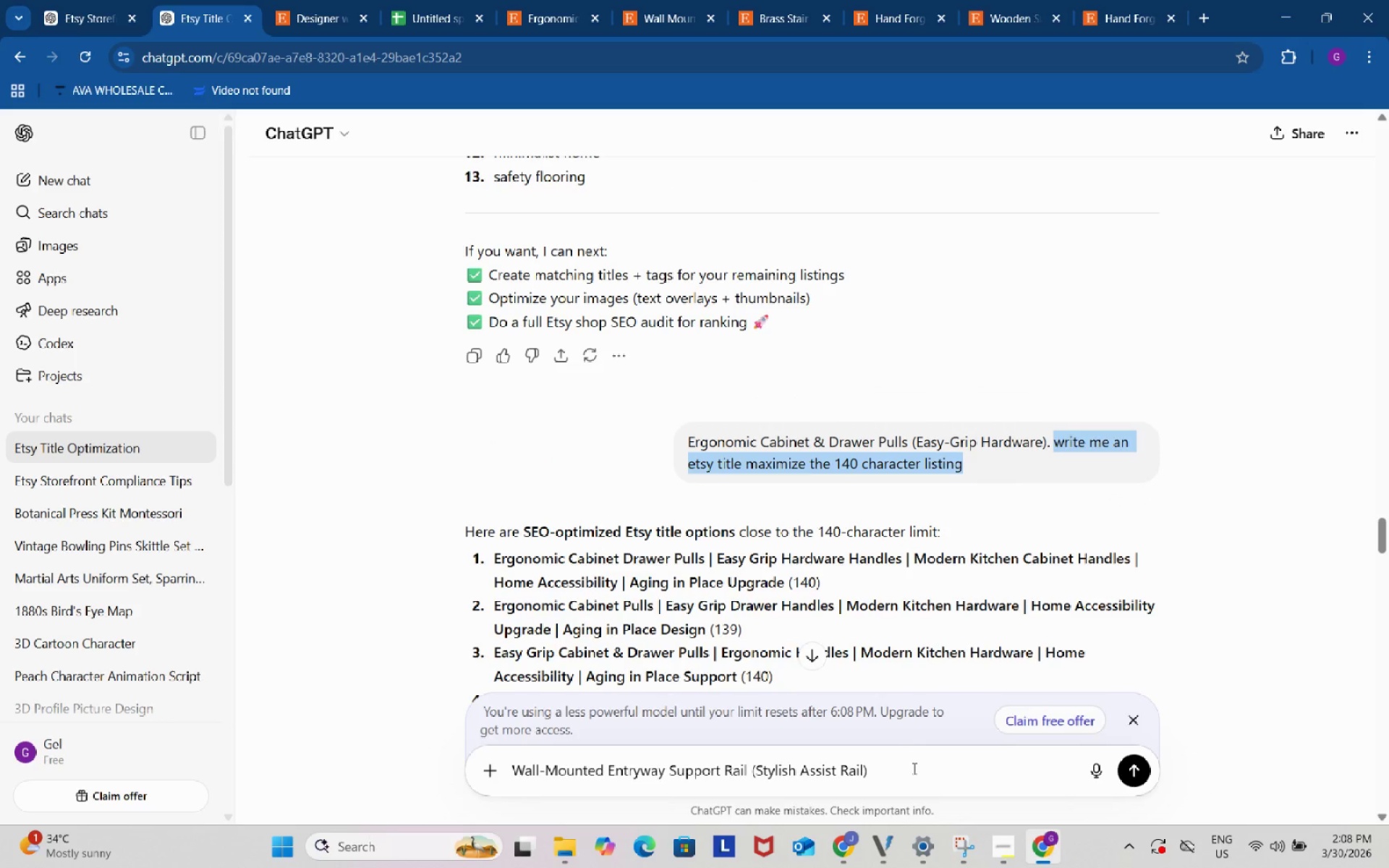 
left_click([915, 772])
 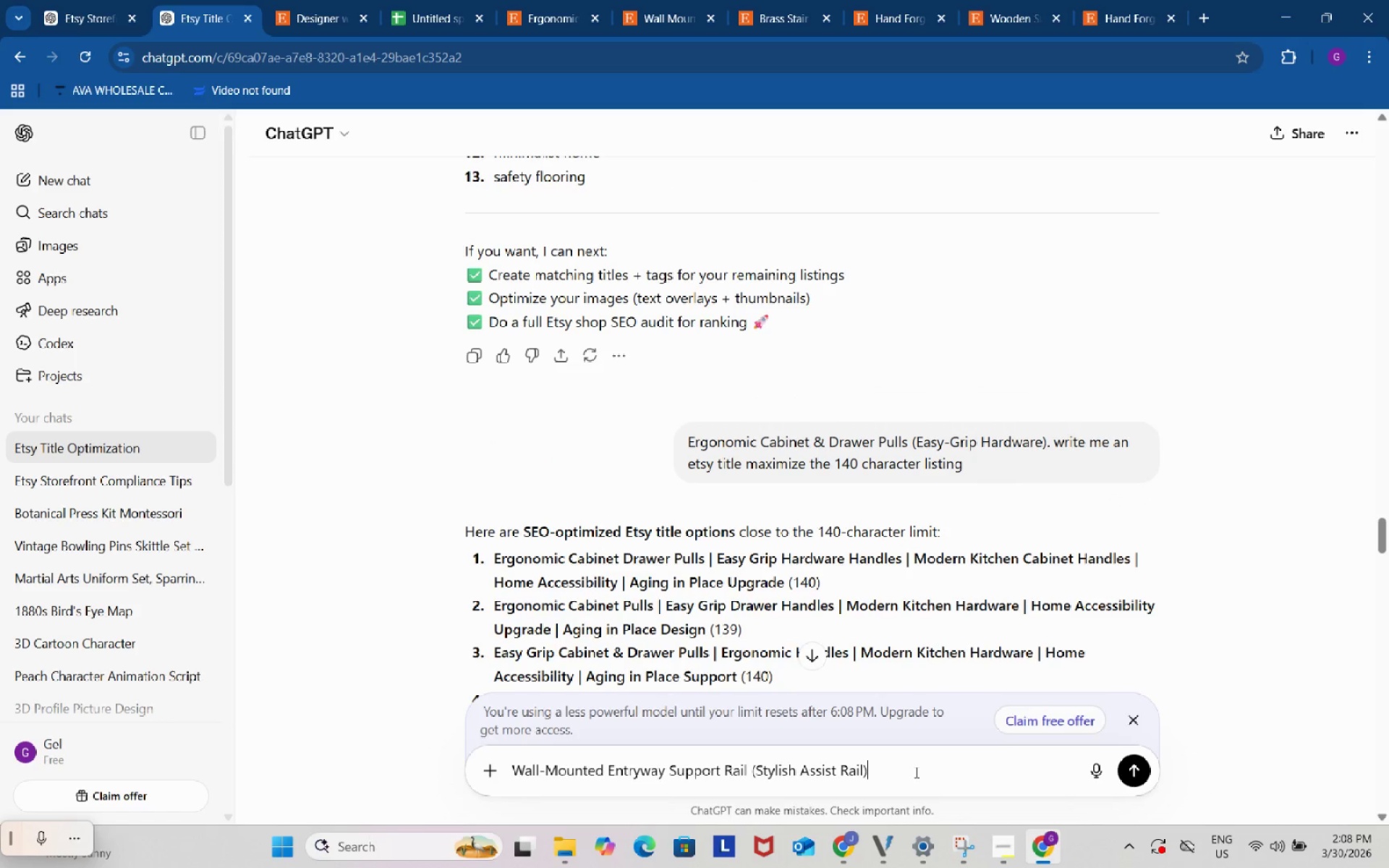 
key(Space)
 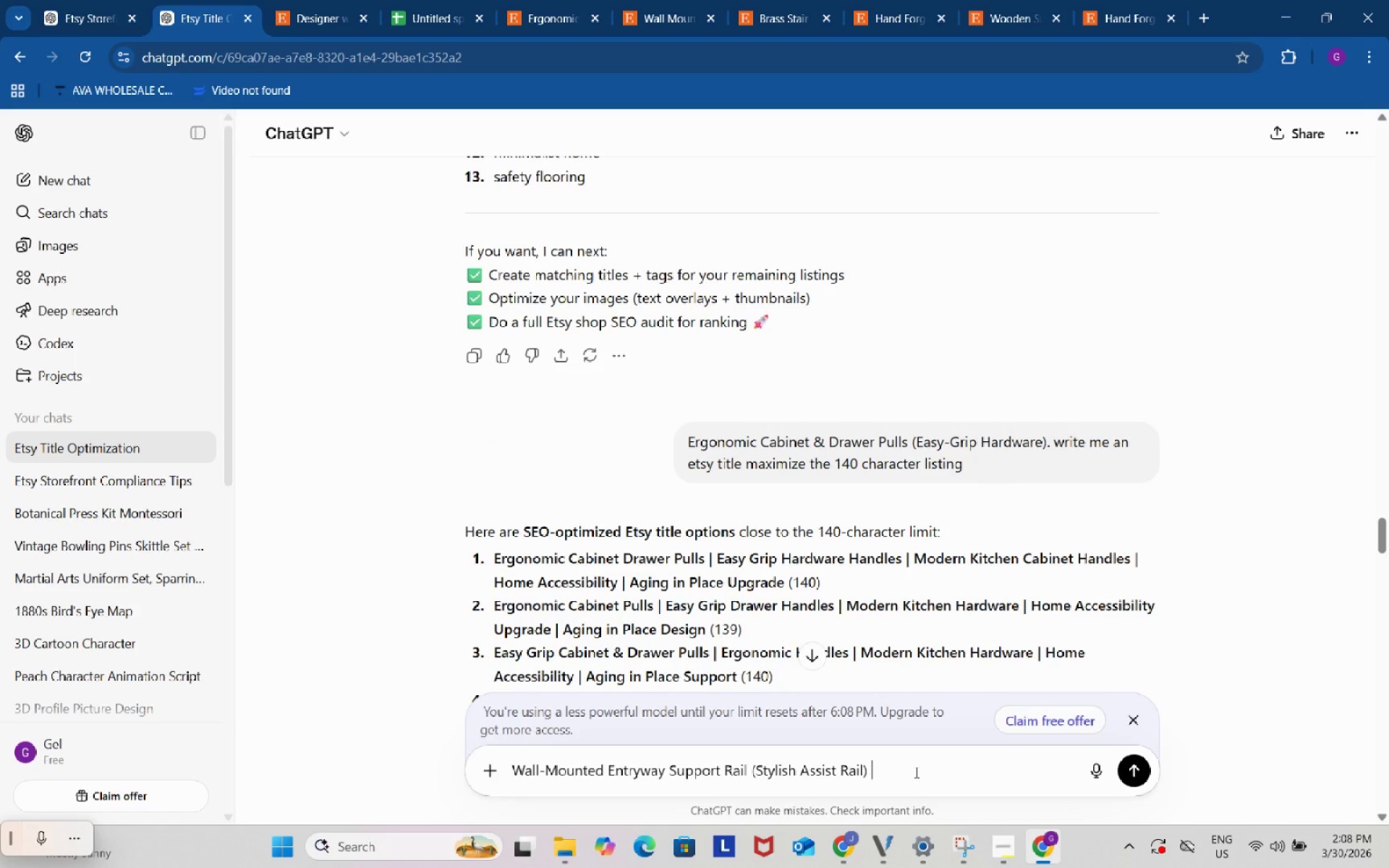 
key(Control+ControlLeft)
 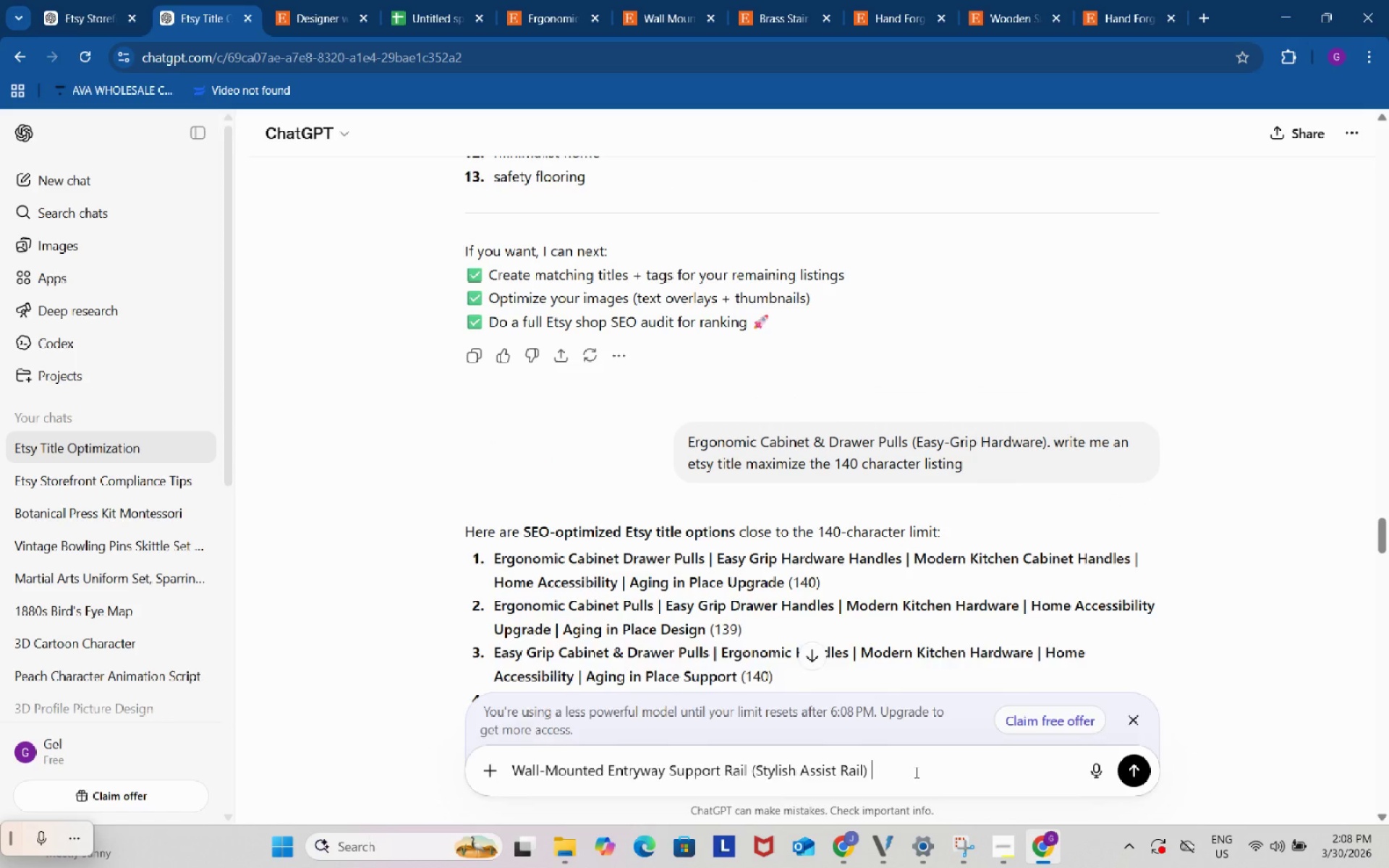 
key(Control+V)
 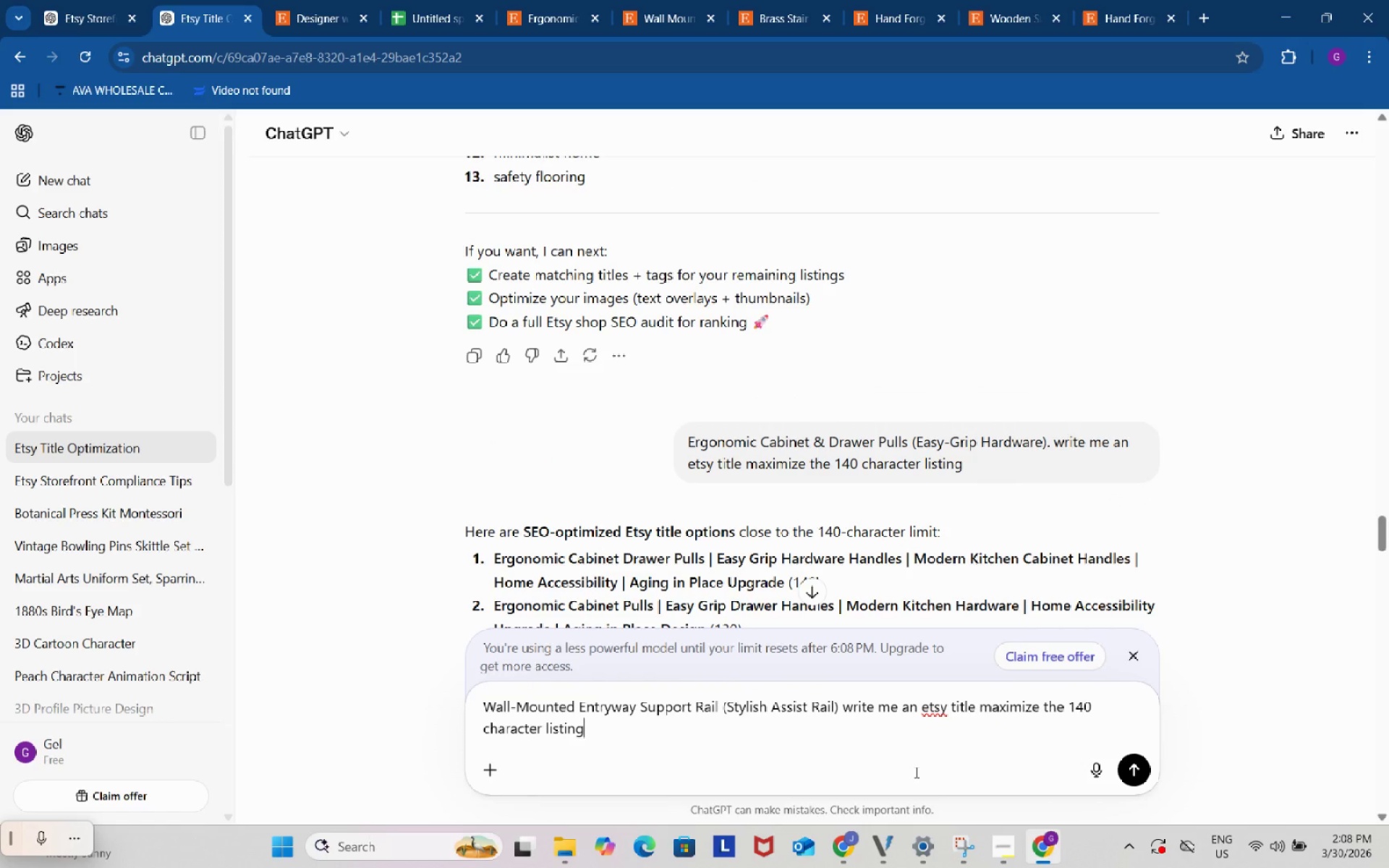 
key(Space)
 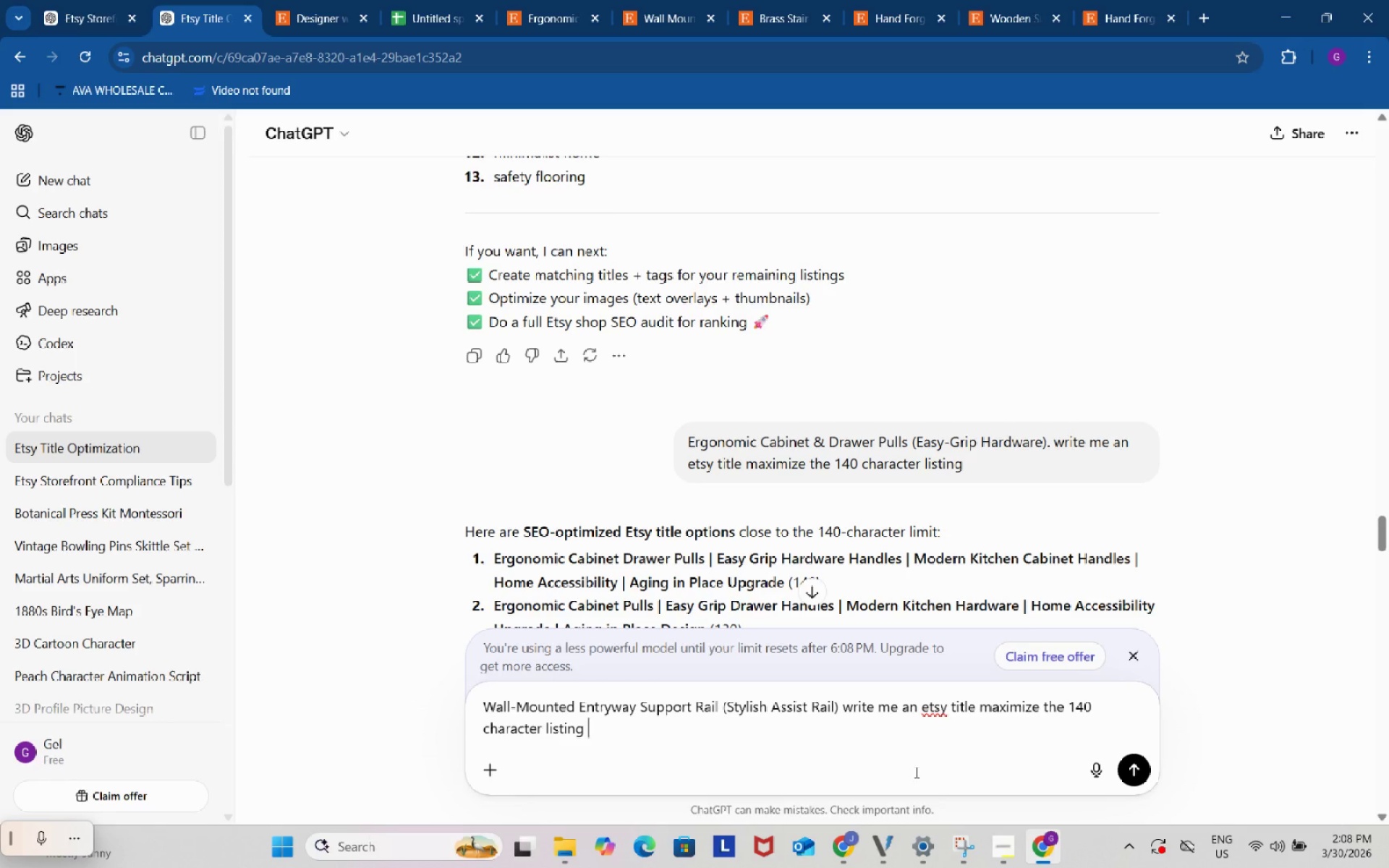 
type(included the spaces)
 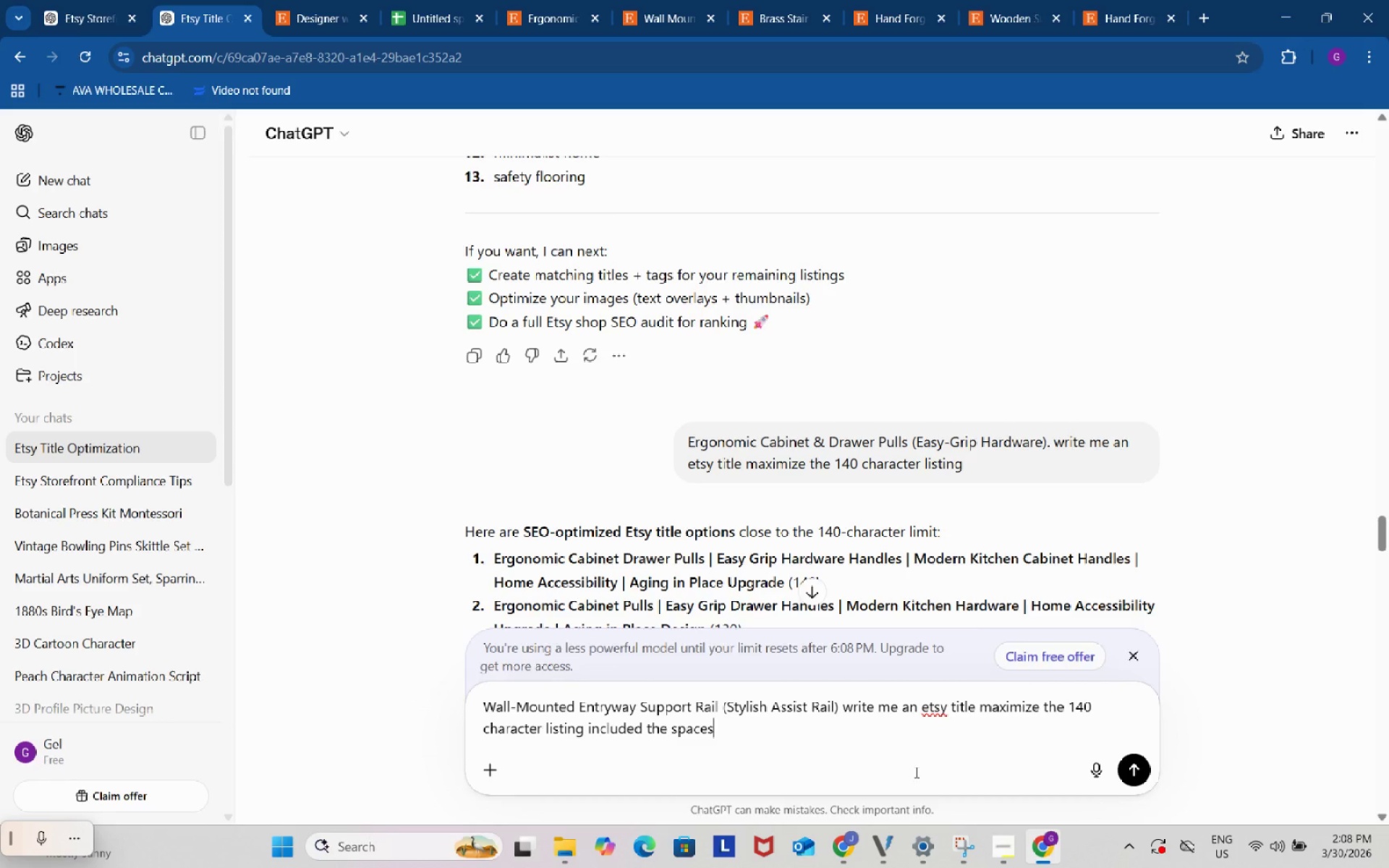 
key(Enter)
 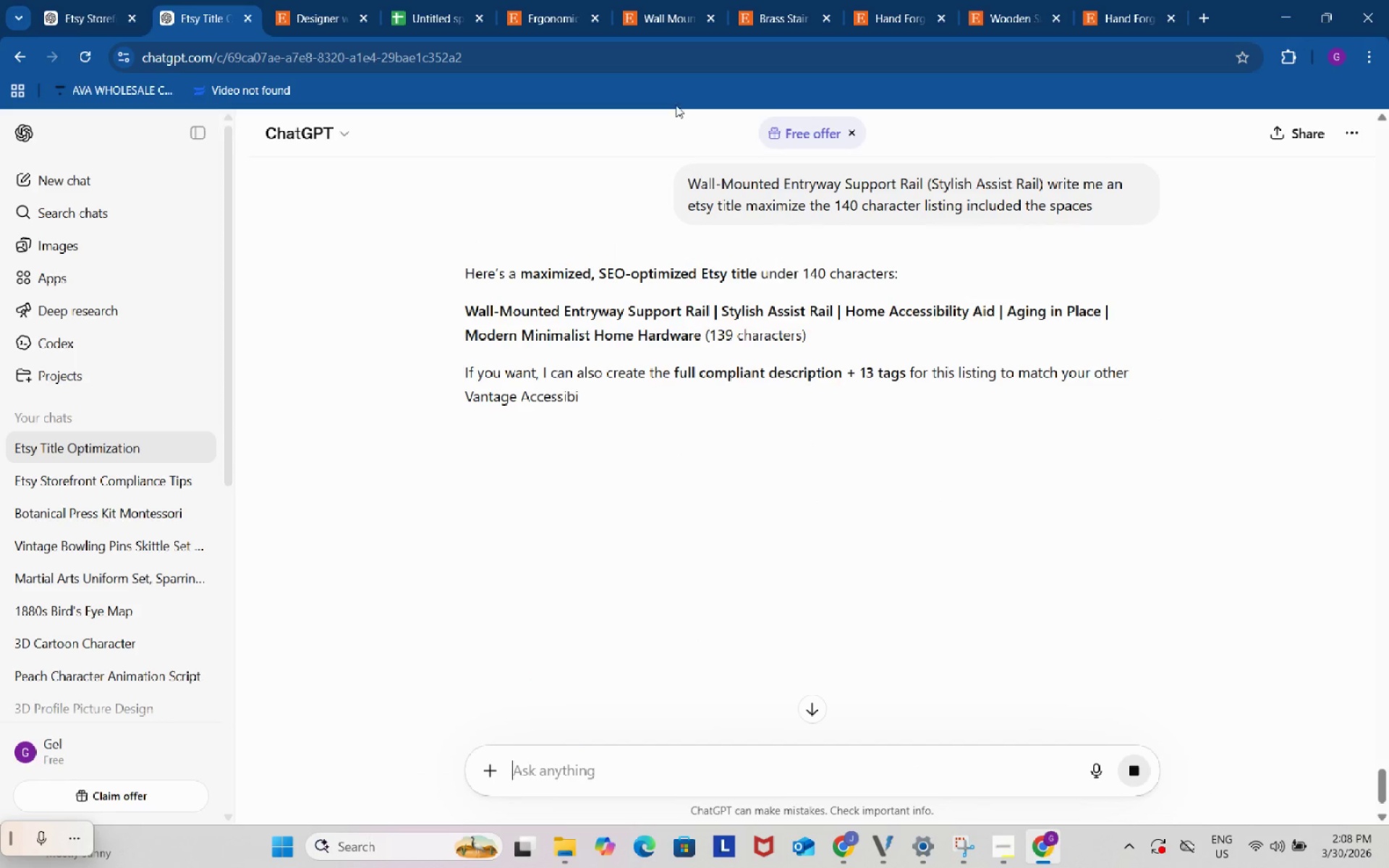 
left_click([799, 0])
 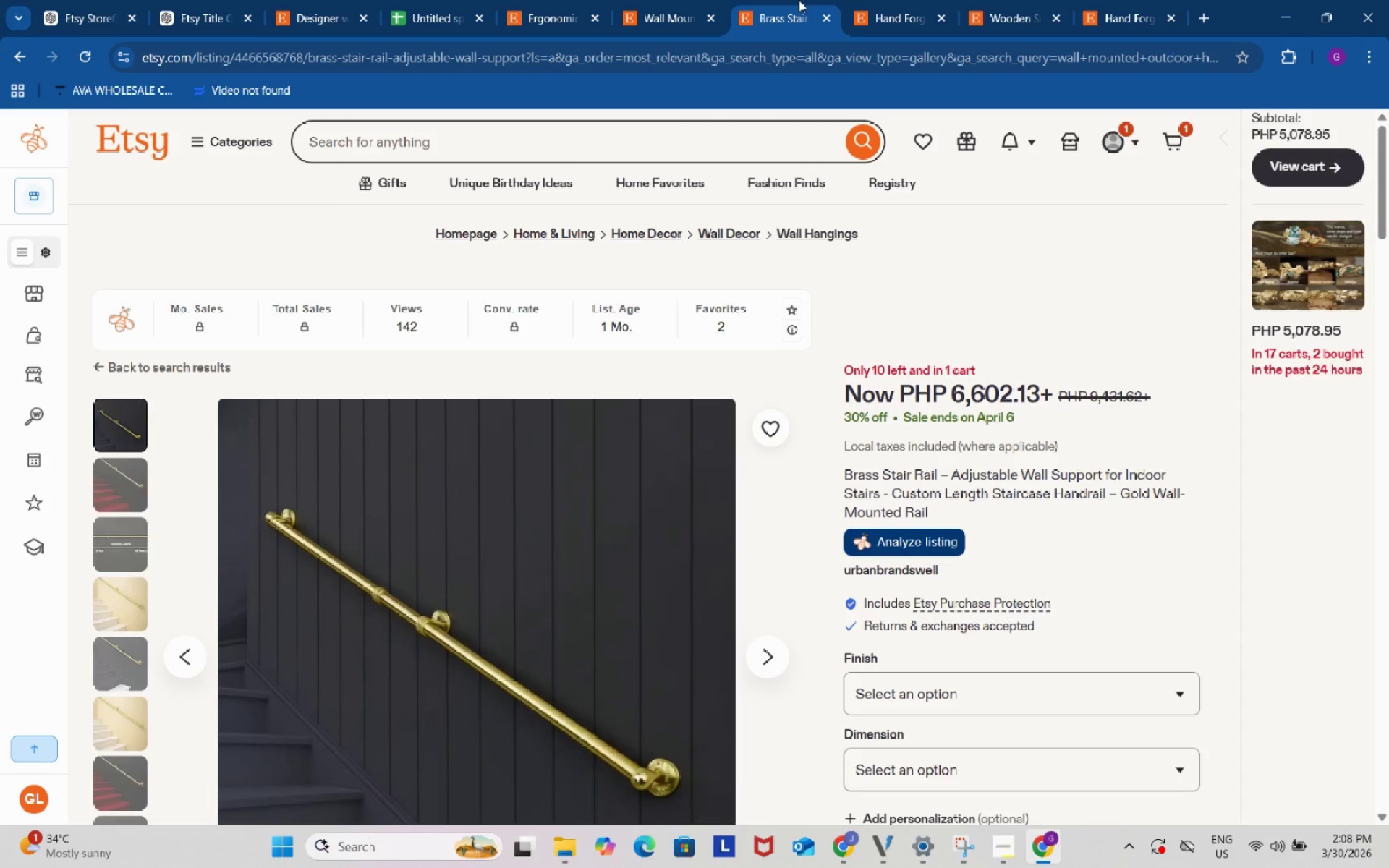 
wait(17.17)
 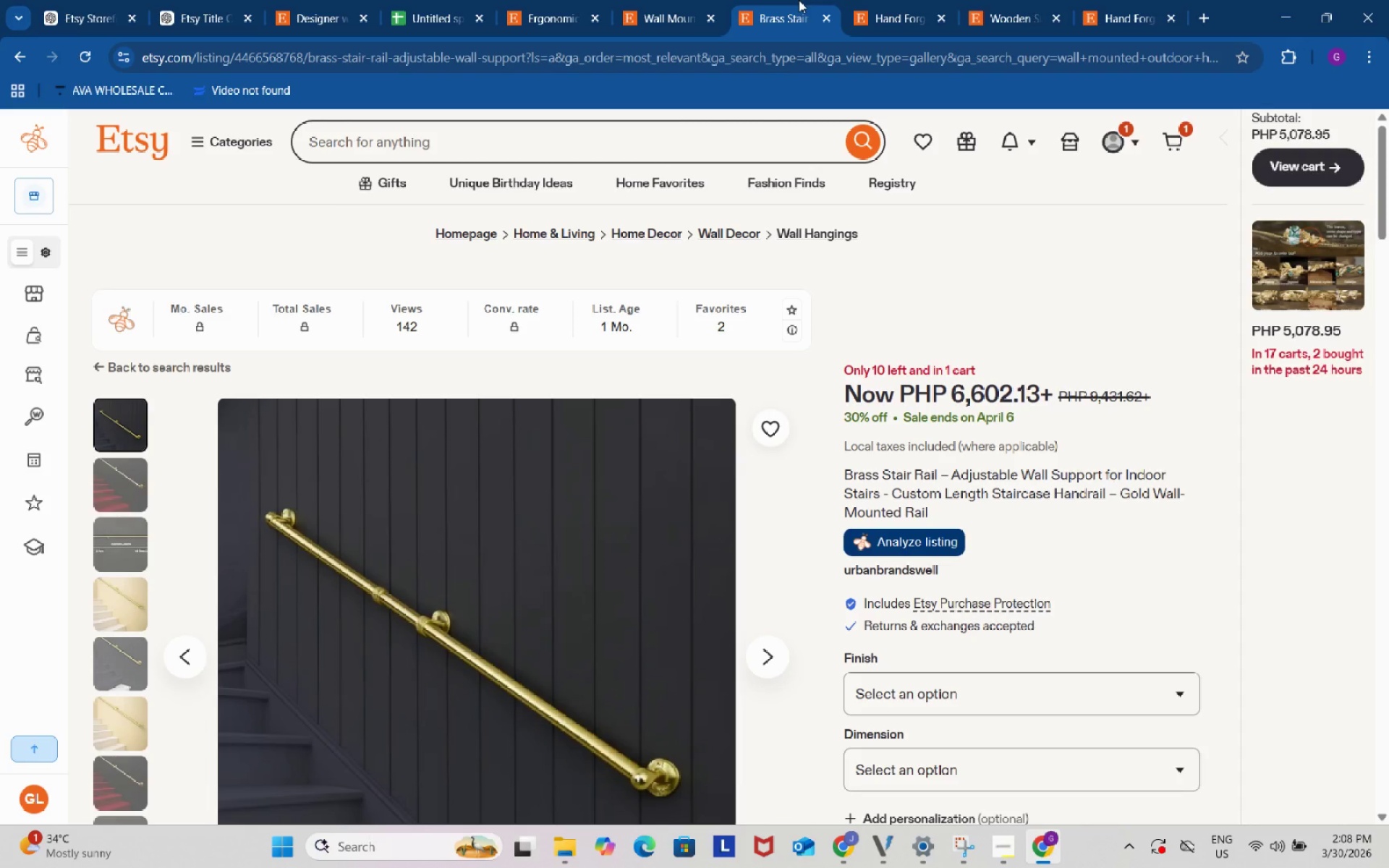 
scroll: coordinate [880, 595], scroll_direction: down, amount: 2.0
 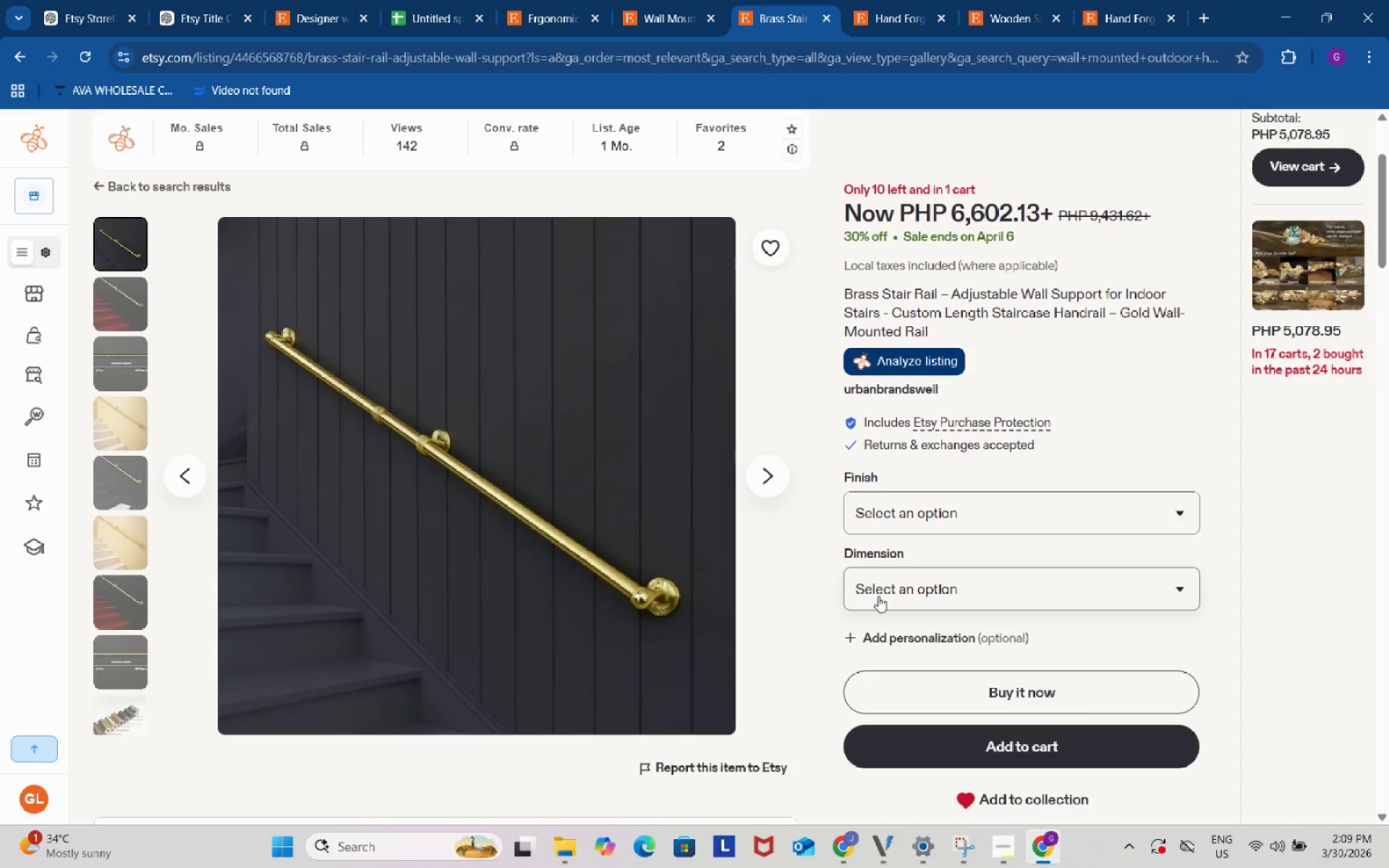 
wait(13.74)
 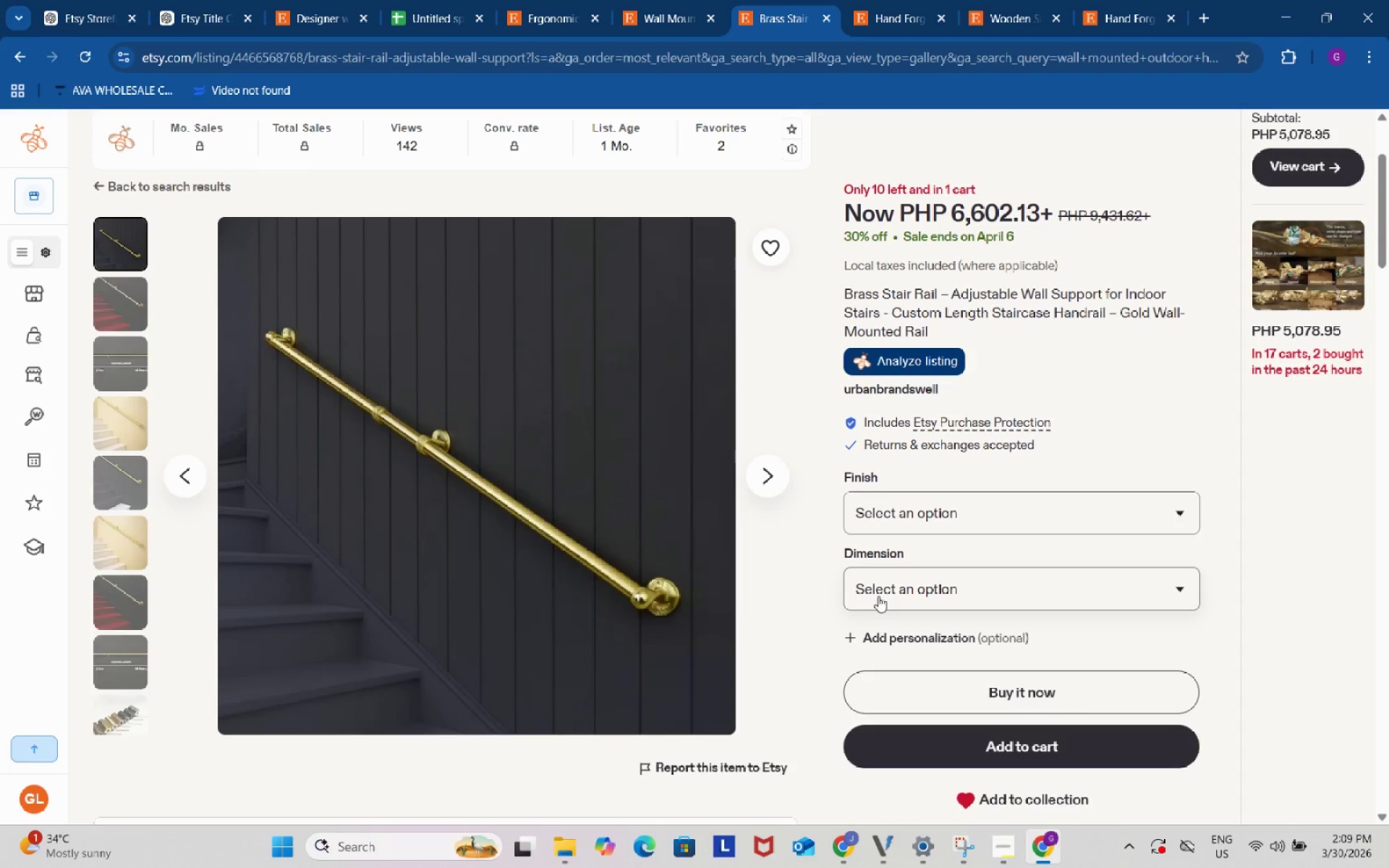 
scroll: coordinate [877, 600], scroll_direction: down, amount: 1.0
 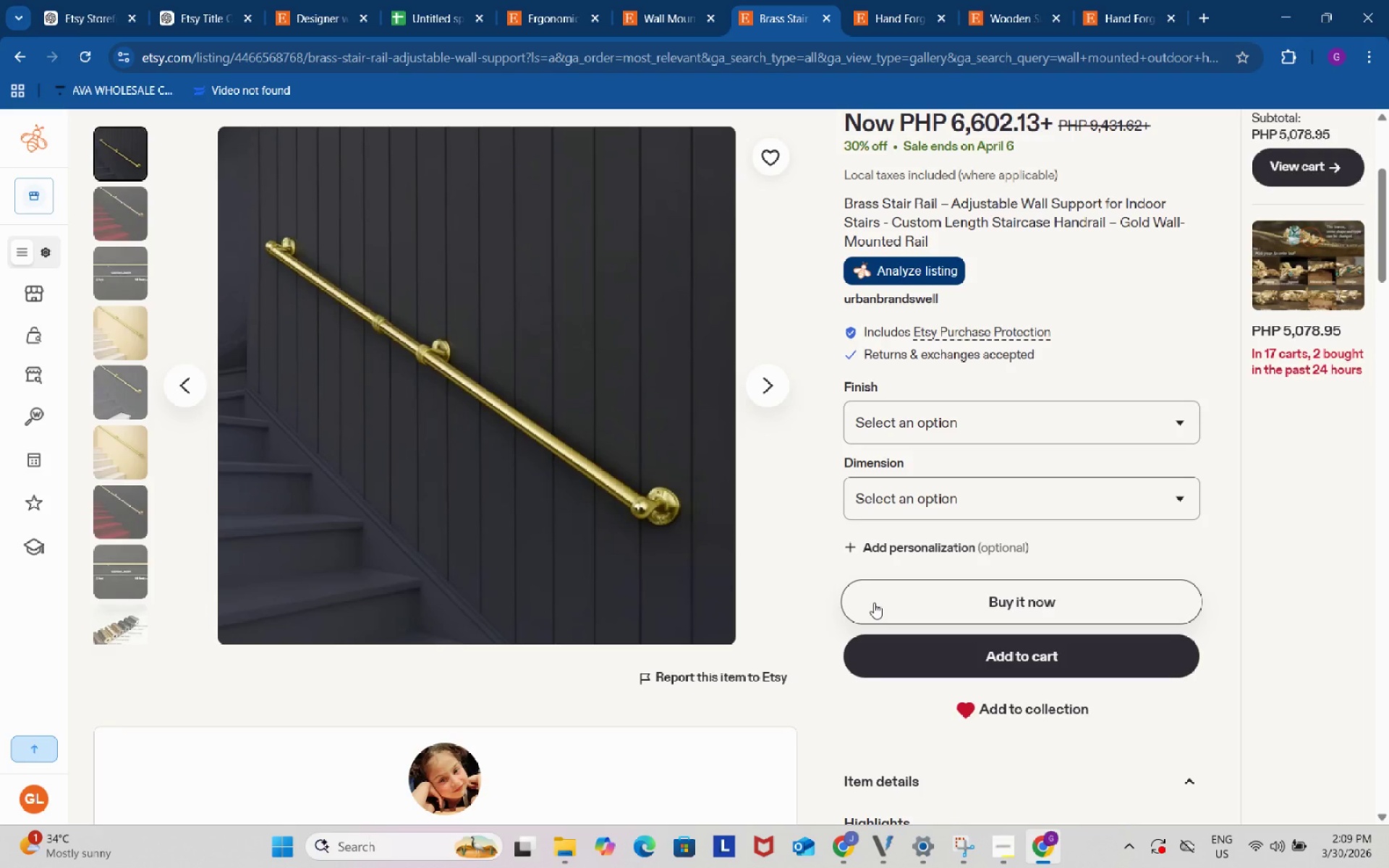 
wait(53.98)
 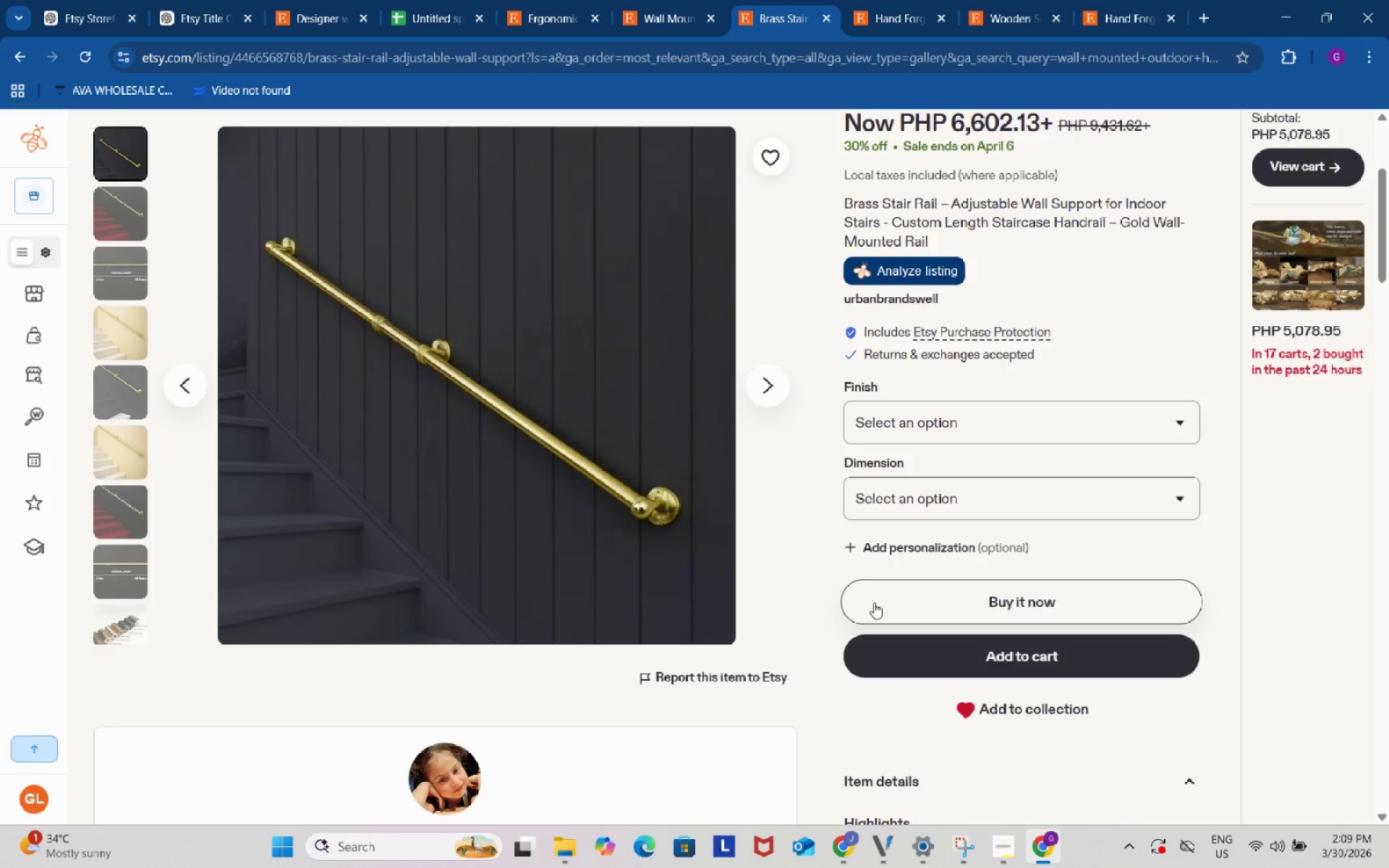 
scroll: coordinate [867, 582], scroll_direction: down, amount: 2.0
 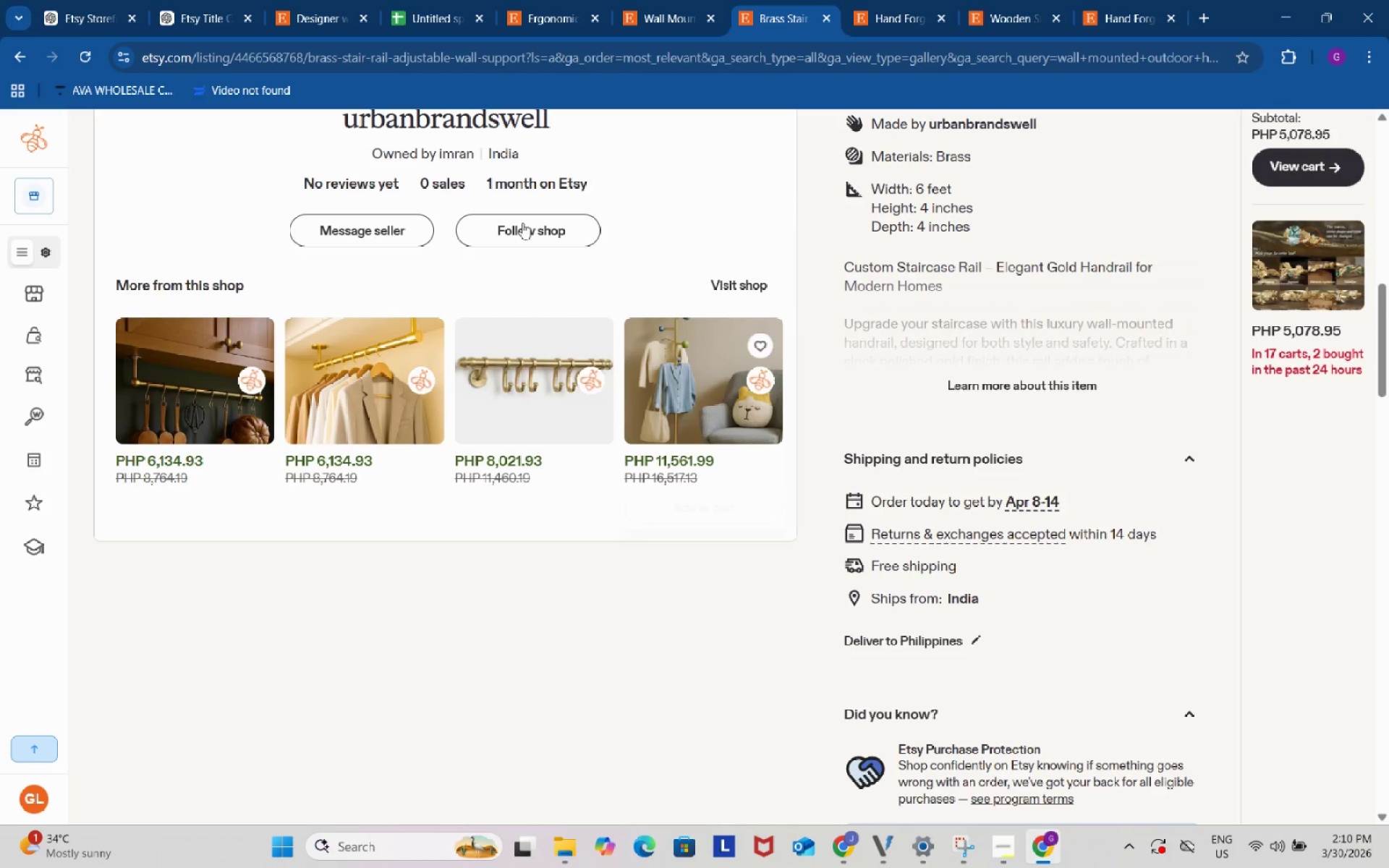 
left_click([221, 0])
 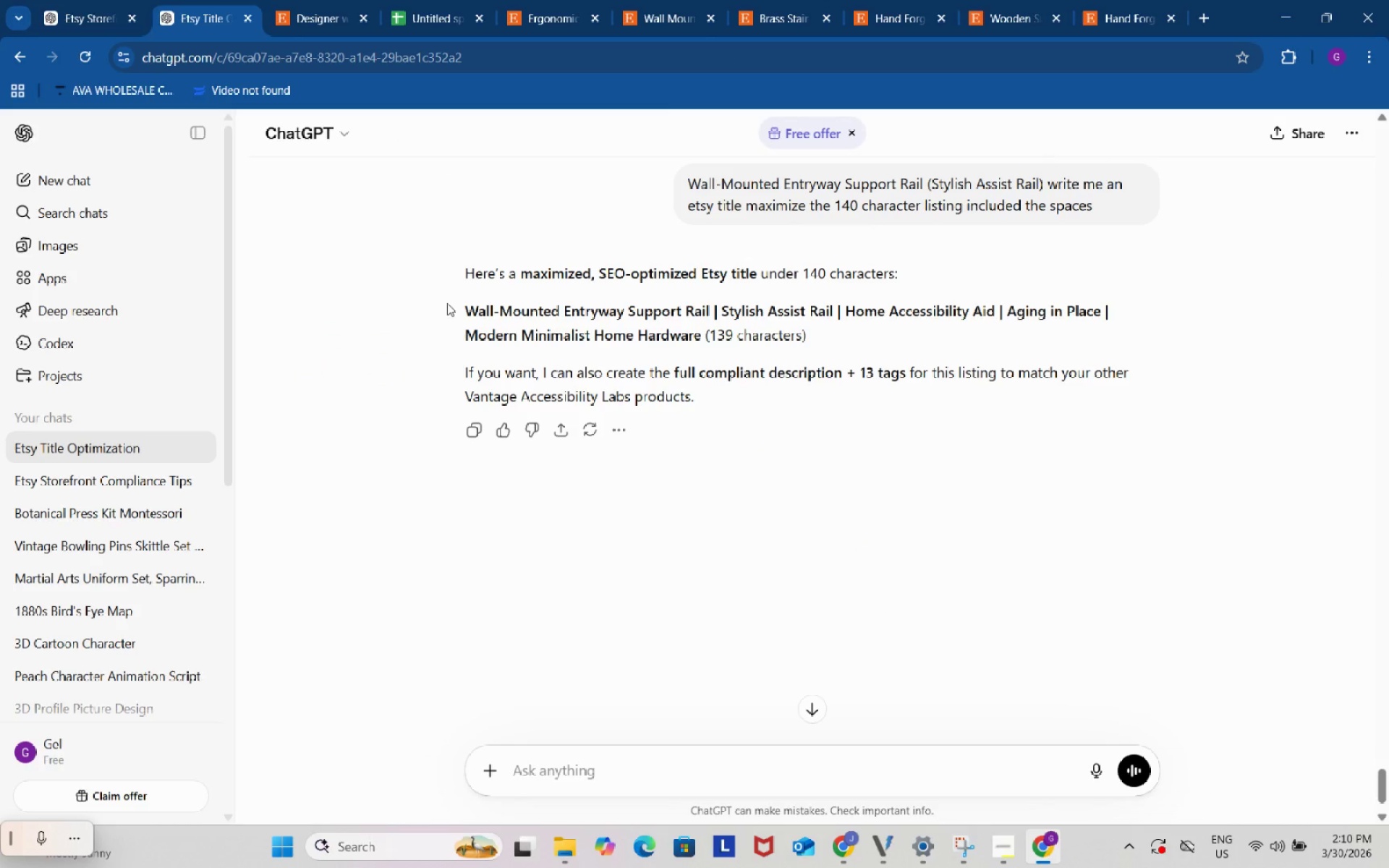 
left_click_drag(start_coordinate=[449, 302], to_coordinate=[707, 334])
 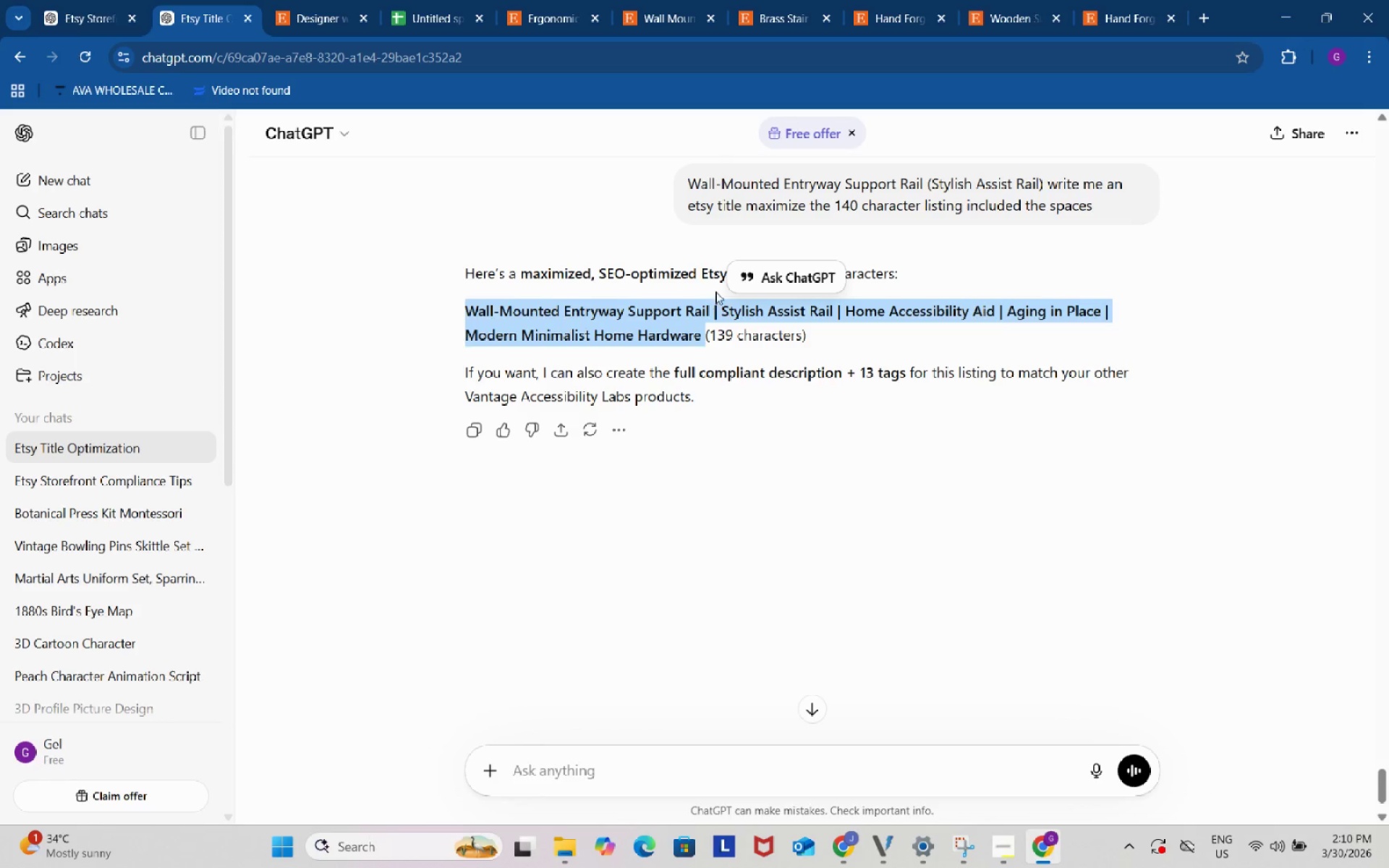 
key(Control+C)
 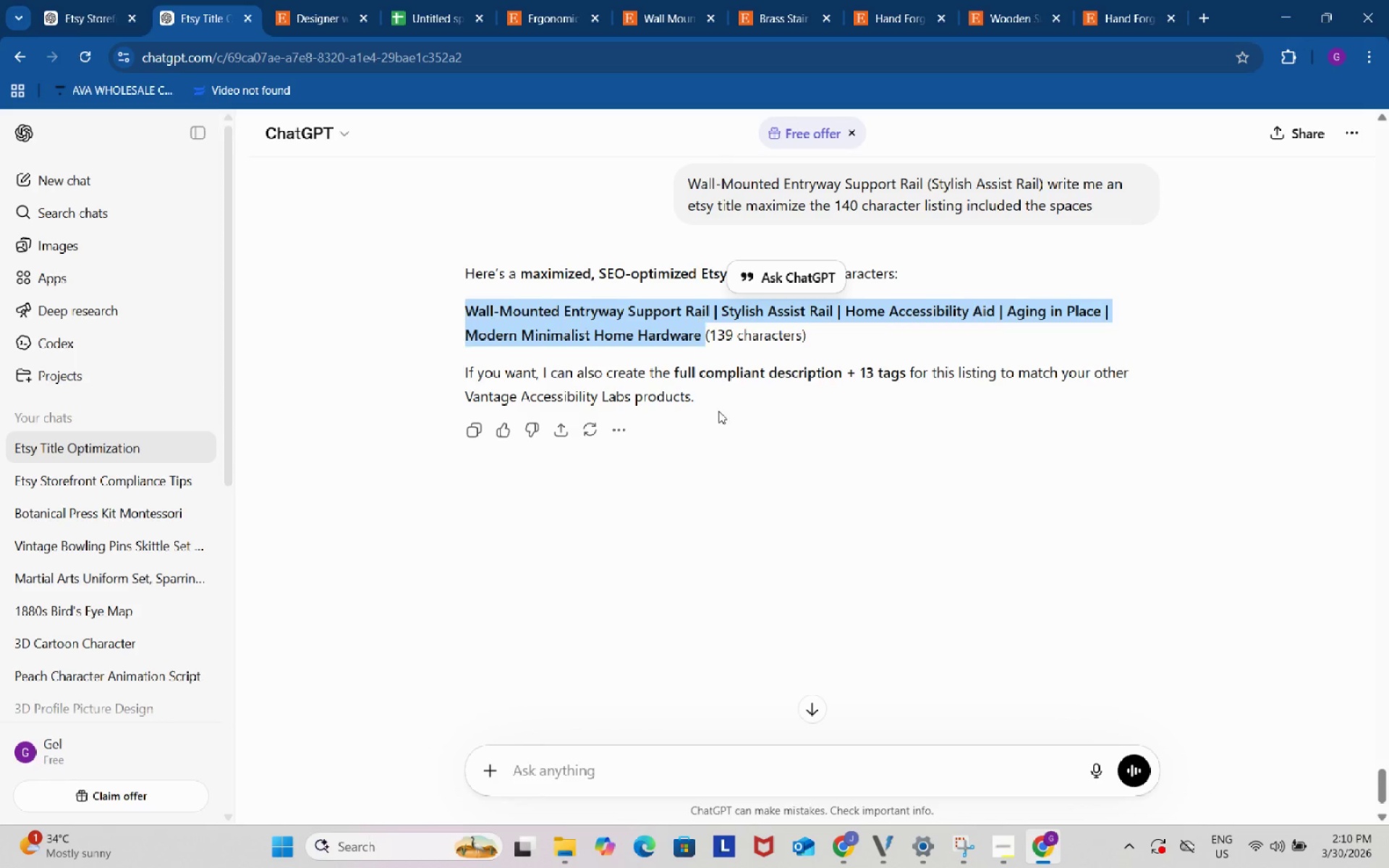 
key(Control+ControlLeft)
 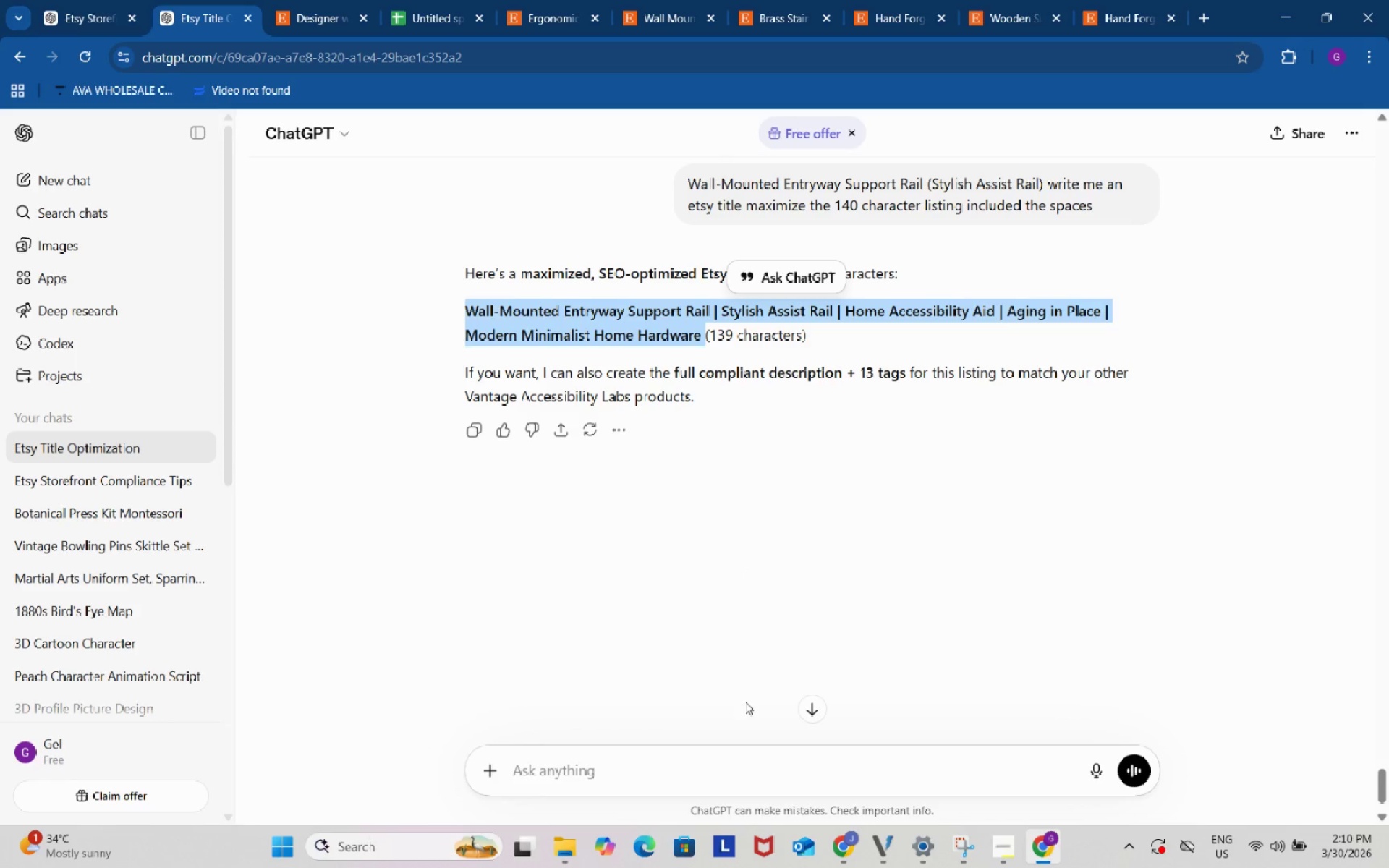 
key(Control+C)
 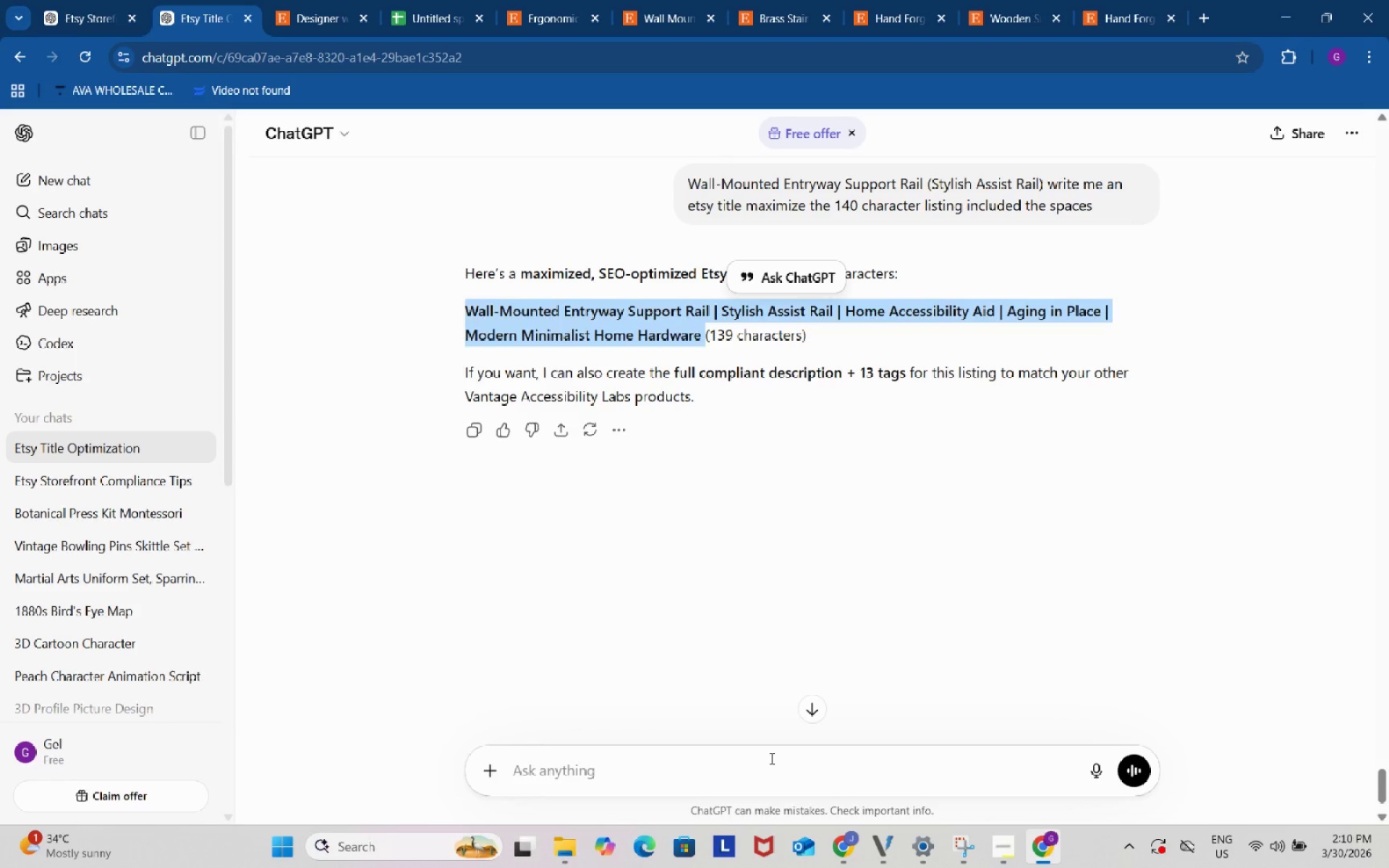 
left_click([770, 758])
 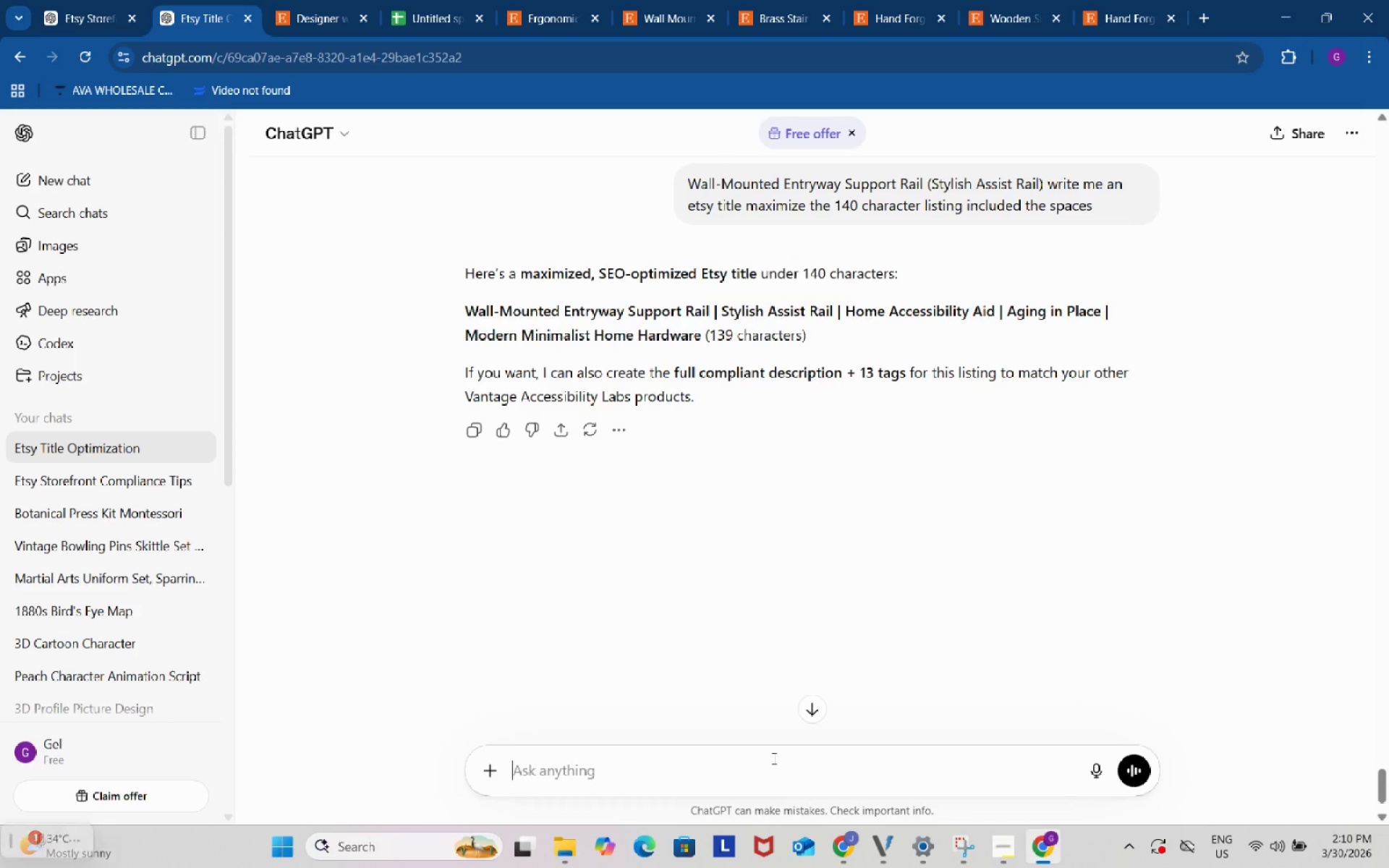 
key(Control+ControlLeft)
 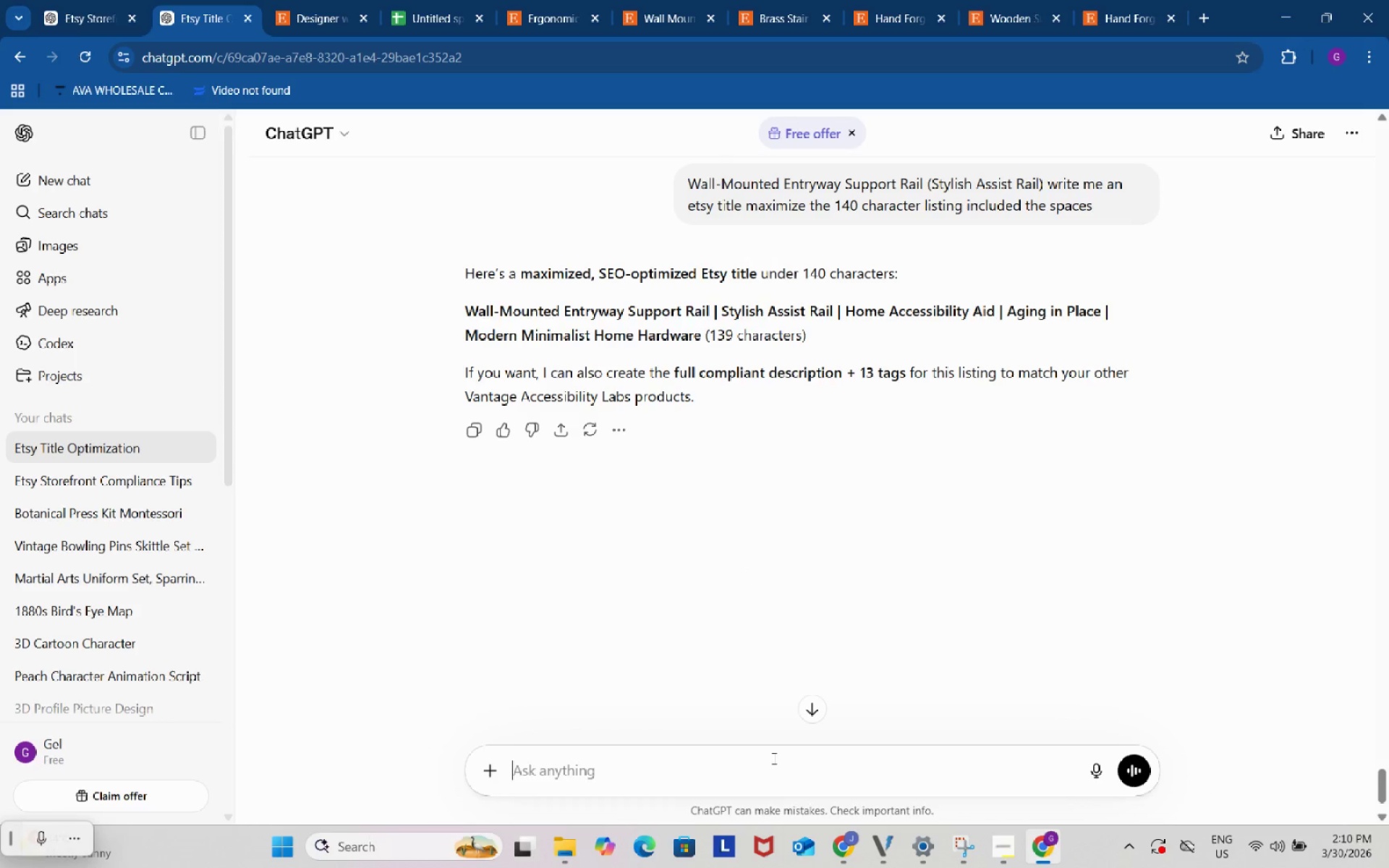 
key(Control+V)
 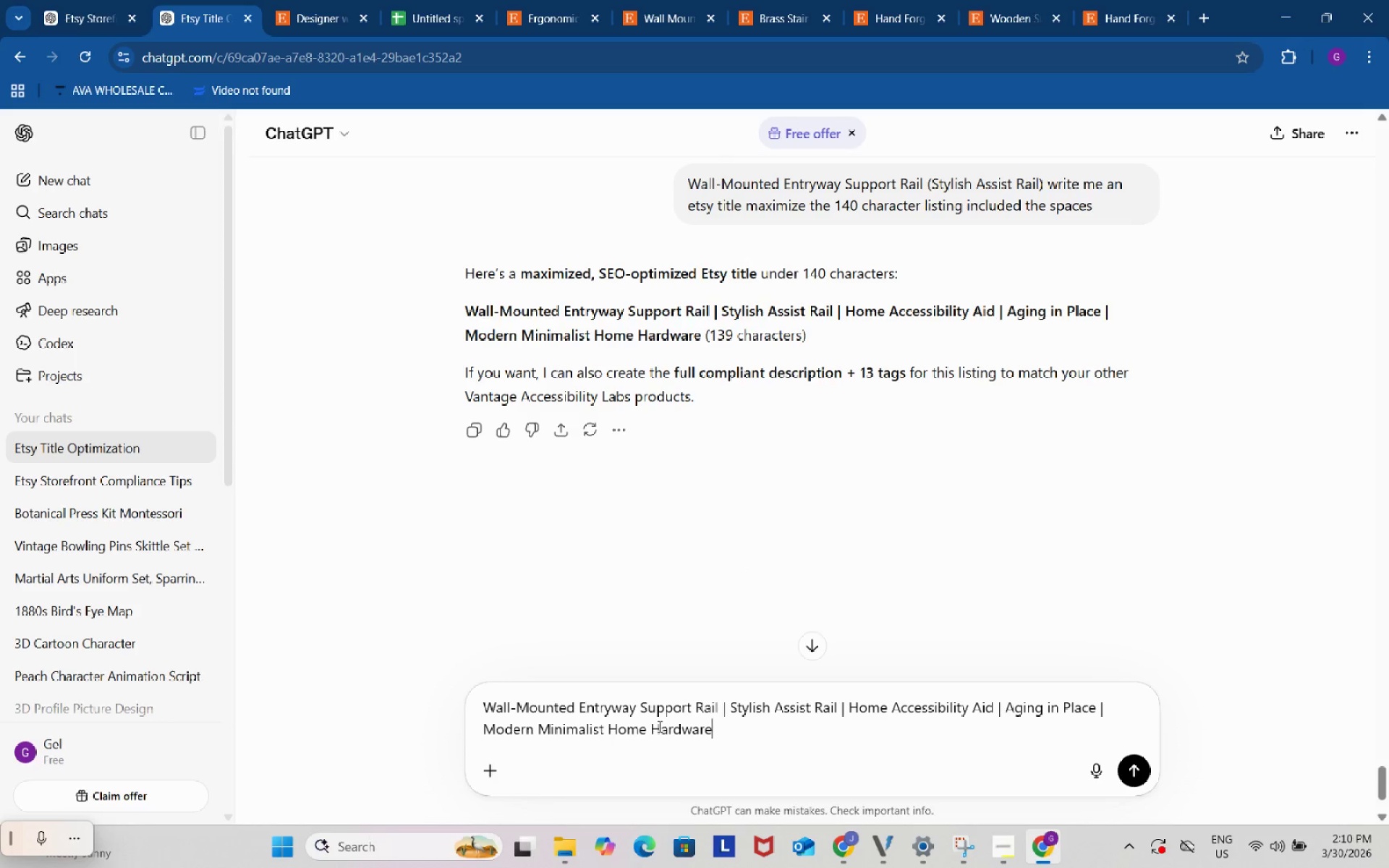 
left_click_drag(start_coordinate=[652, 729], to_coordinate=[747, 741])
 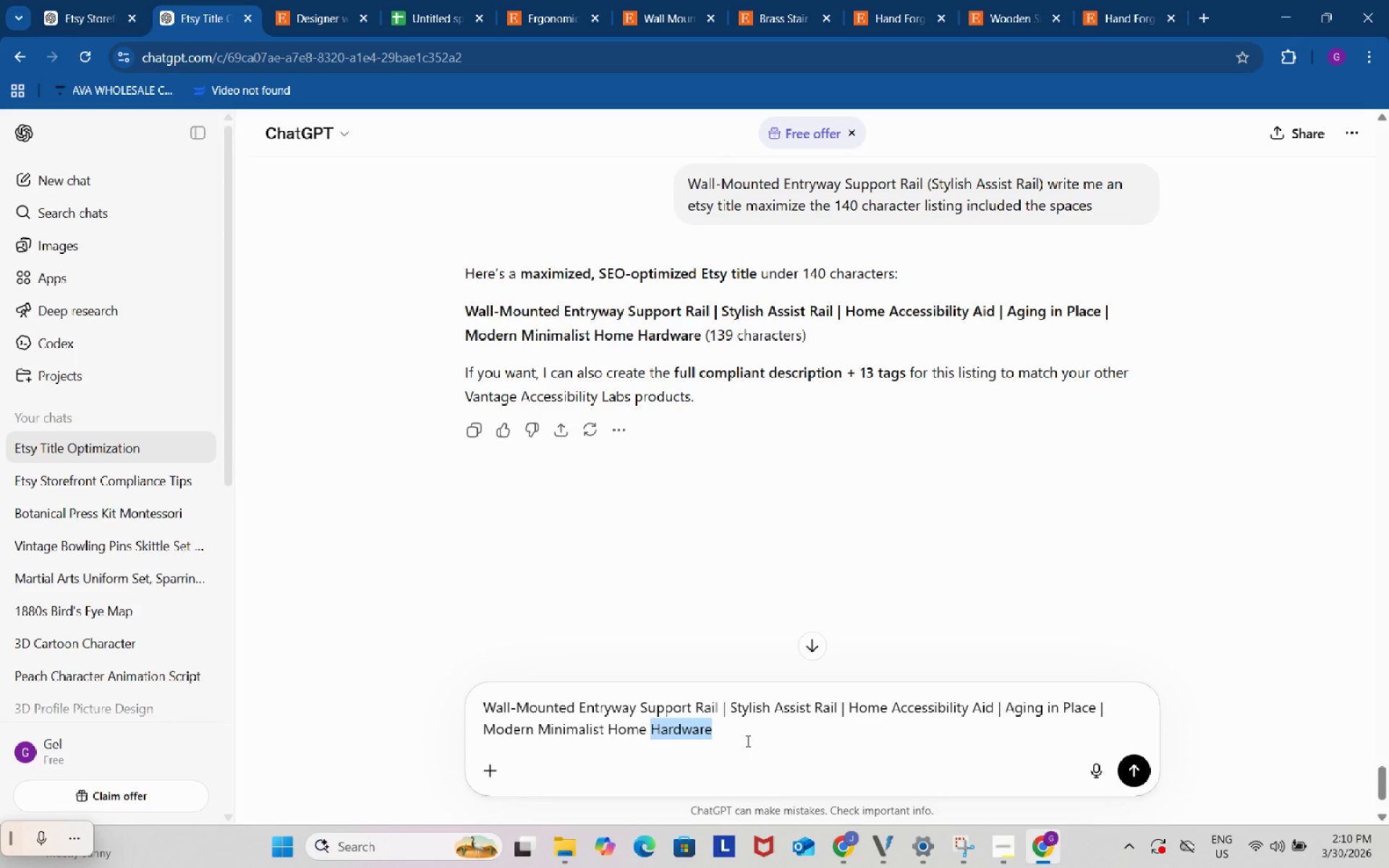 
type(Decor)
 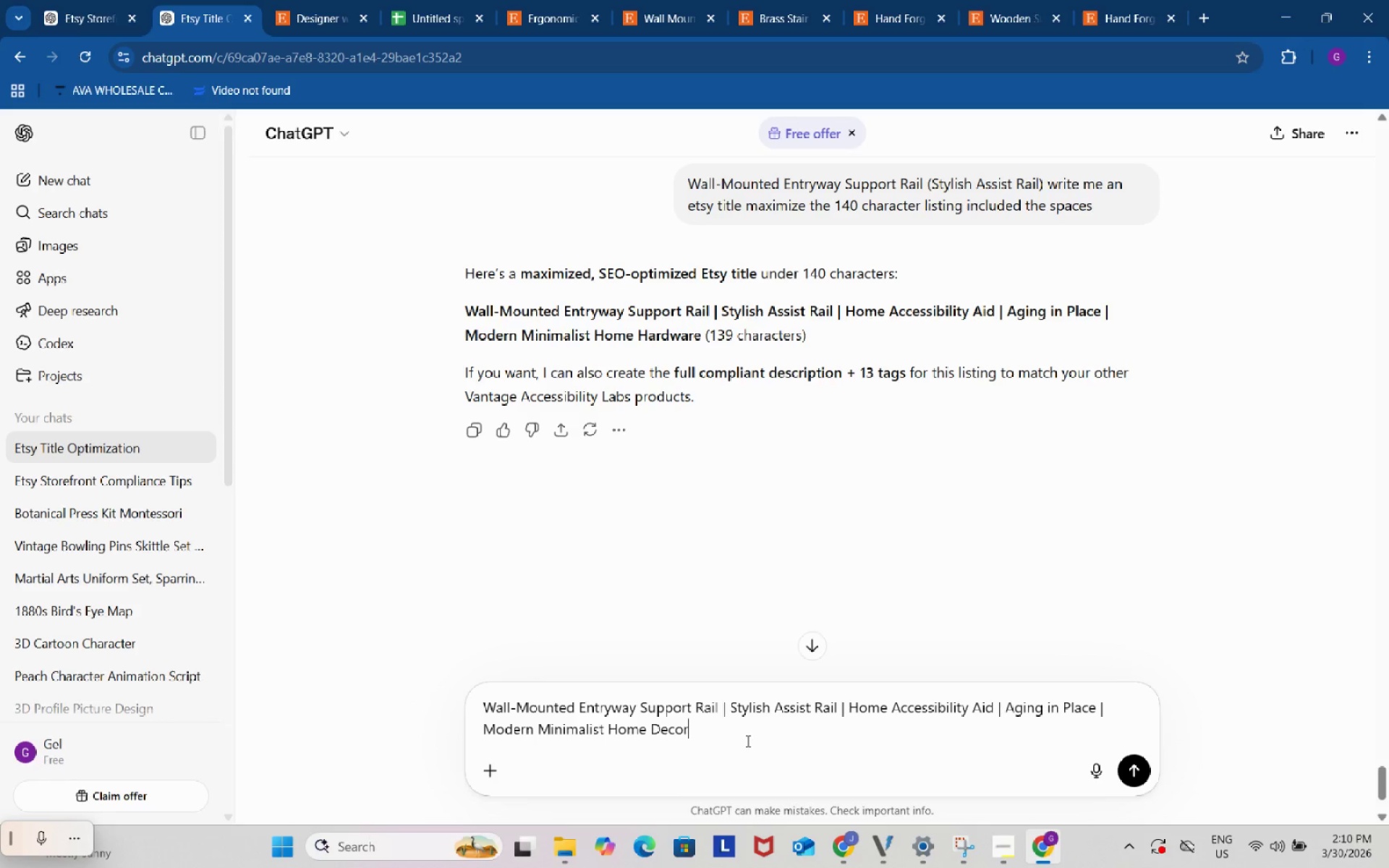 
key(Control+A)
 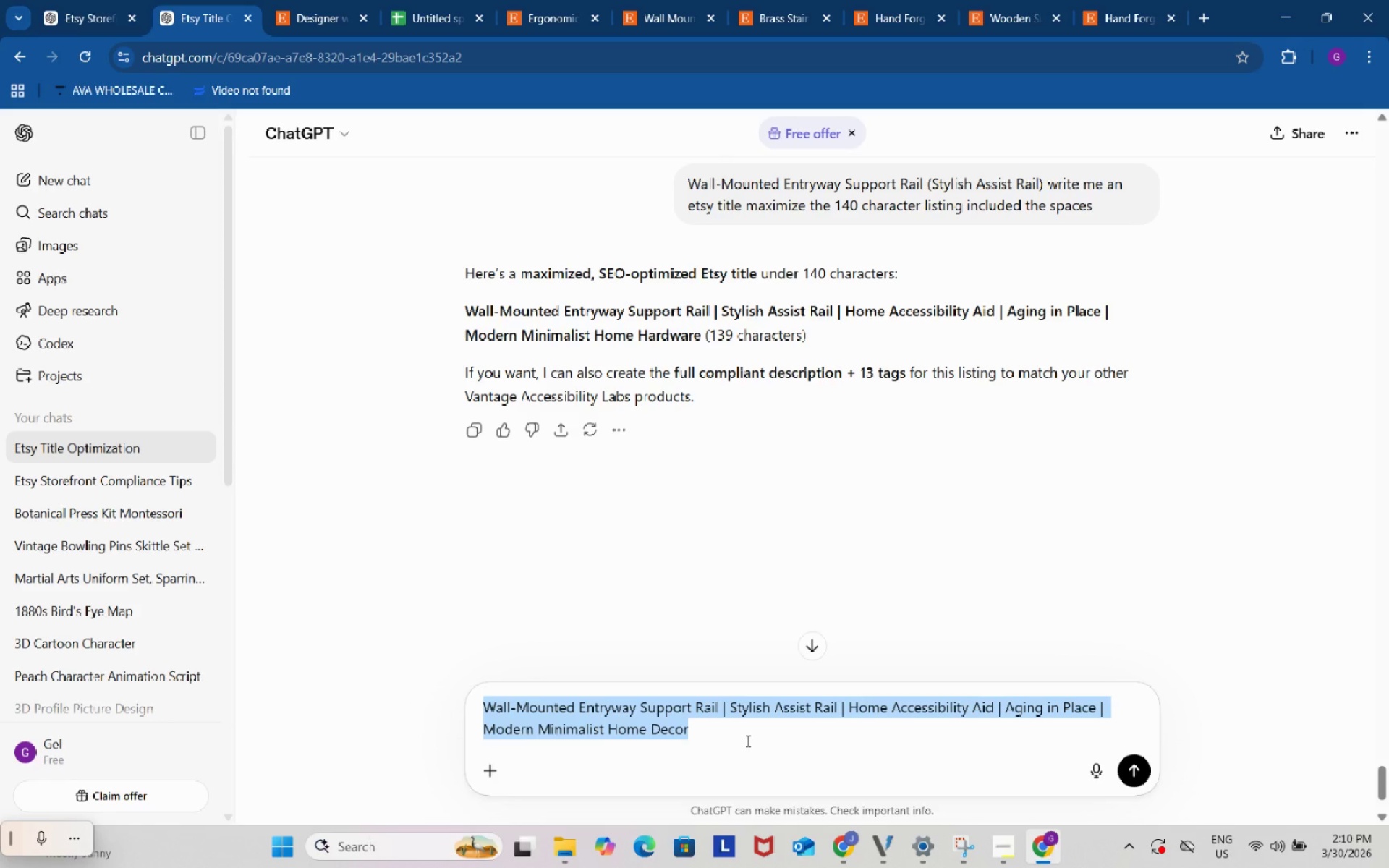 
key(Control+C)
 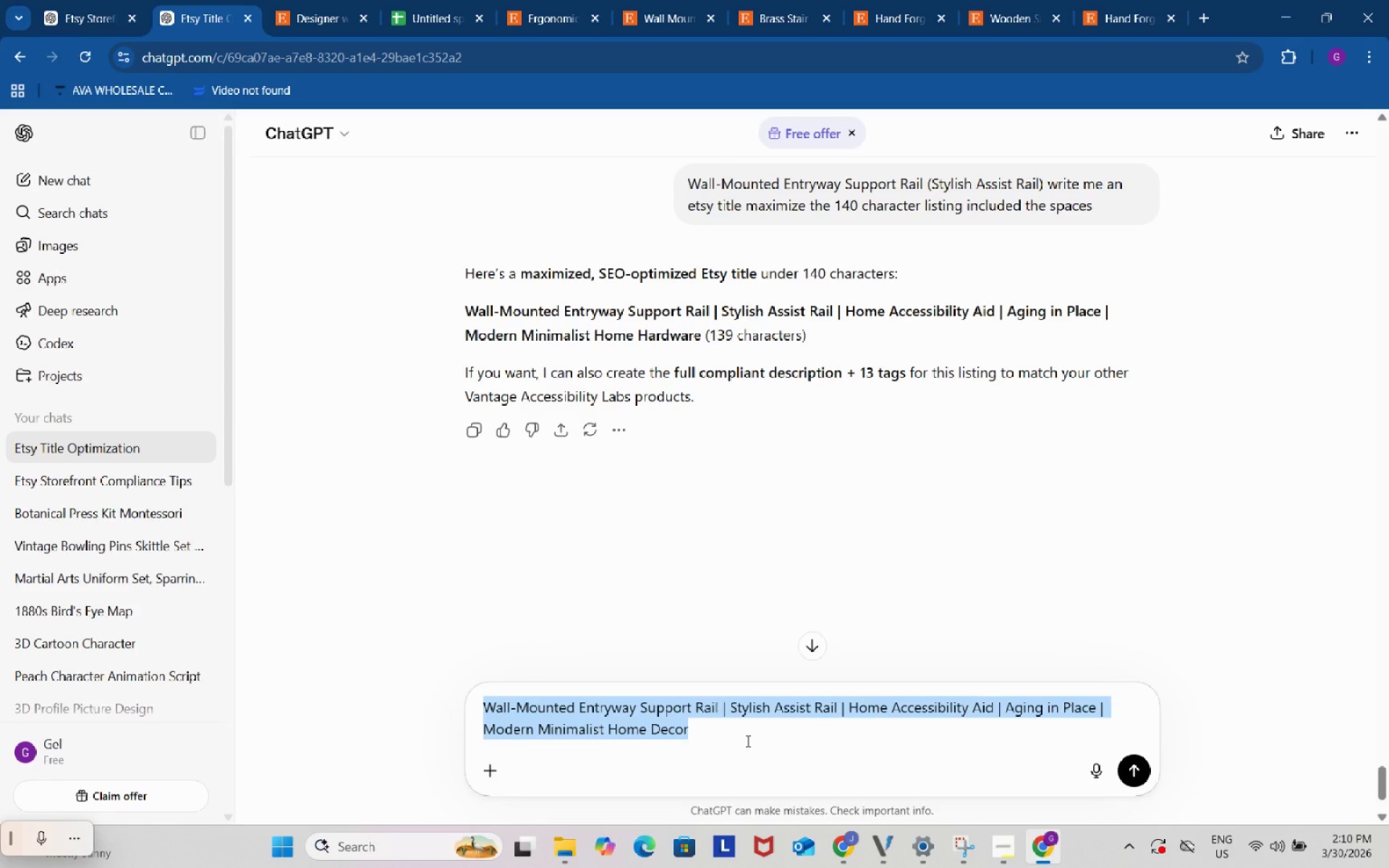 
key(Control+ControlLeft)
 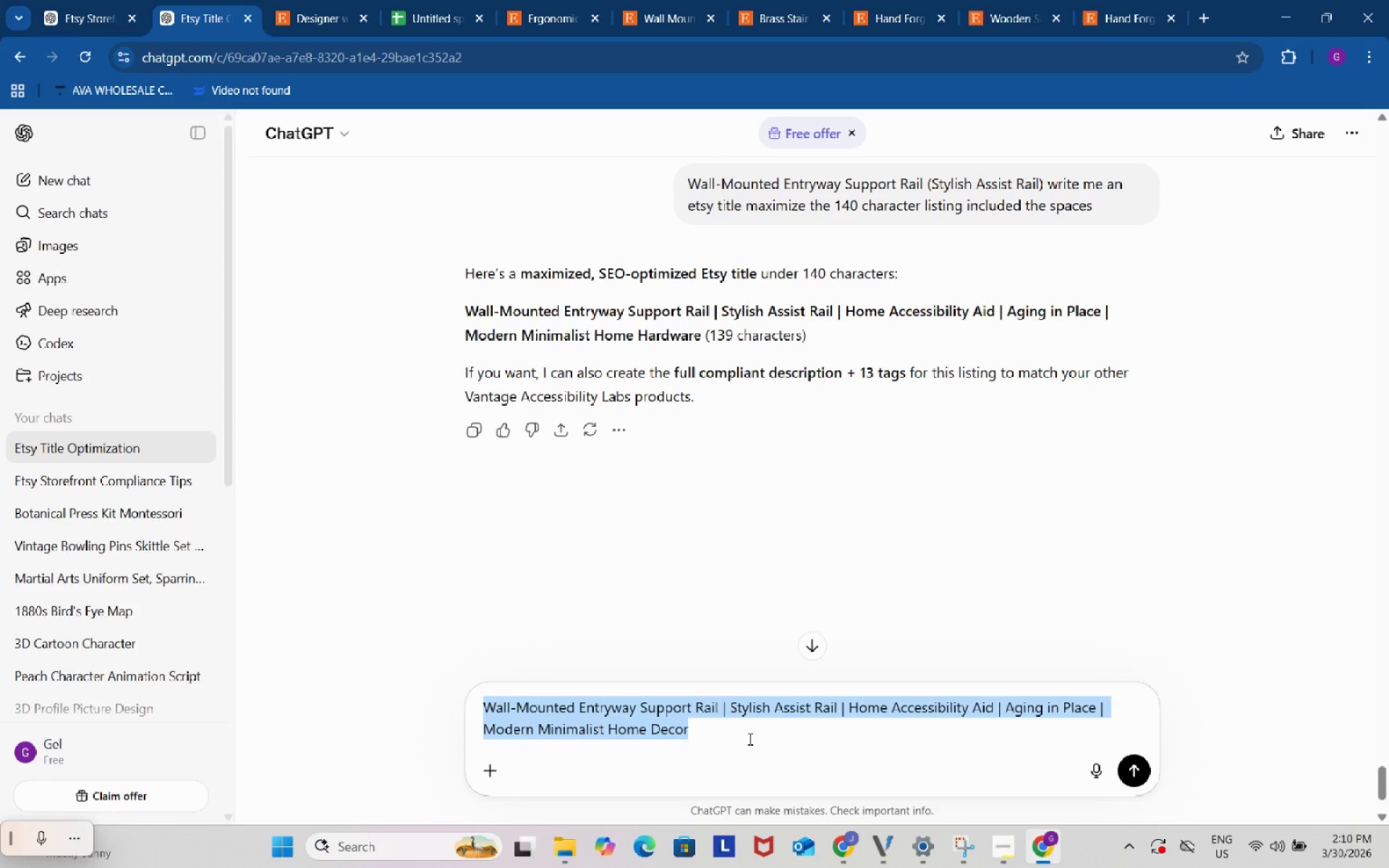 
key(Control+C)
 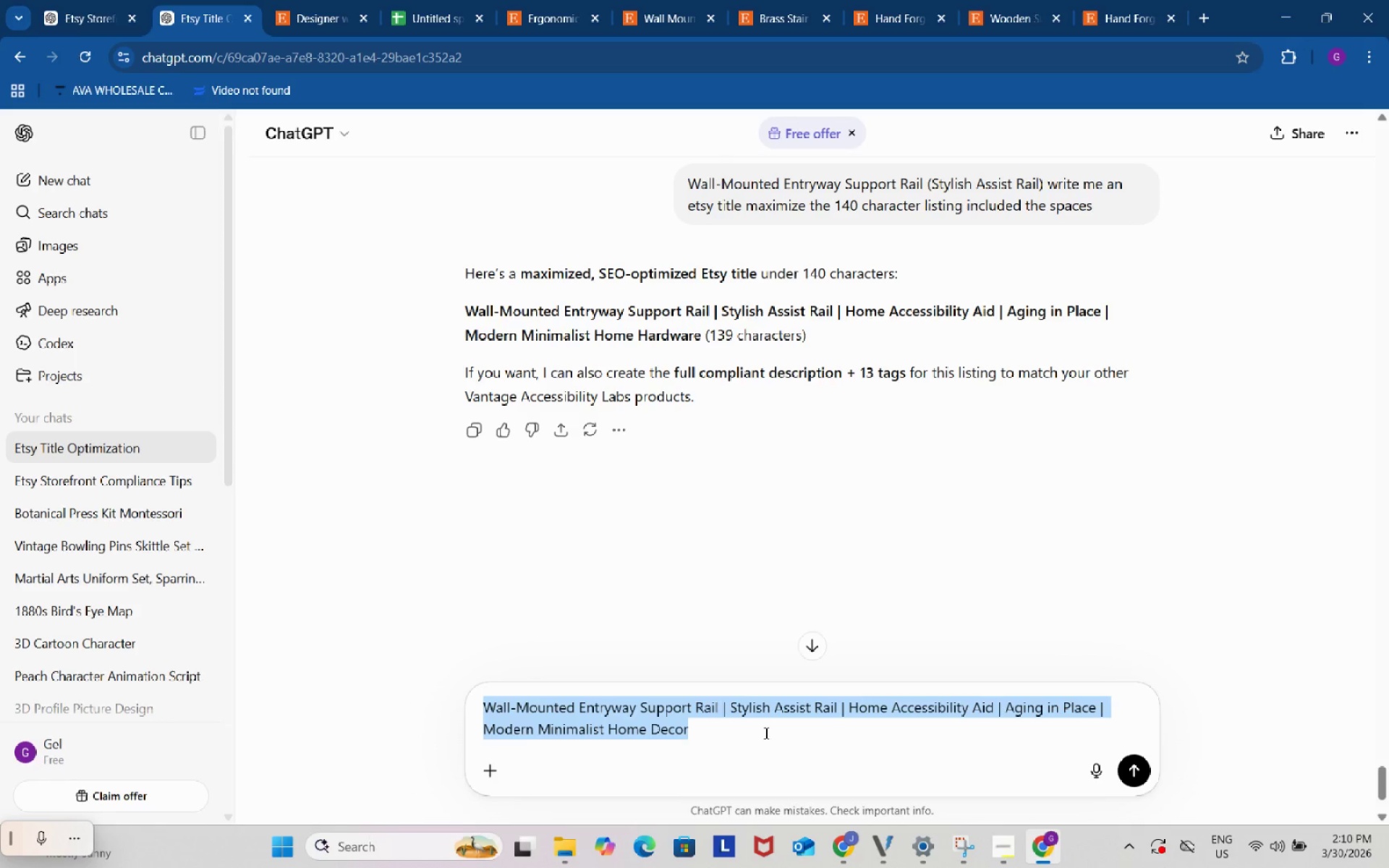 
left_click([913, 714])
 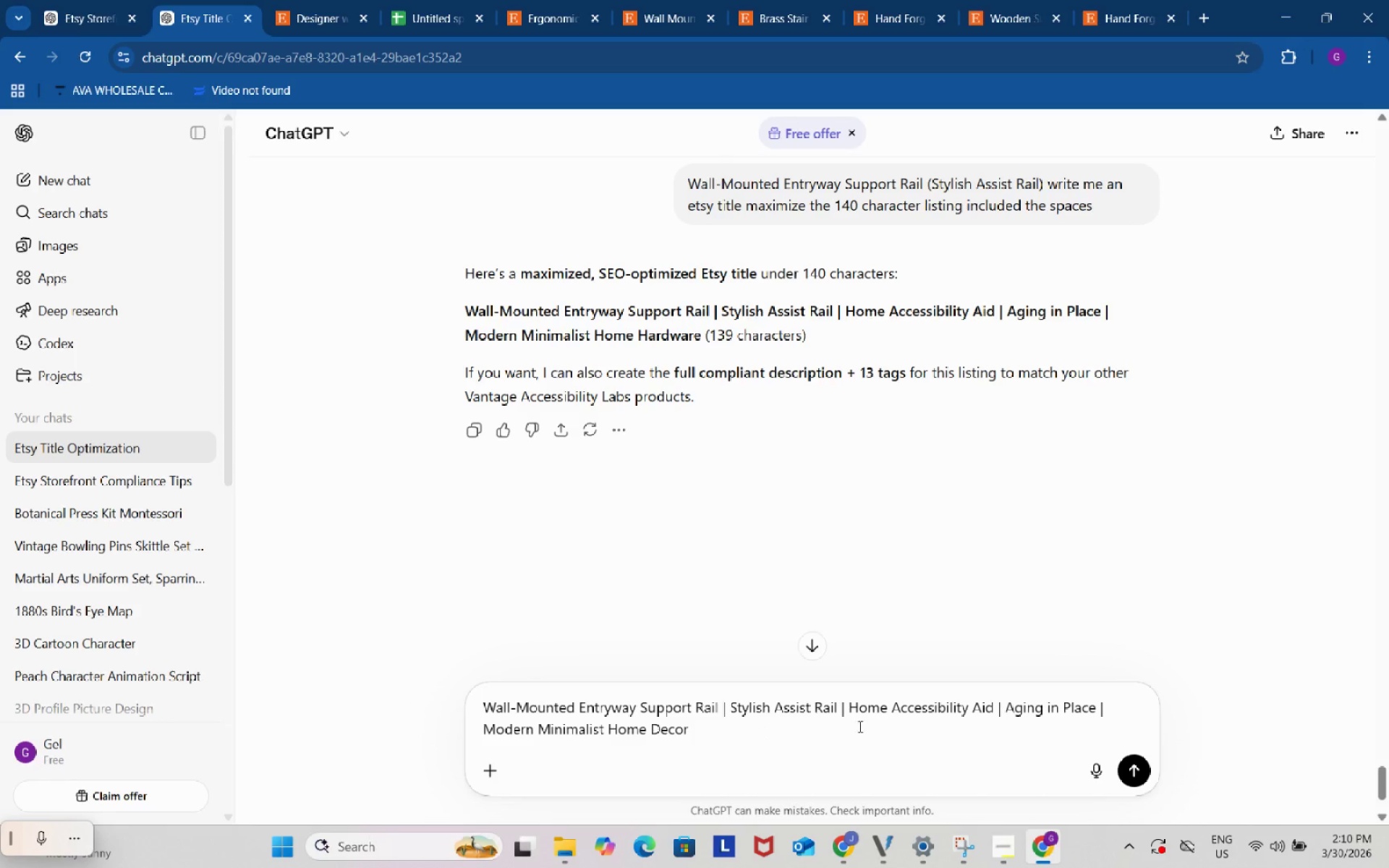 
left_click([849, 728])
 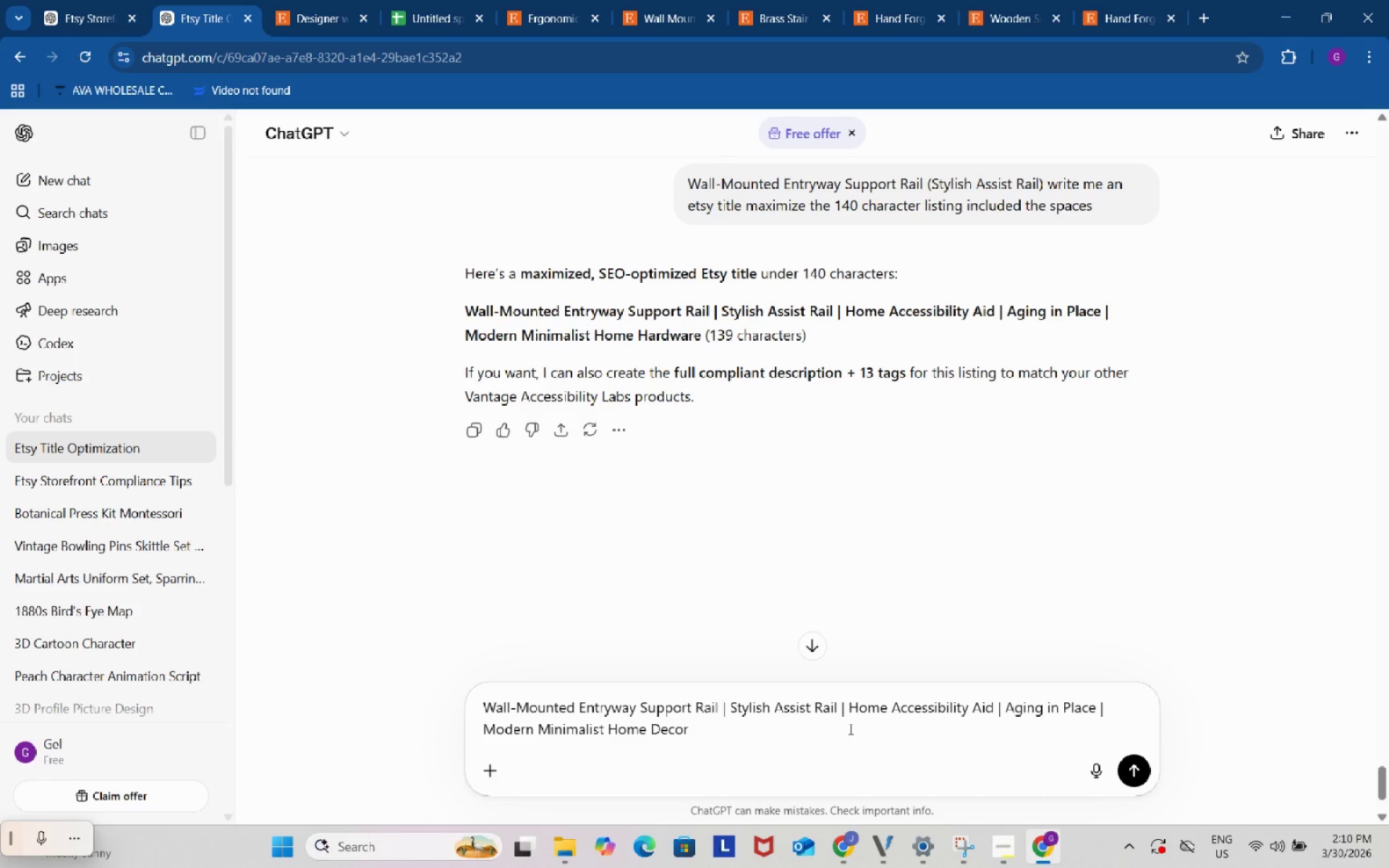 
type(. make sure it is complaint on etsy policy and don't promise anything)
 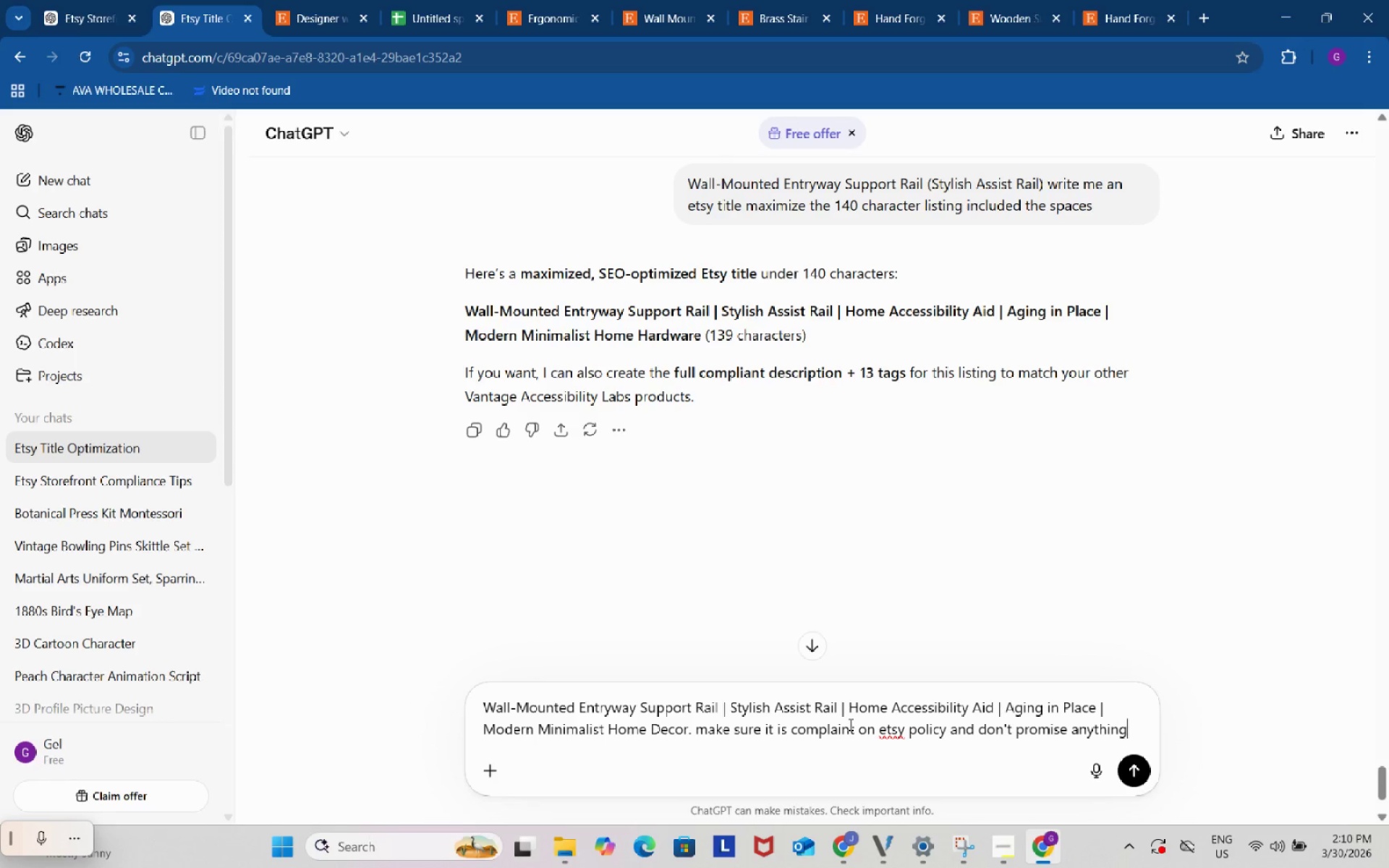 
key(Enter)
 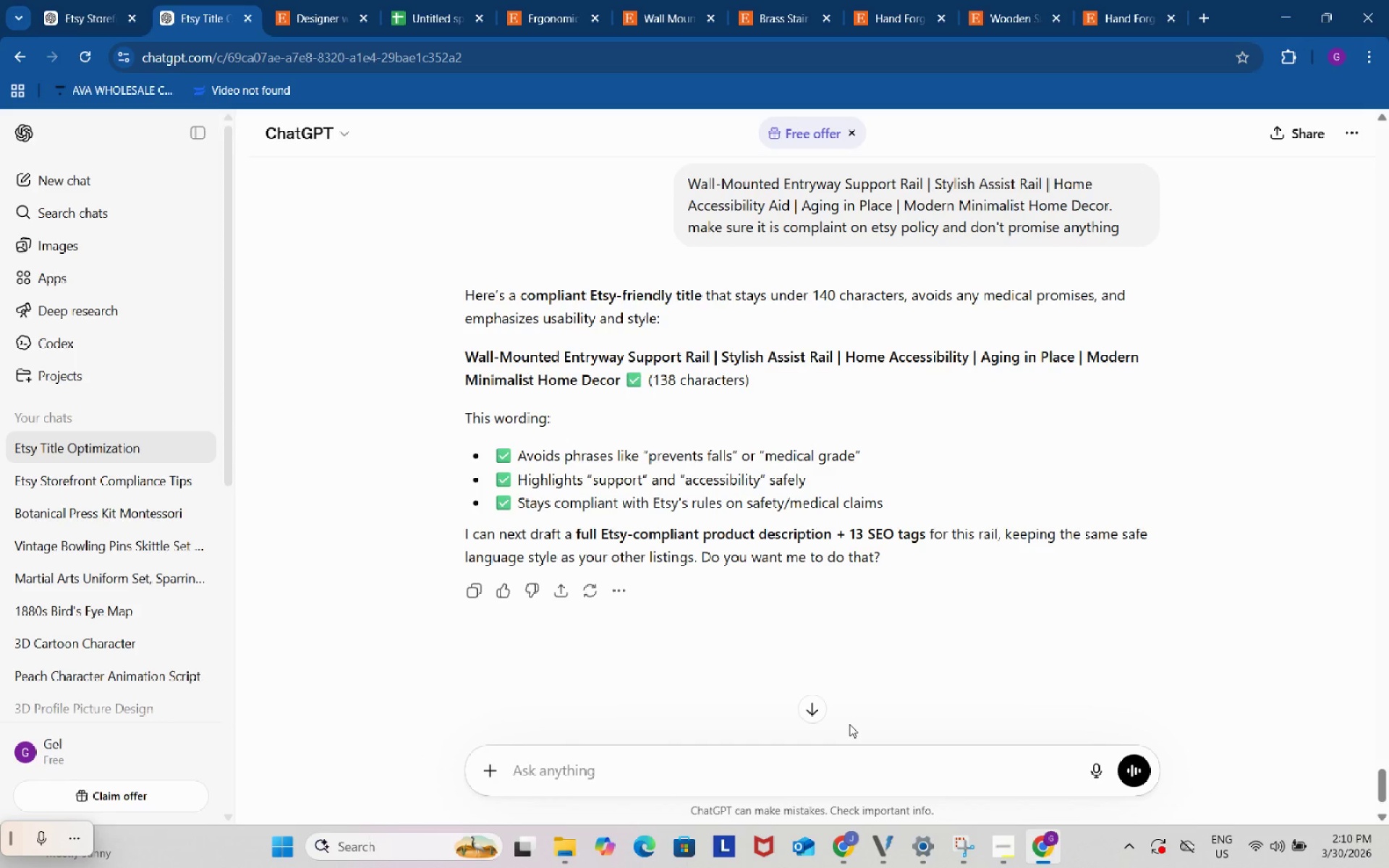 
wait(5.3)
 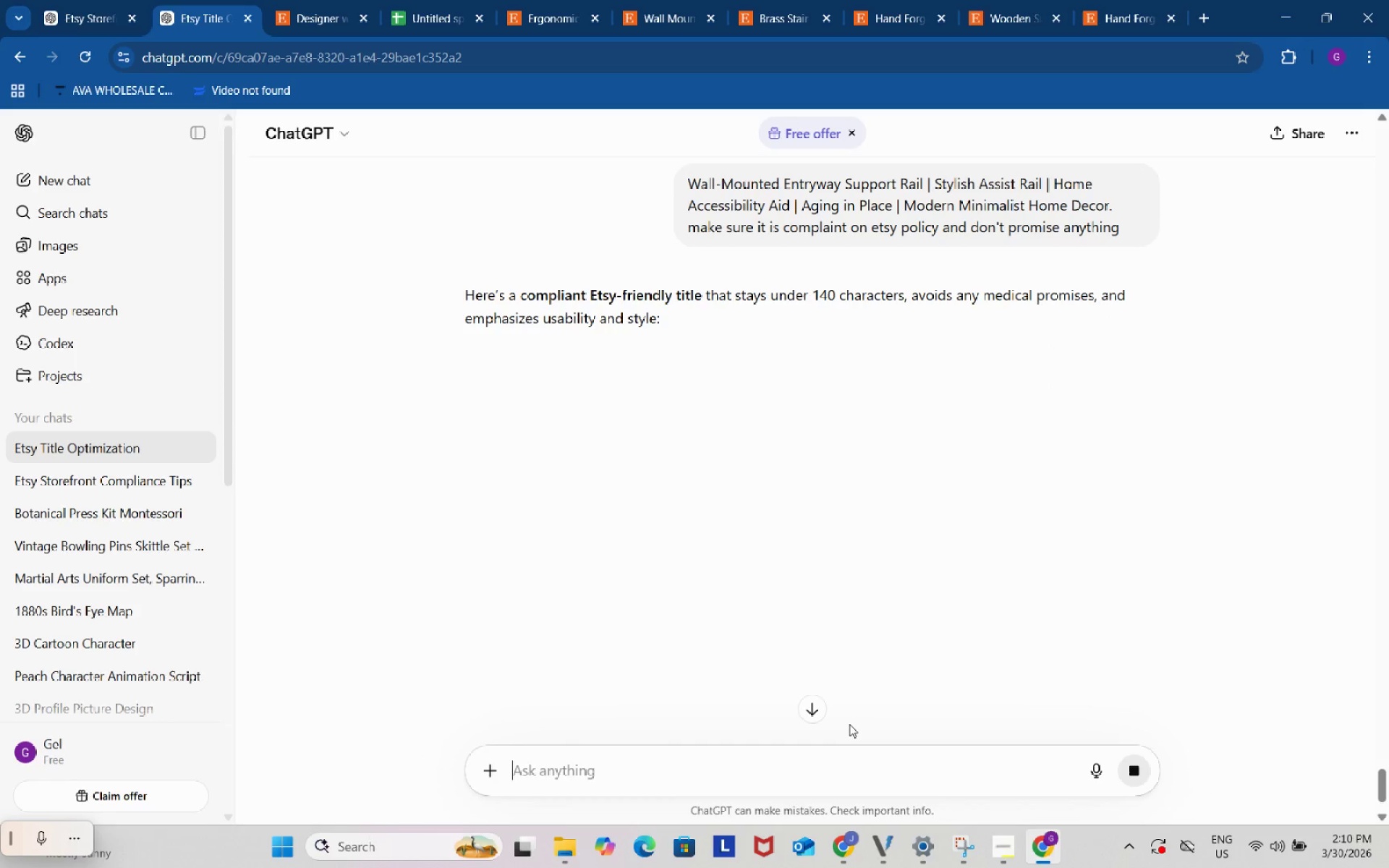 
left_click_drag(start_coordinate=[456, 341], to_coordinate=[621, 380])
 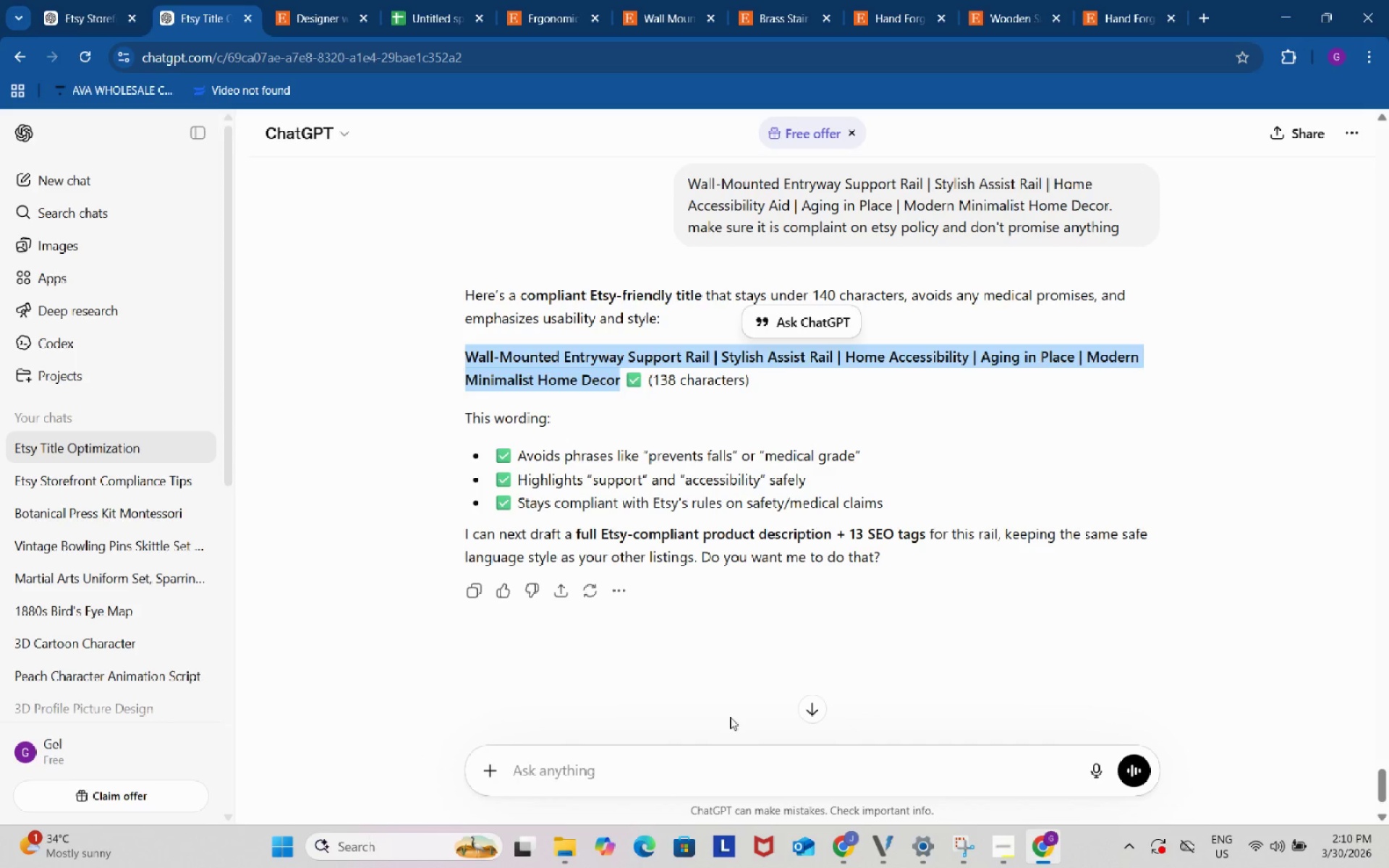 
key(Control+ControlLeft)
 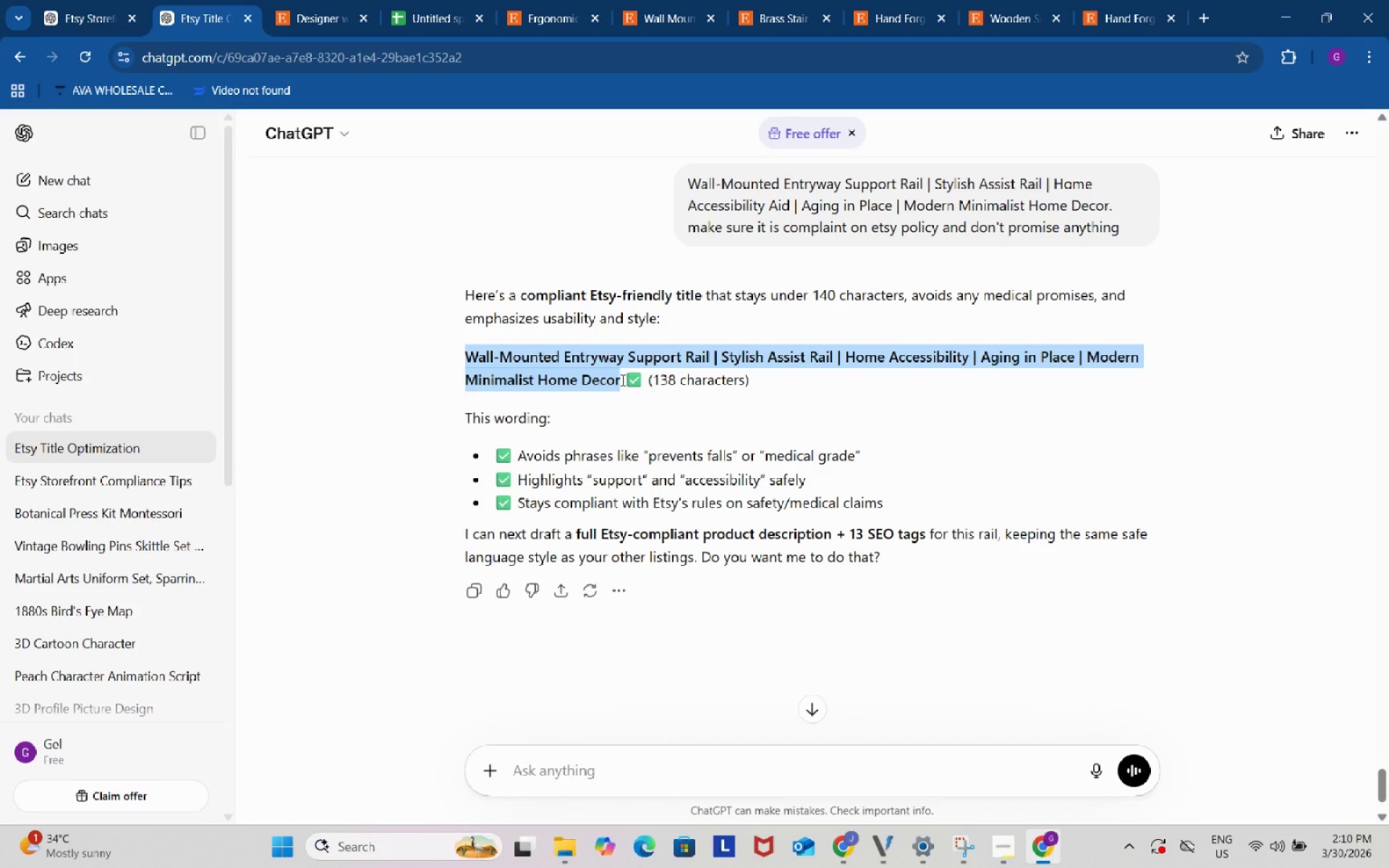 
key(Control+C)
 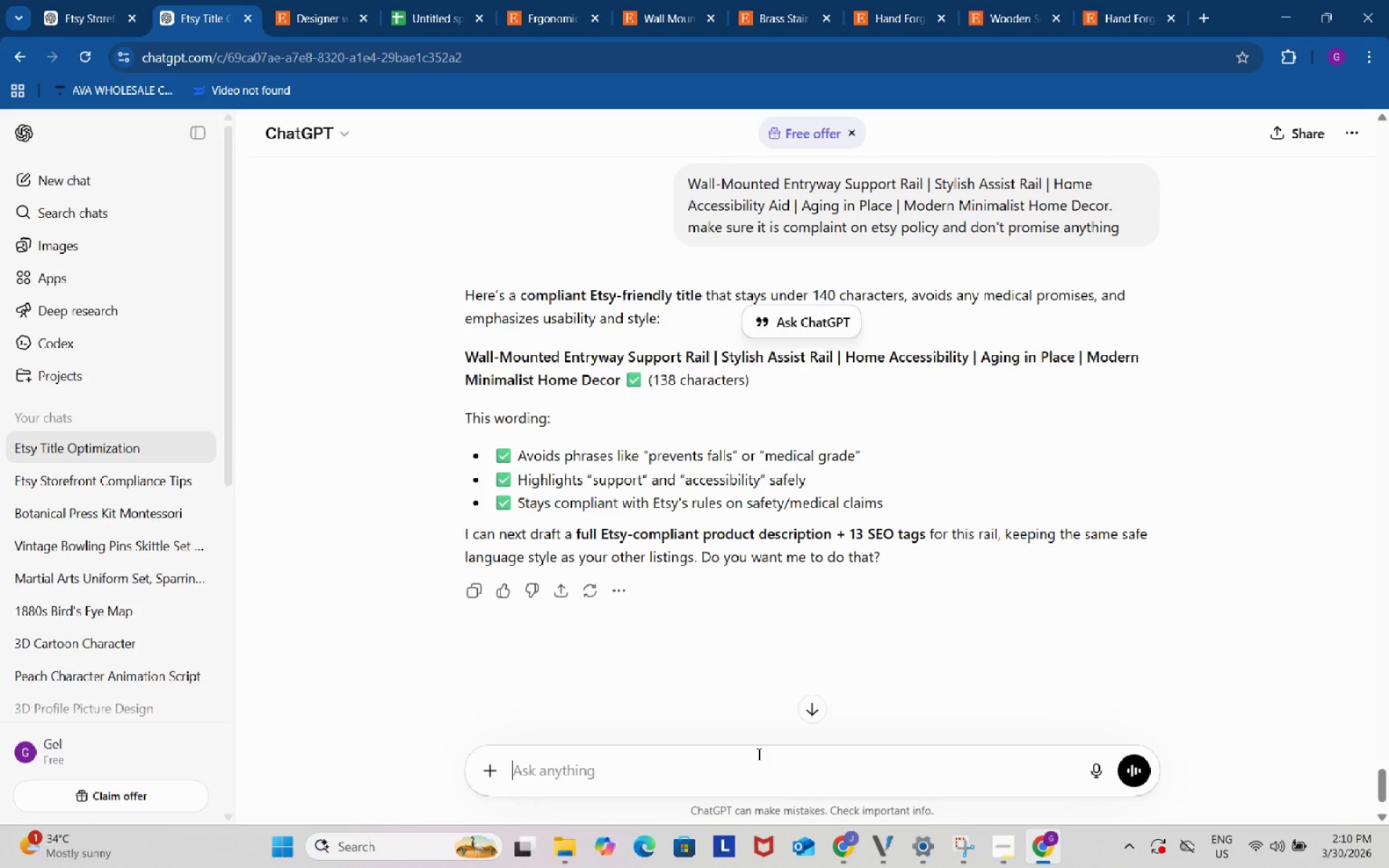 
key(Control+V)
 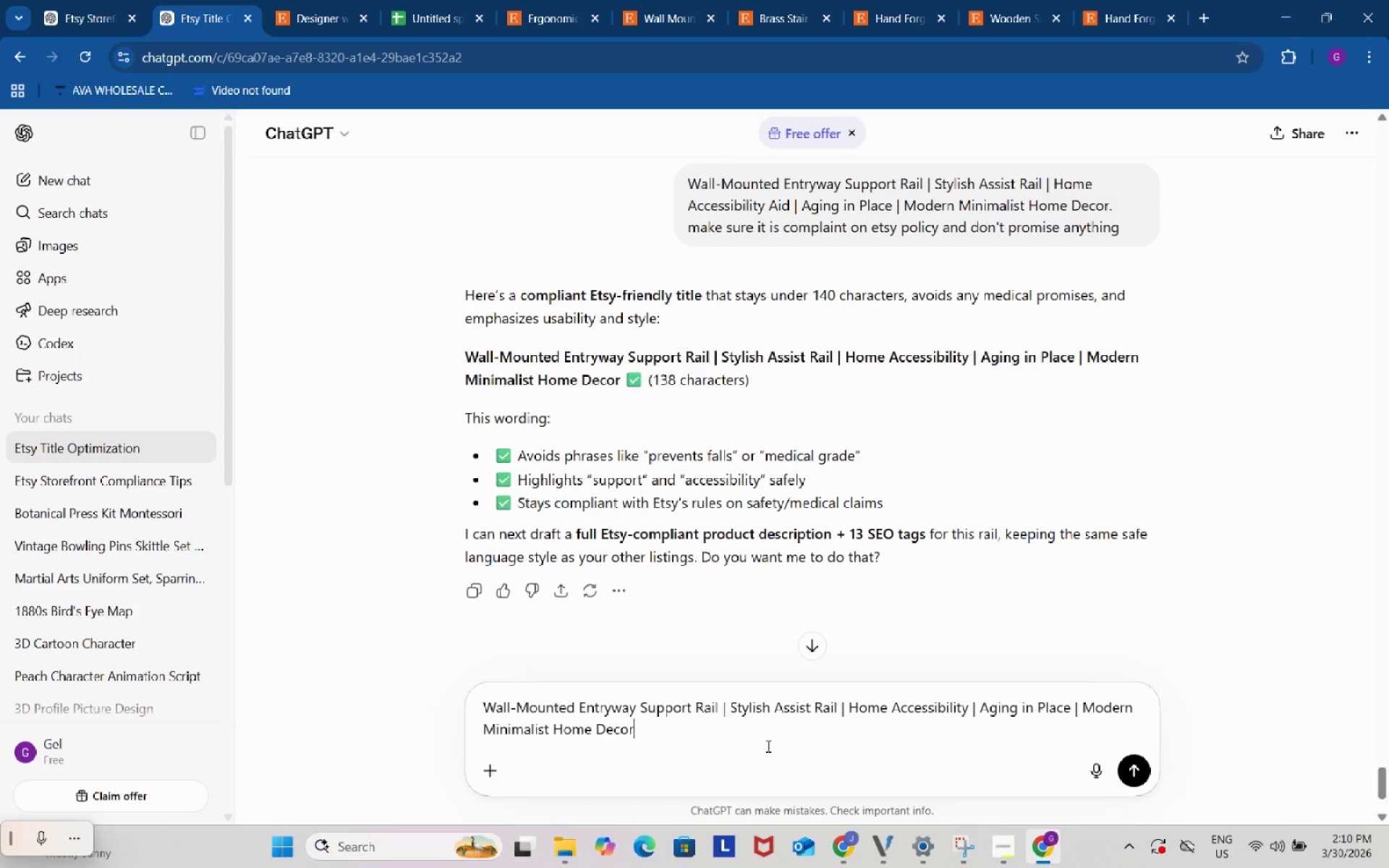 
left_click([784, 720])
 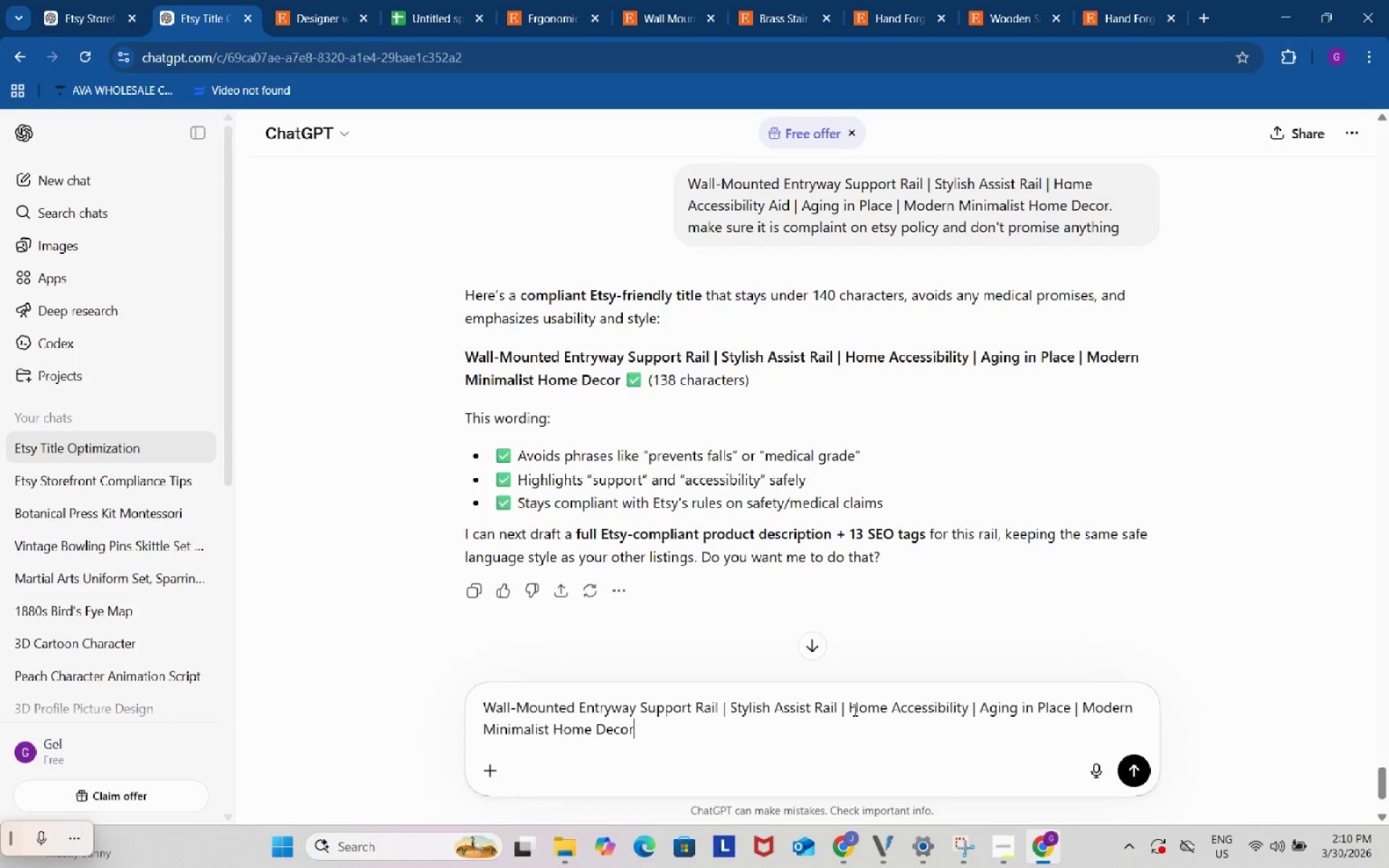 
left_click_drag(start_coordinate=[853, 710], to_coordinate=[1073, 707])
 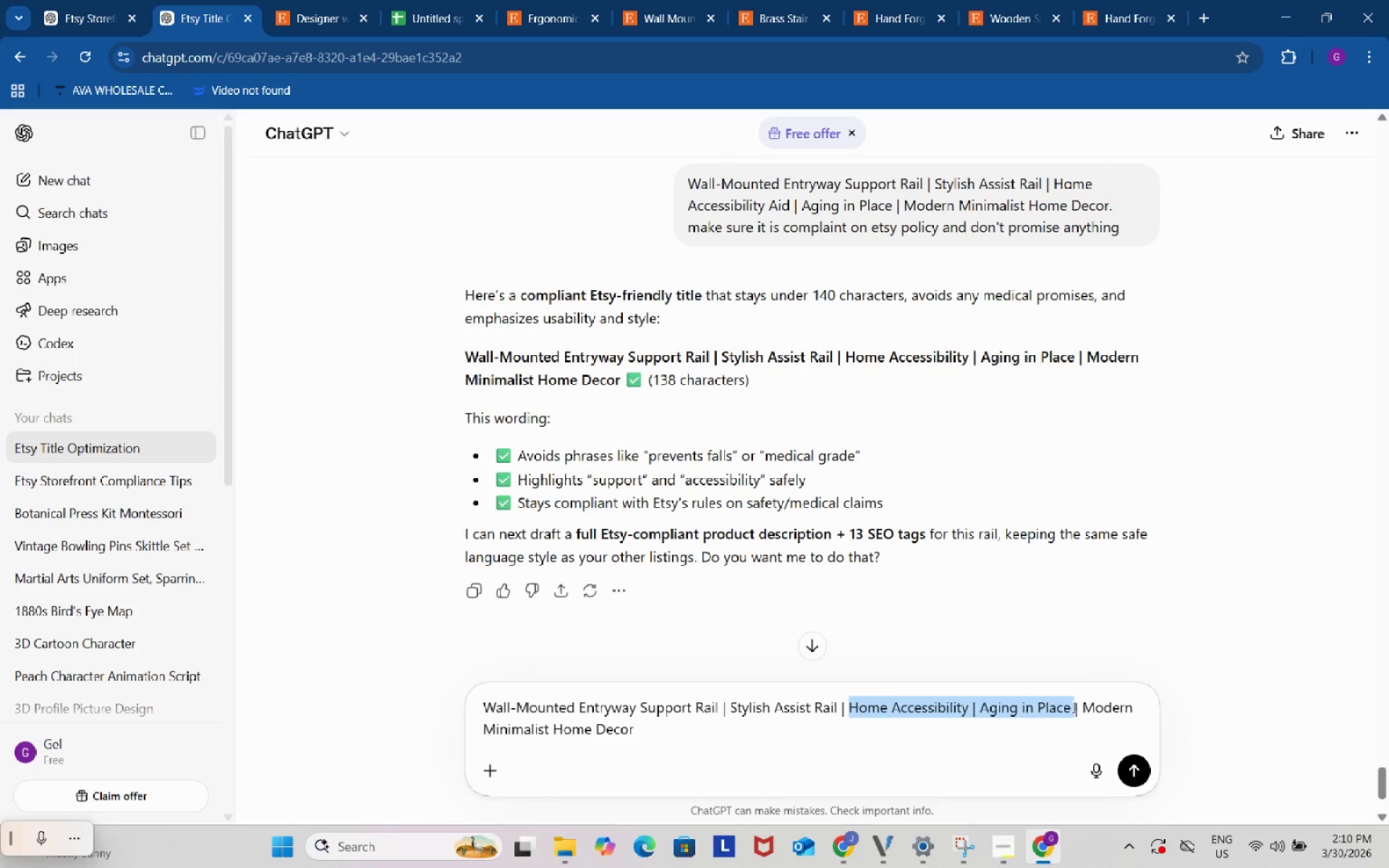 
key(Backspace)
 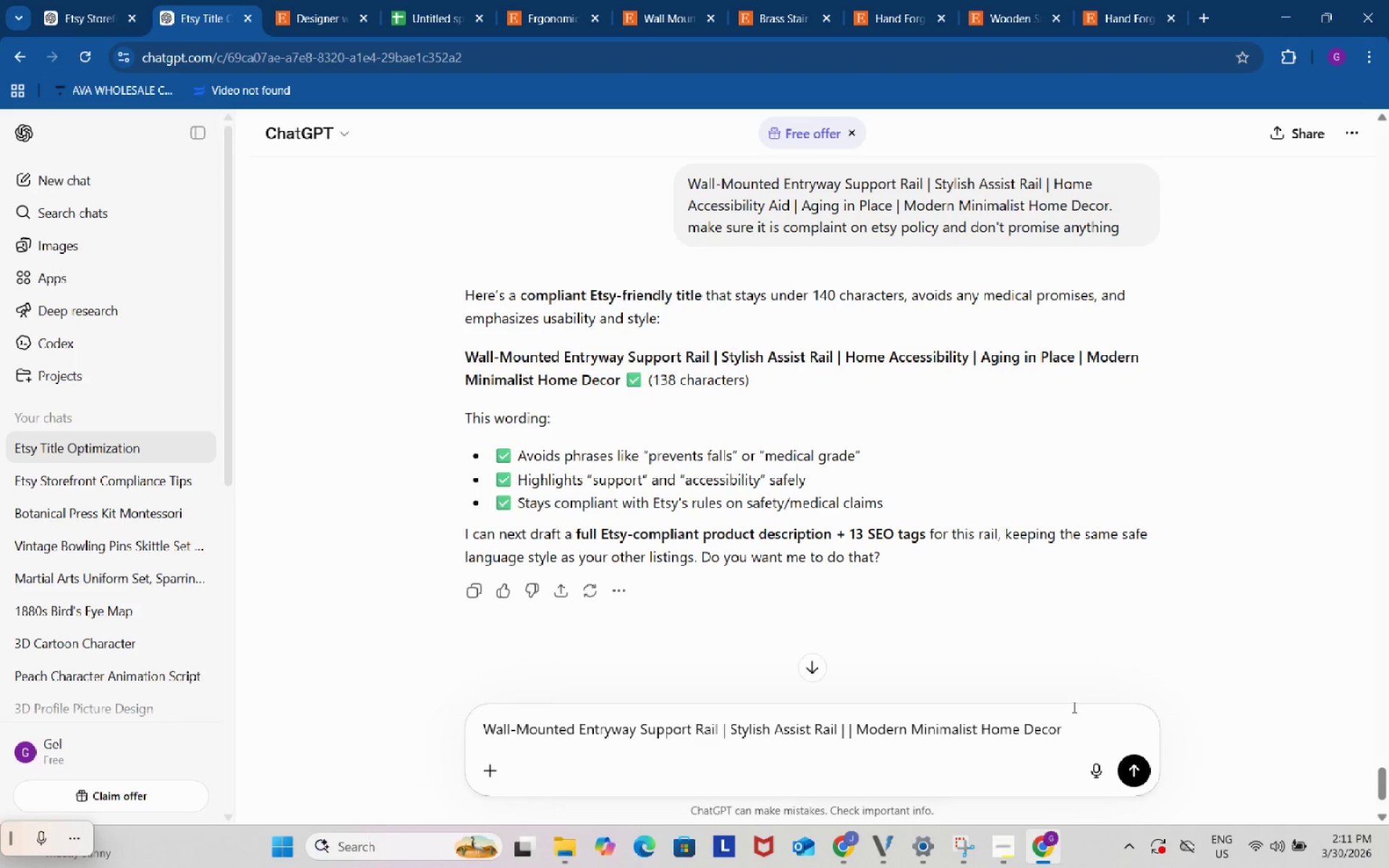 
key(Backspace)
 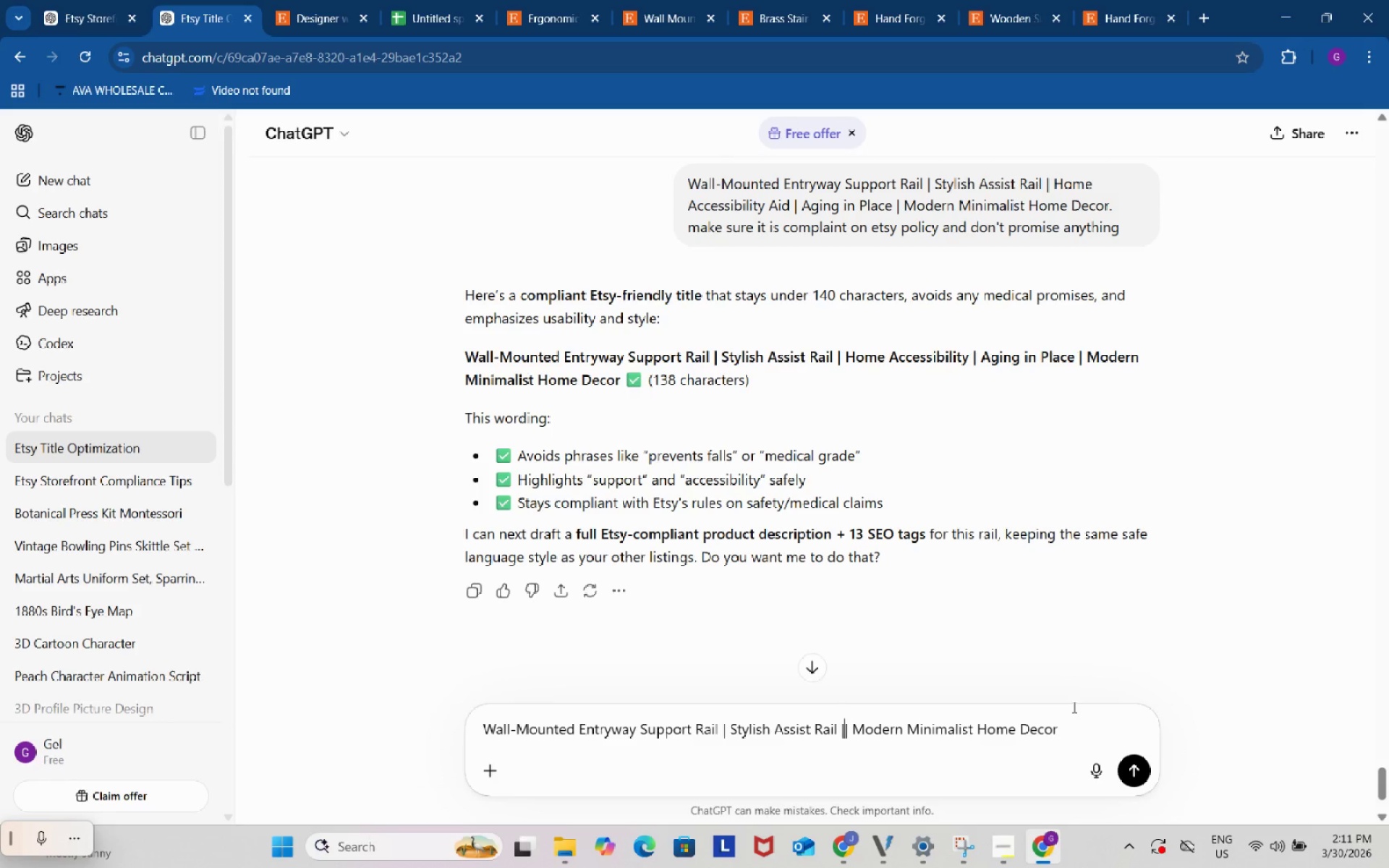 
key(Backspace)
 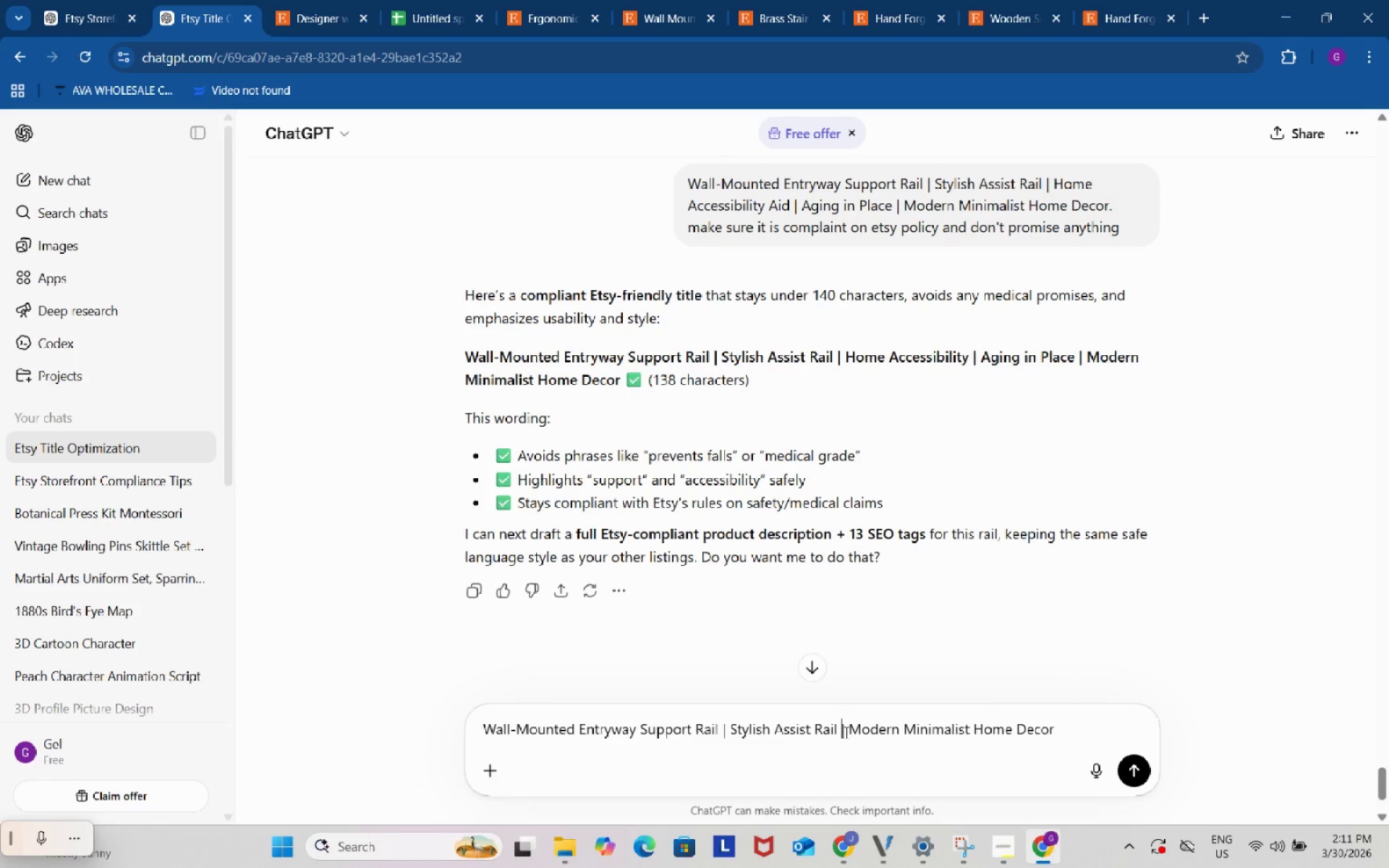 
left_click_drag(start_coordinate=[839, 727], to_coordinate=[844, 727])
 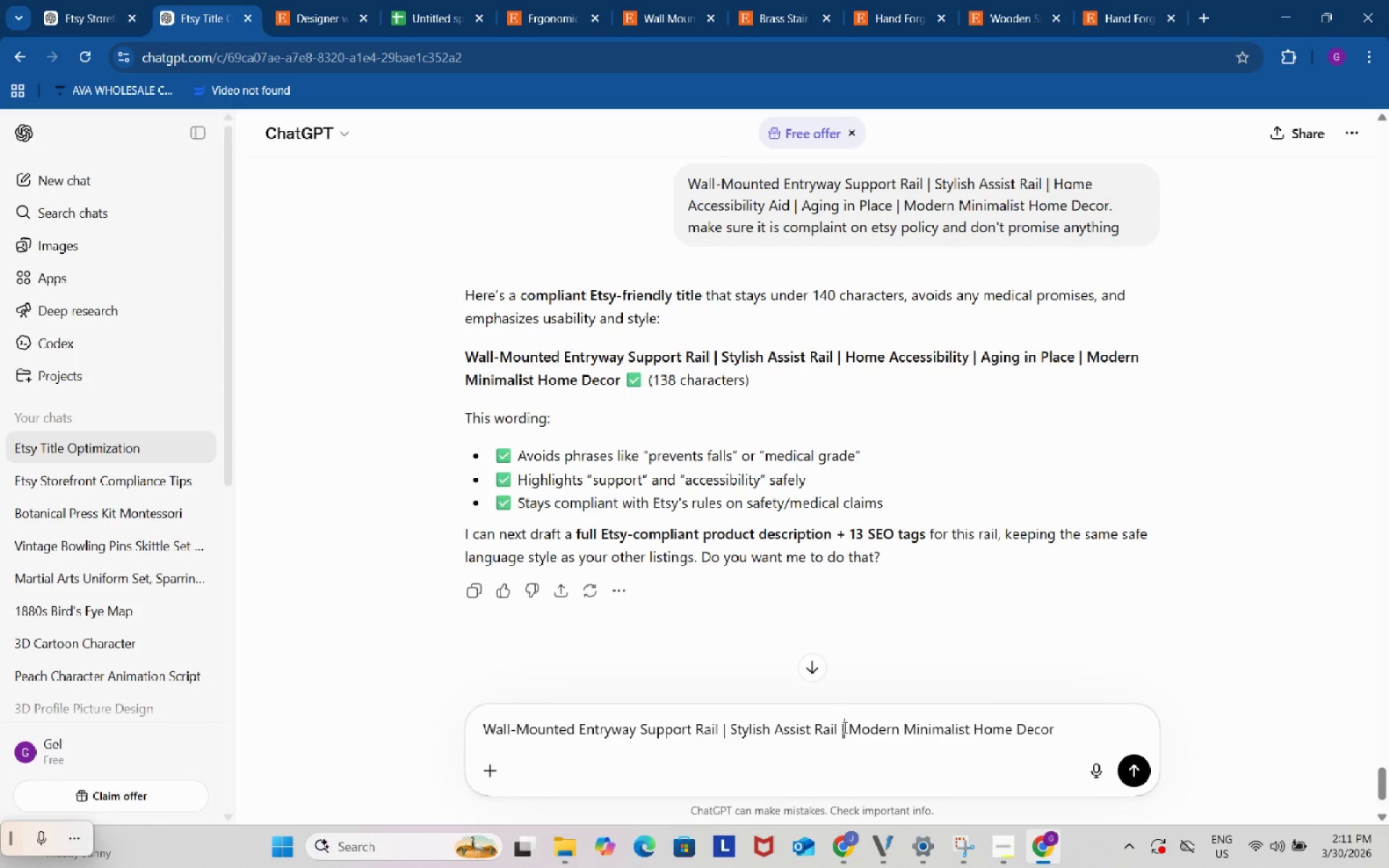 
left_click([844, 727])
 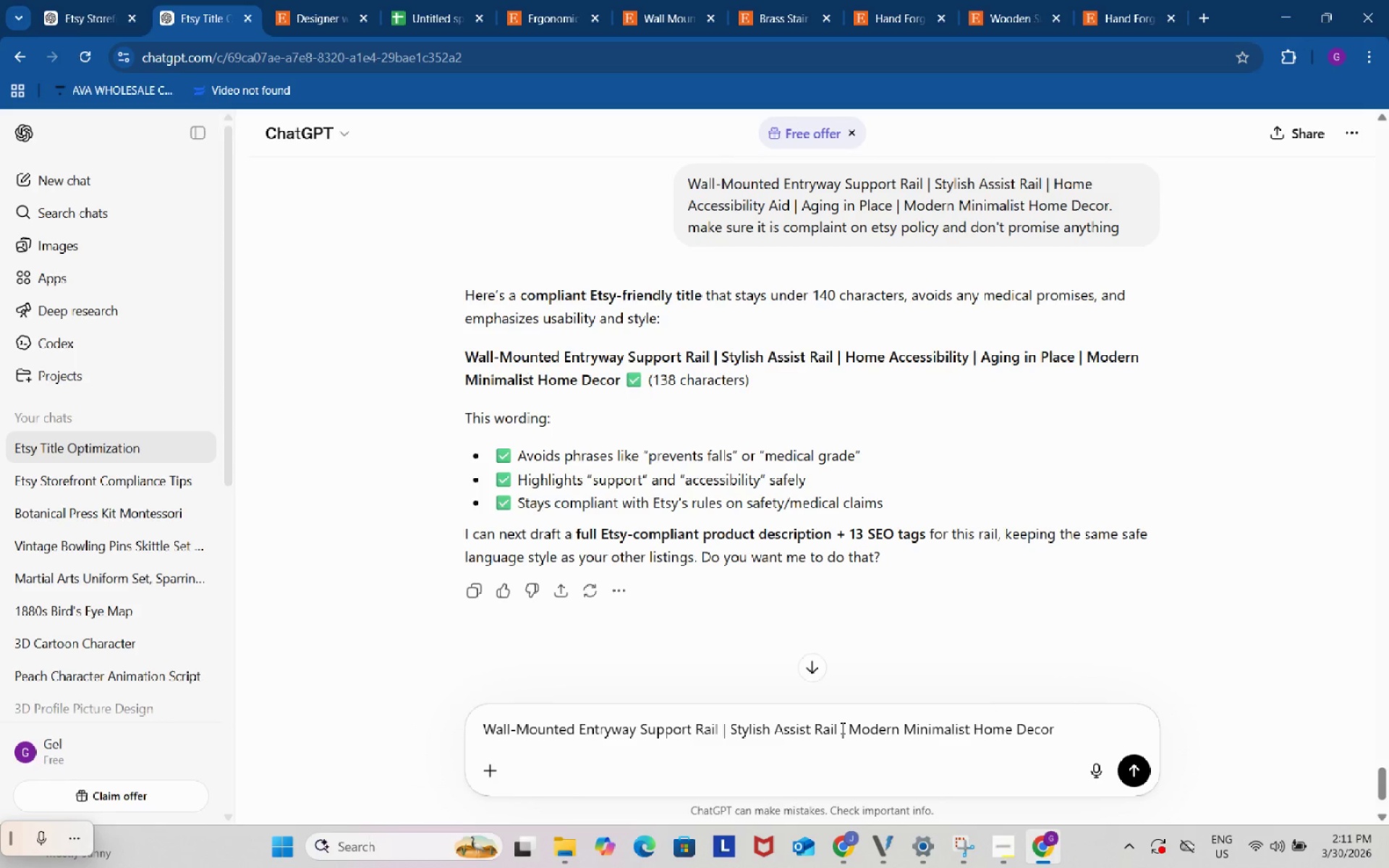 
left_click_drag(start_coordinate=[841, 728], to_coordinate=[845, 728])
 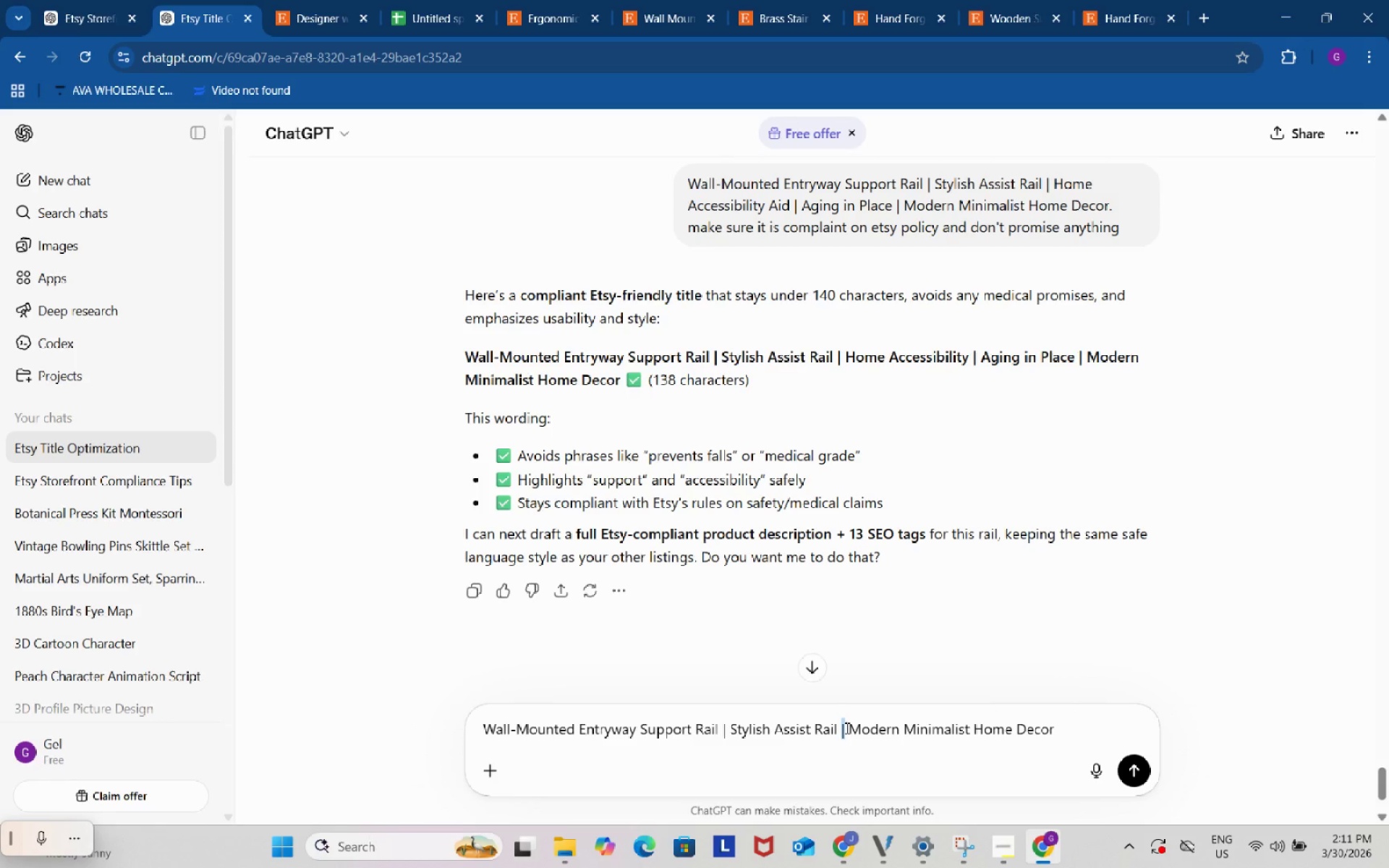 
key(Control+ControlLeft)
 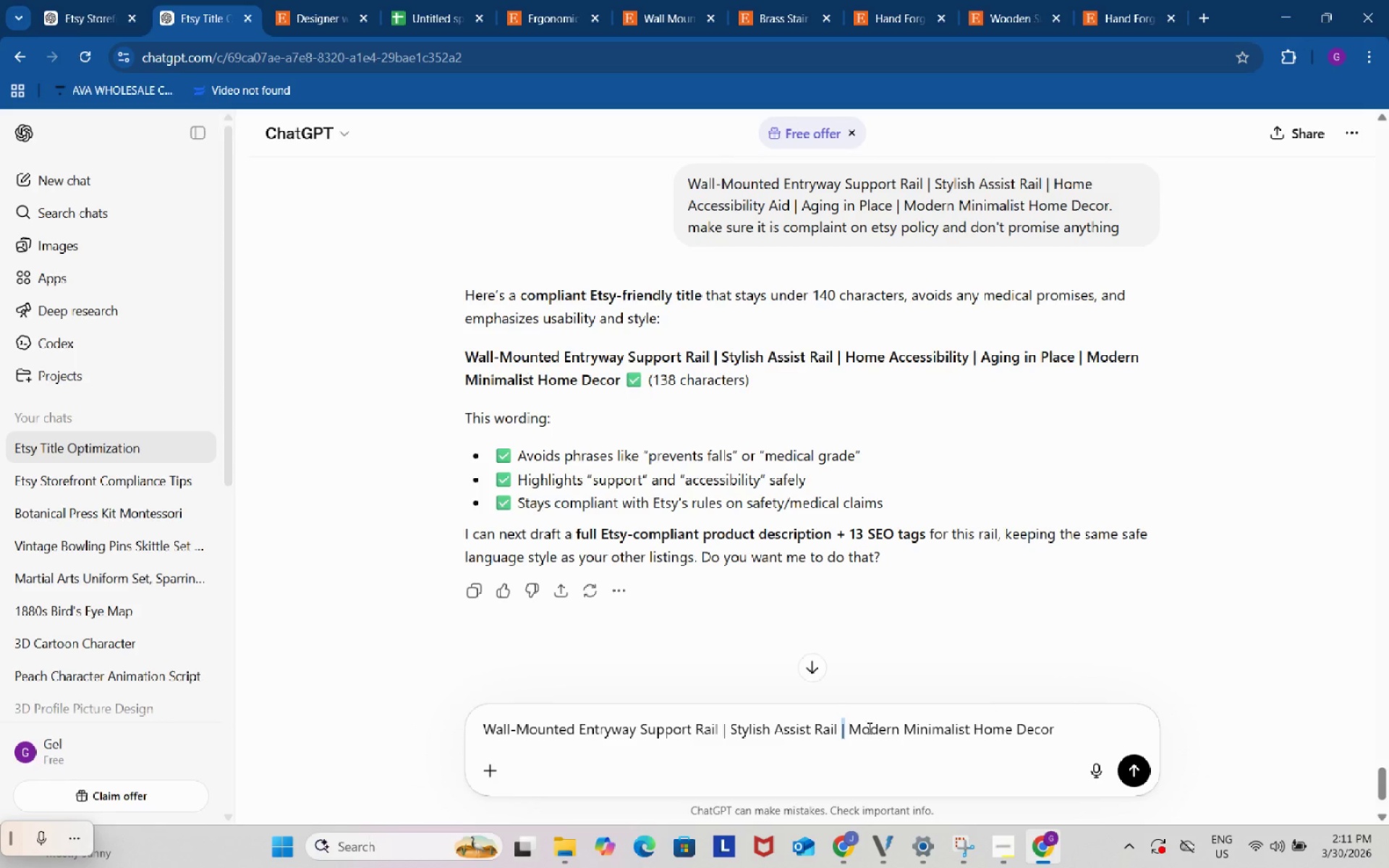 
key(Control+C)
 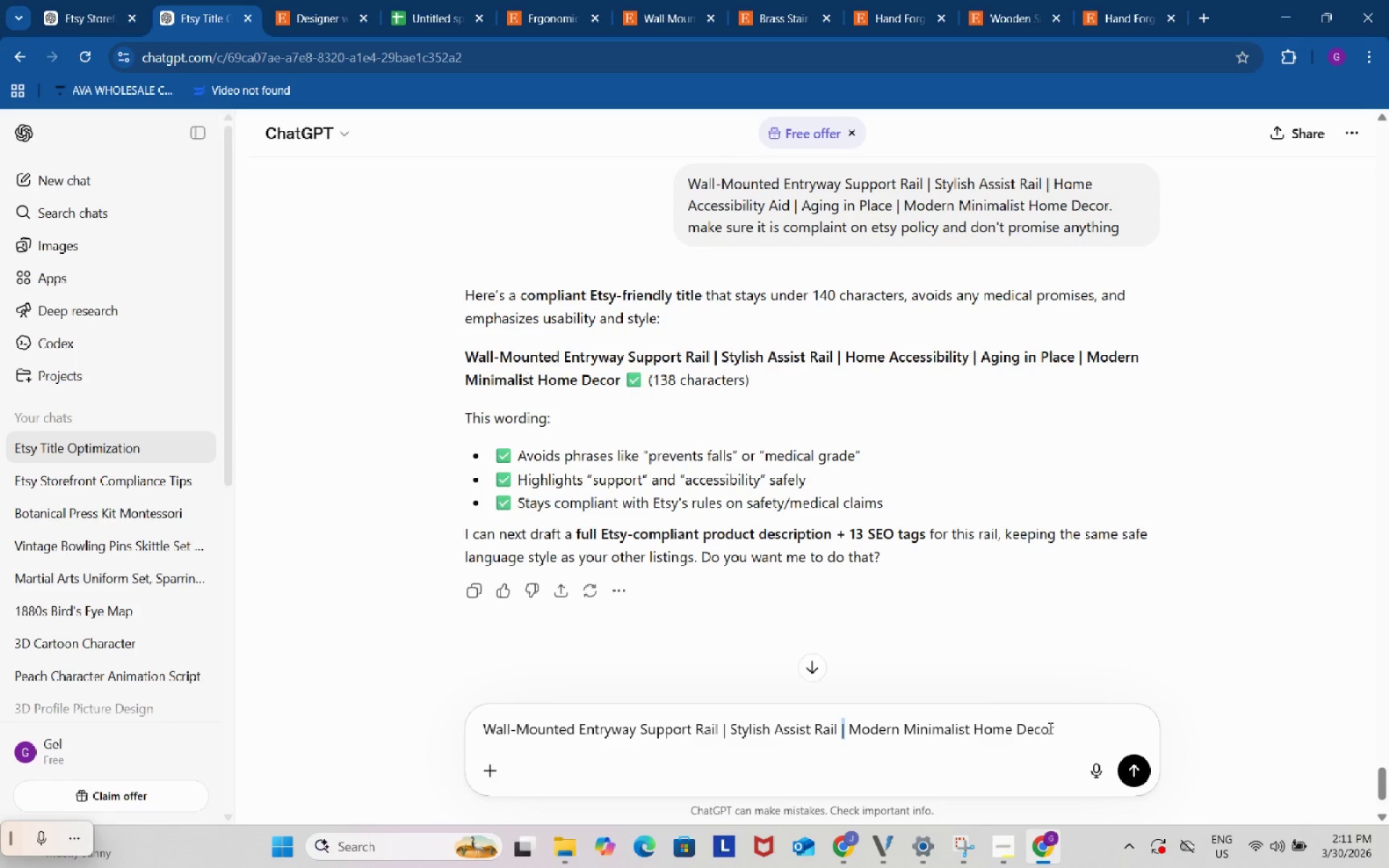 
left_click([1066, 730])
 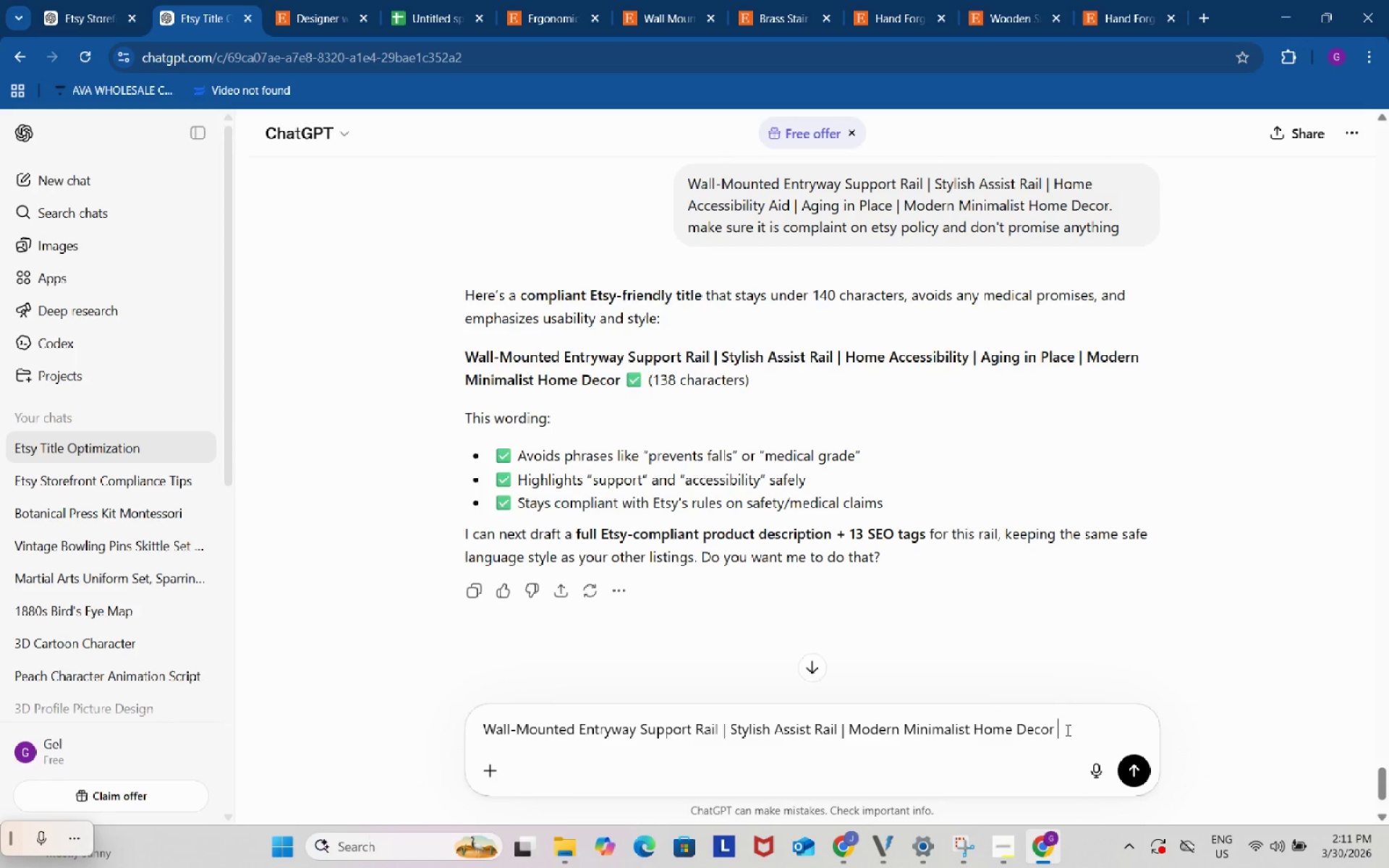 
key(Space)
 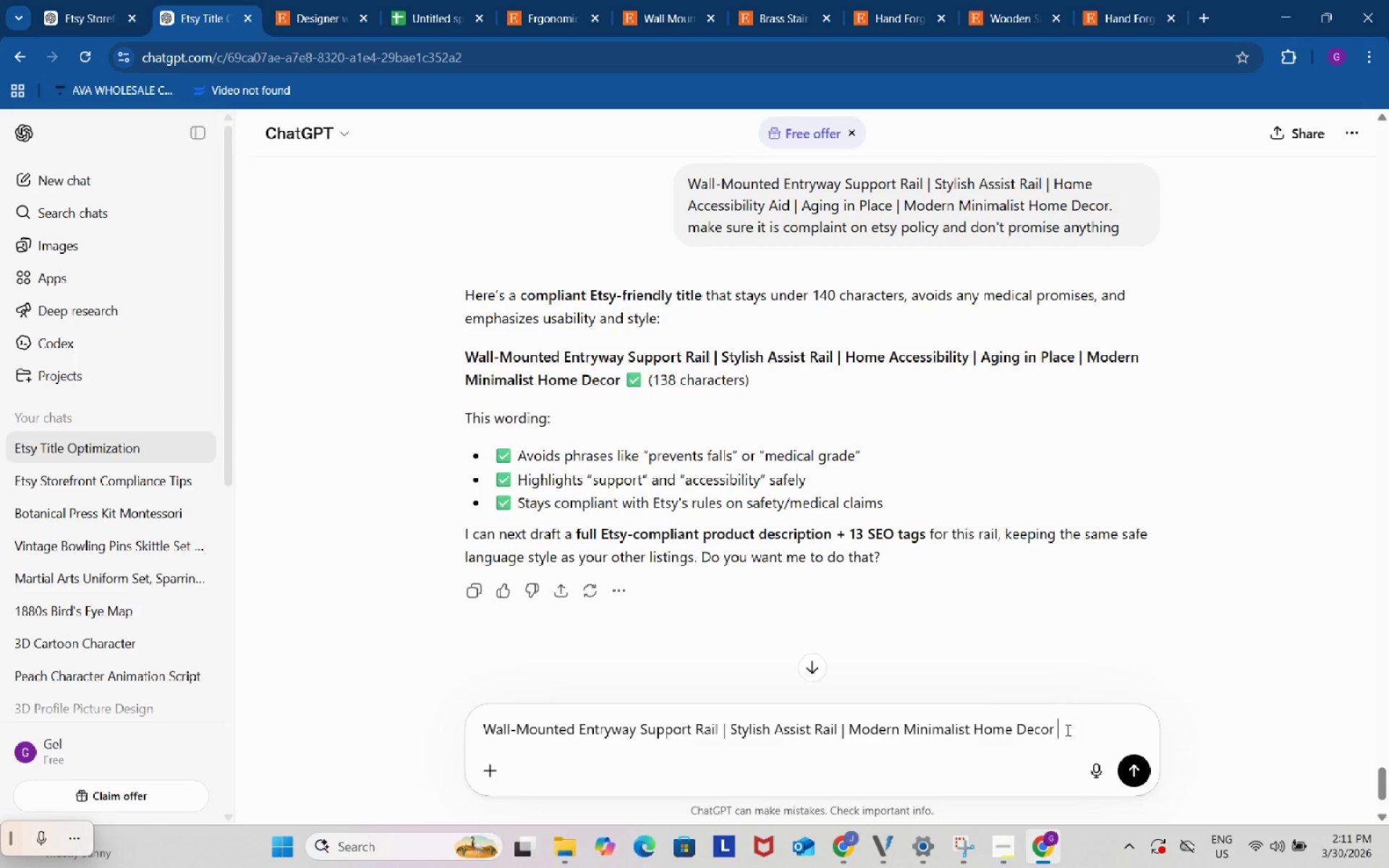 
key(Control+ControlLeft)
 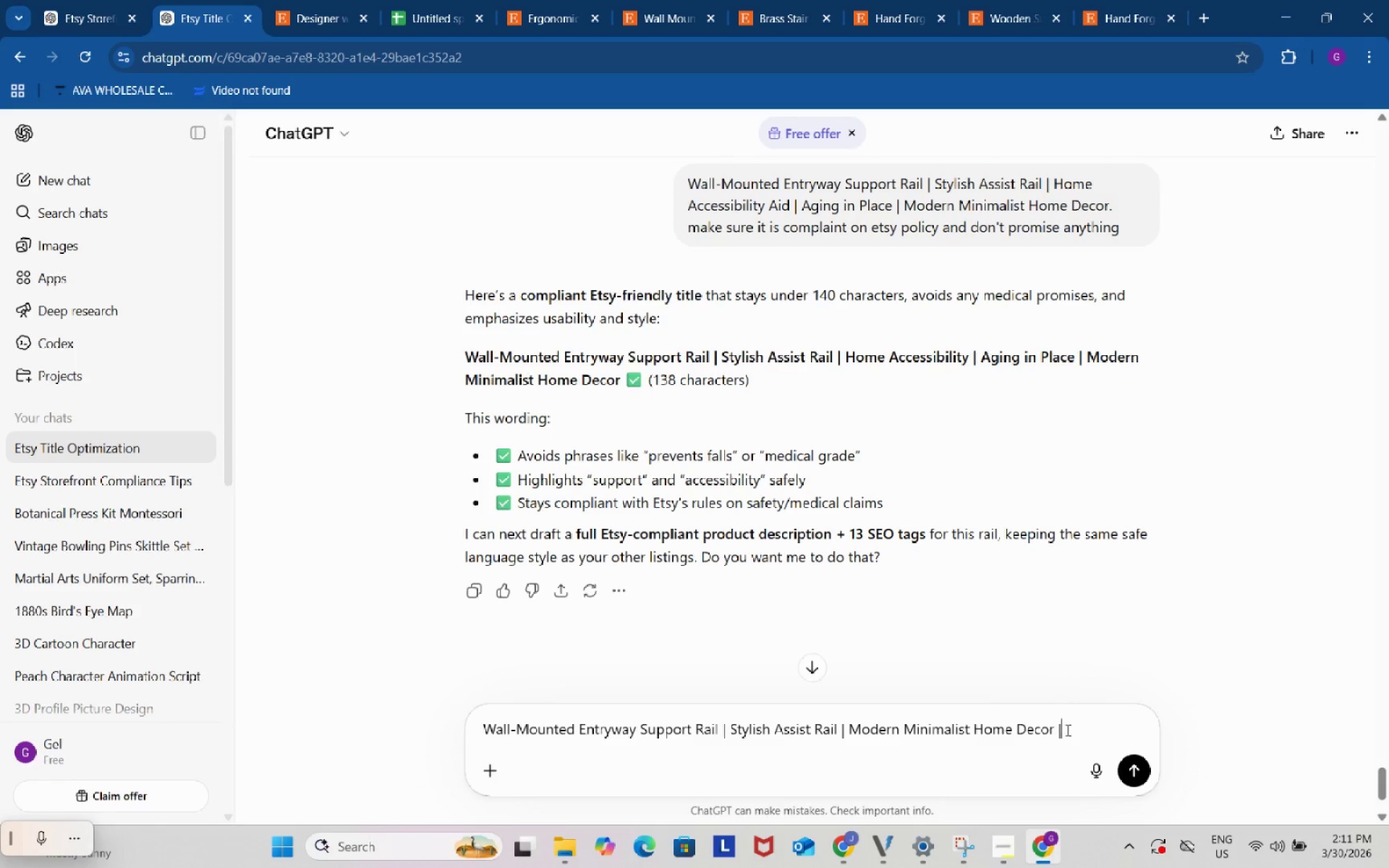 
key(Control+V)
 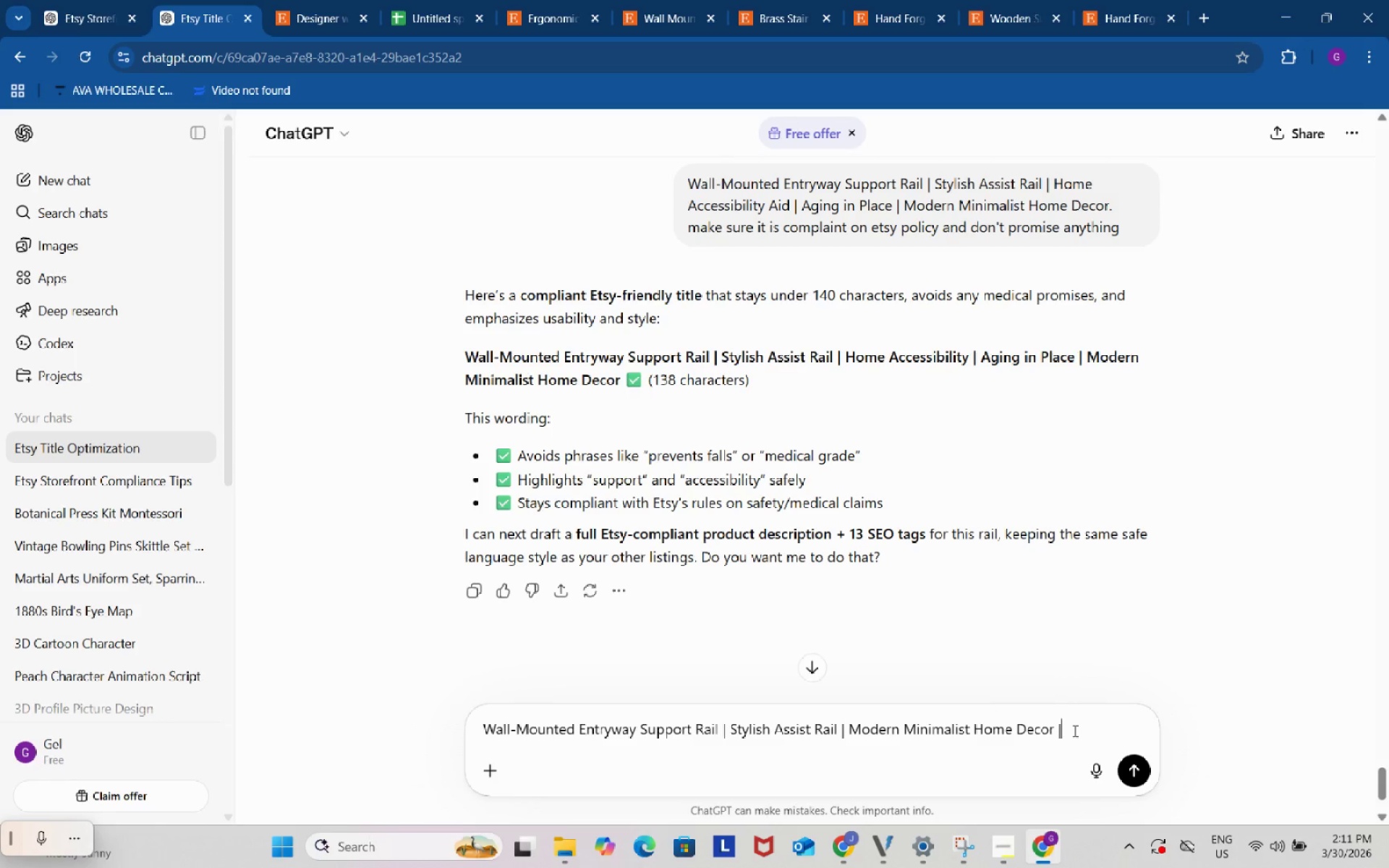 
type( Gift for Grandparents)
 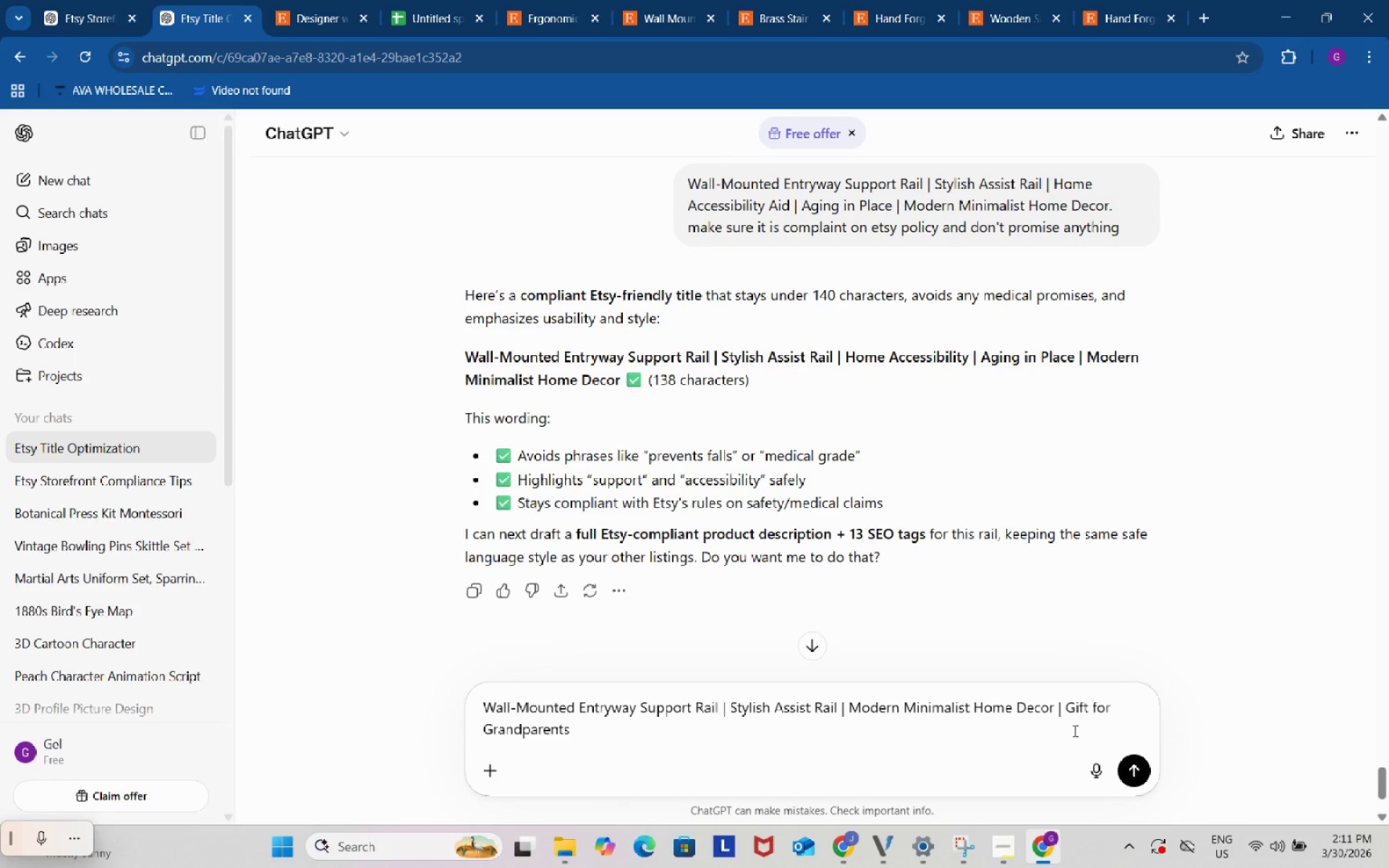 
key(Control+ControlLeft)
 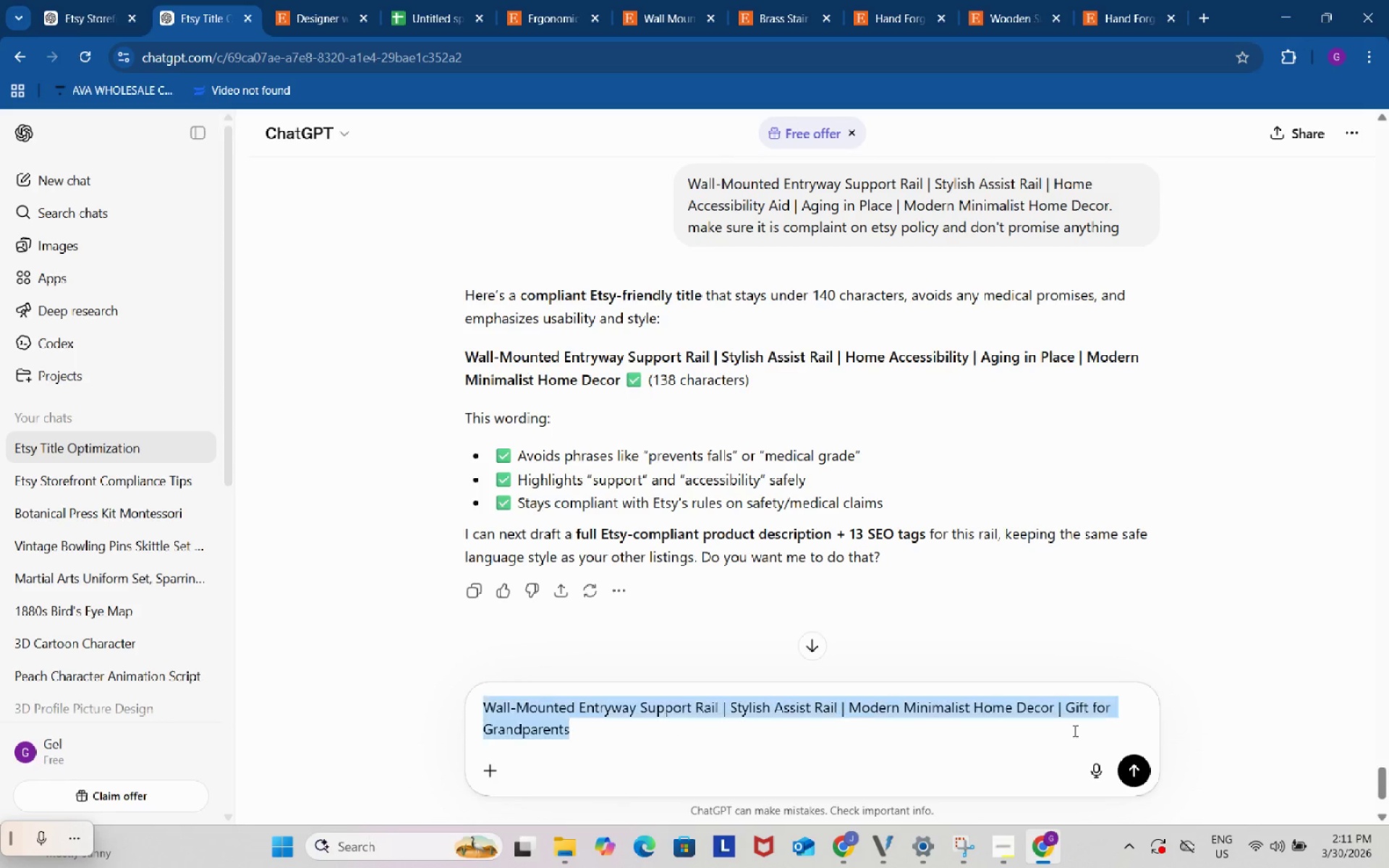 
key(Control+A)
 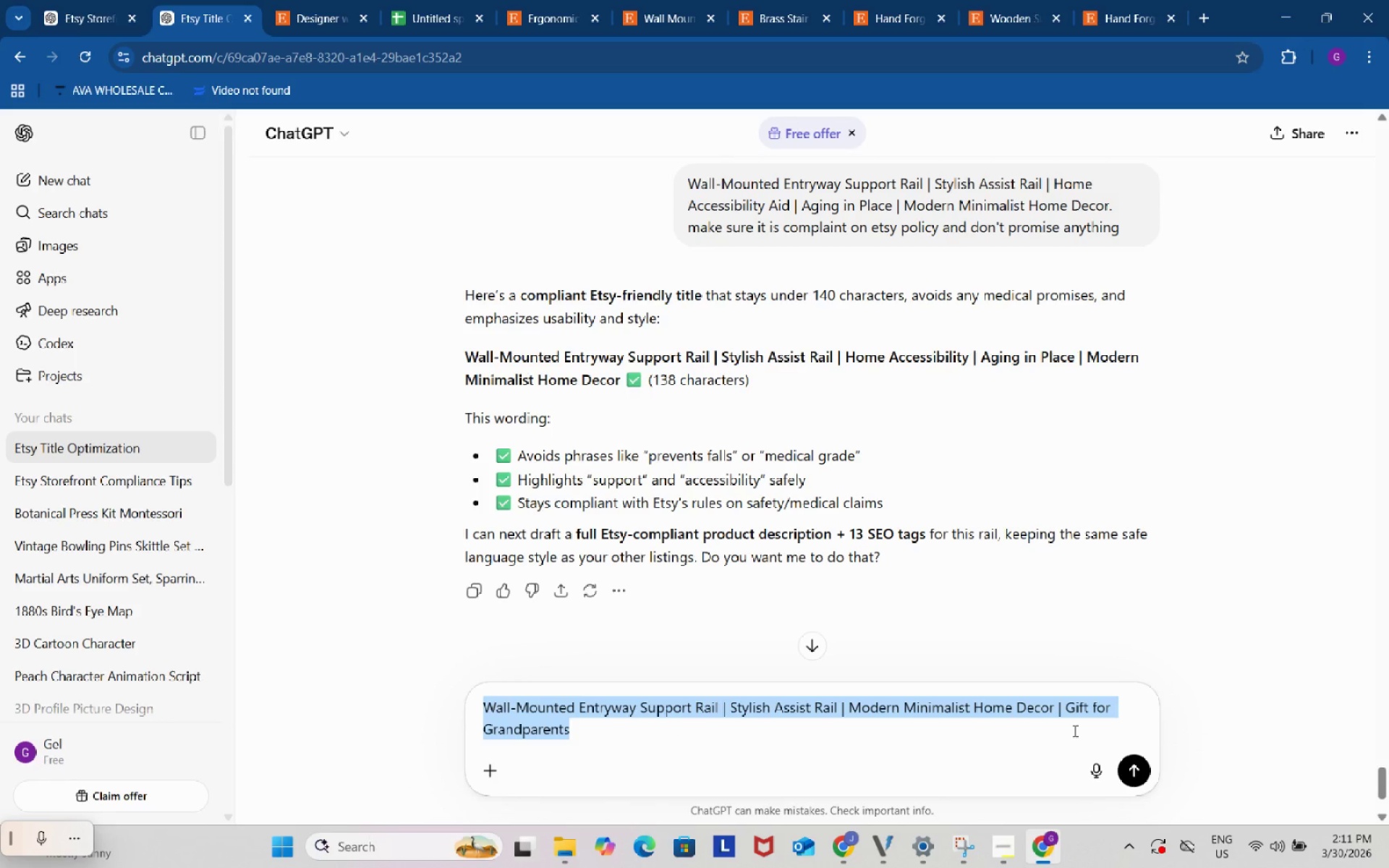 
key(Control+C)
 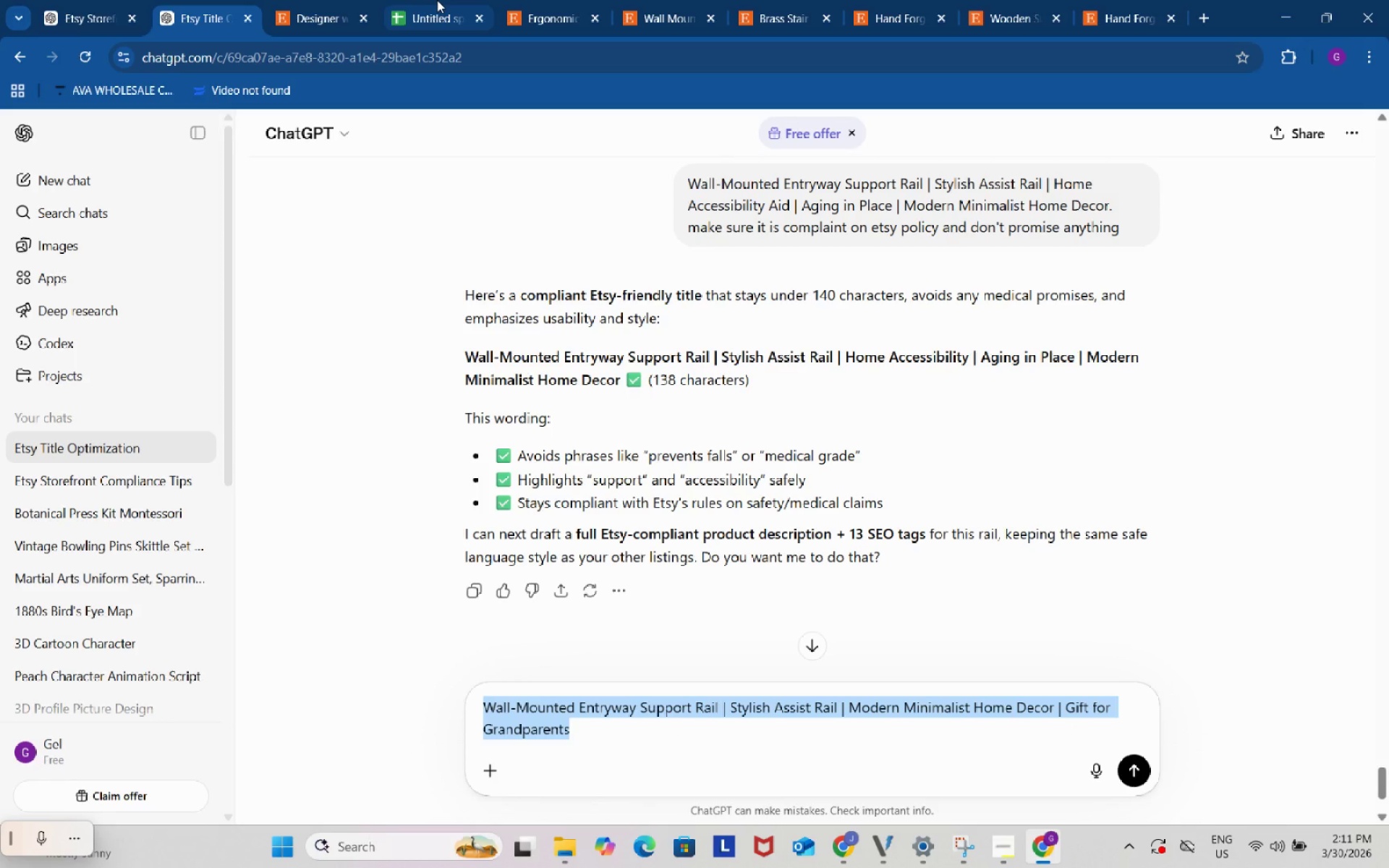 
left_click([437, 0])
 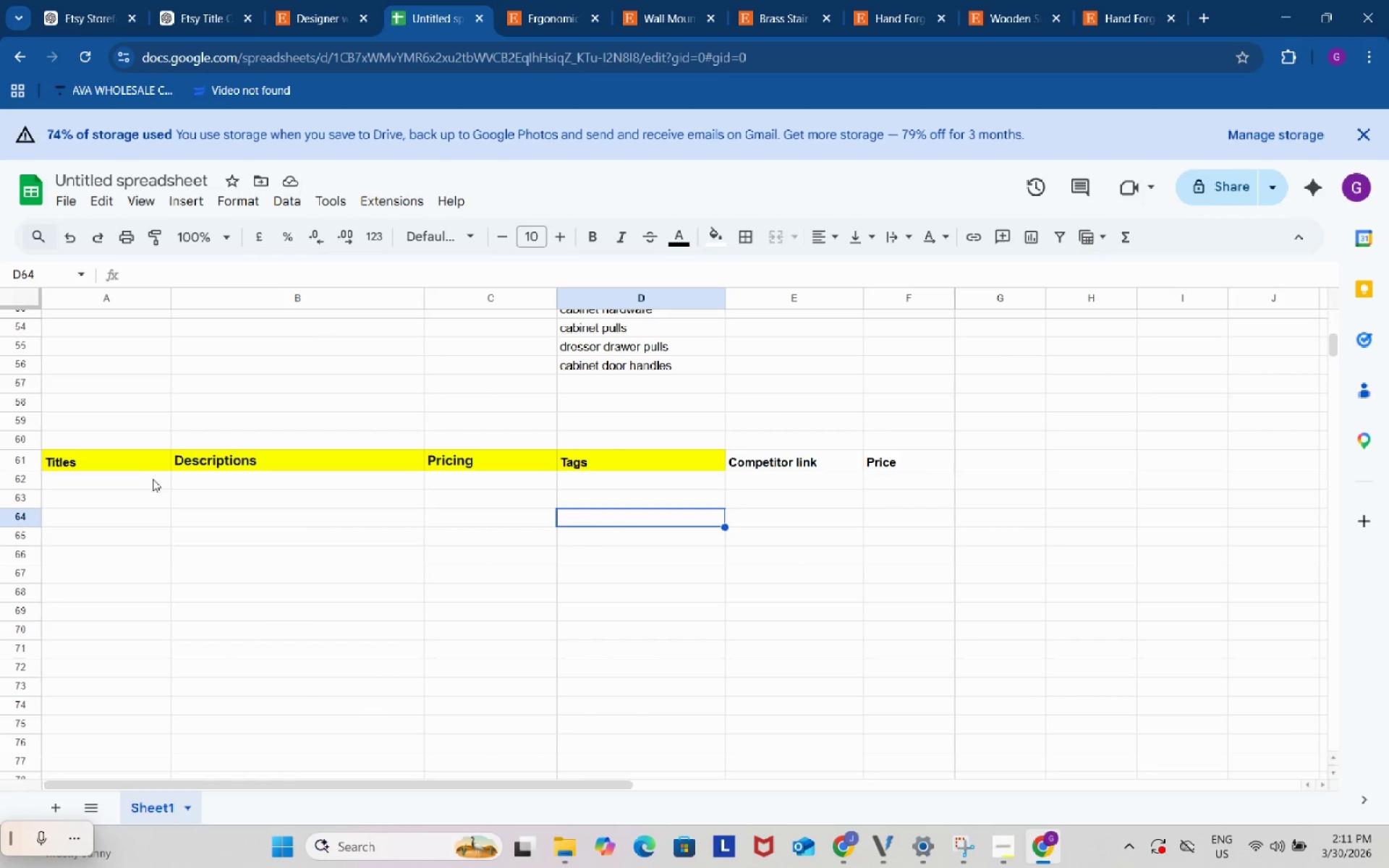 
double_click([149, 481])
 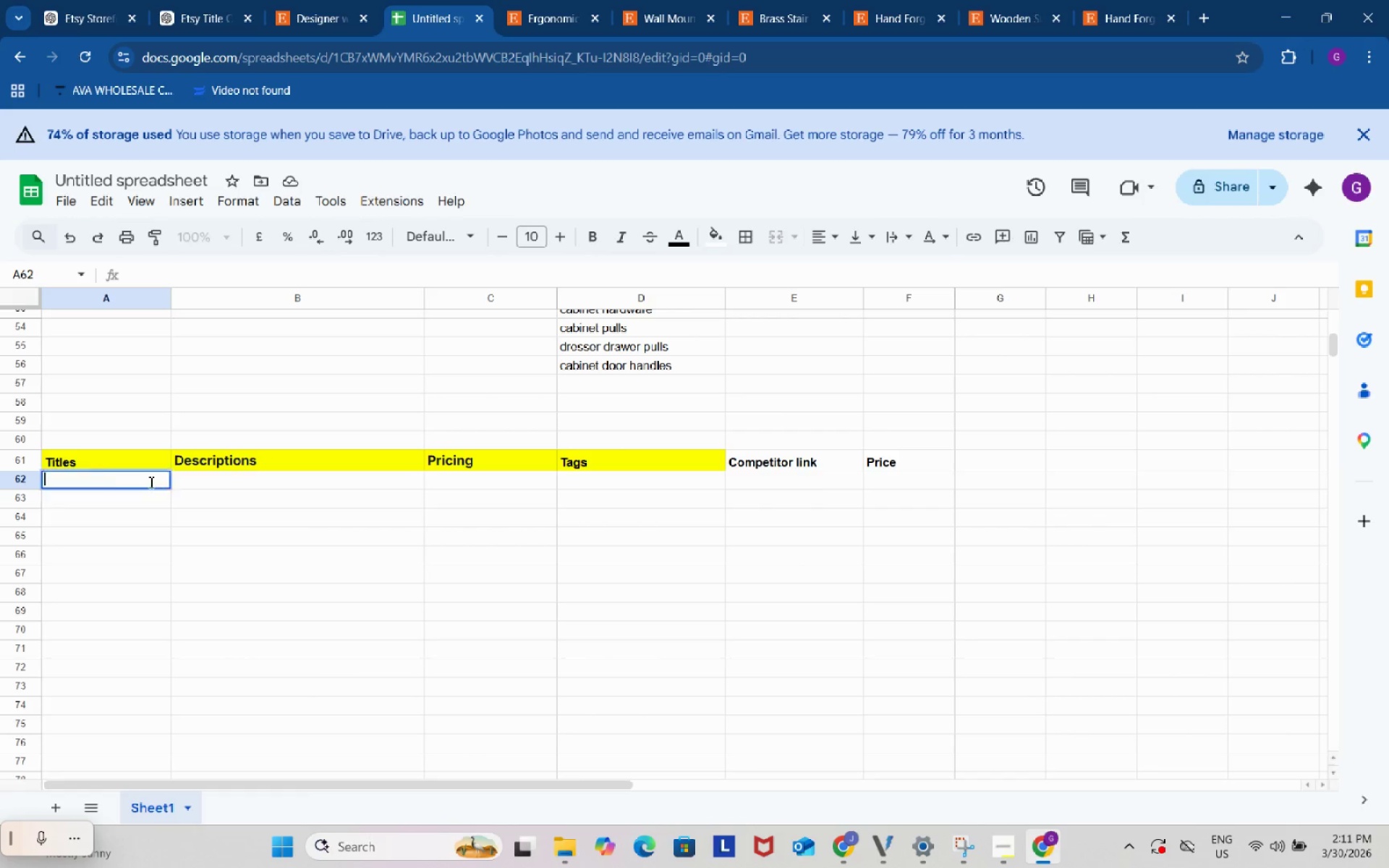 
key(Control+ControlLeft)
 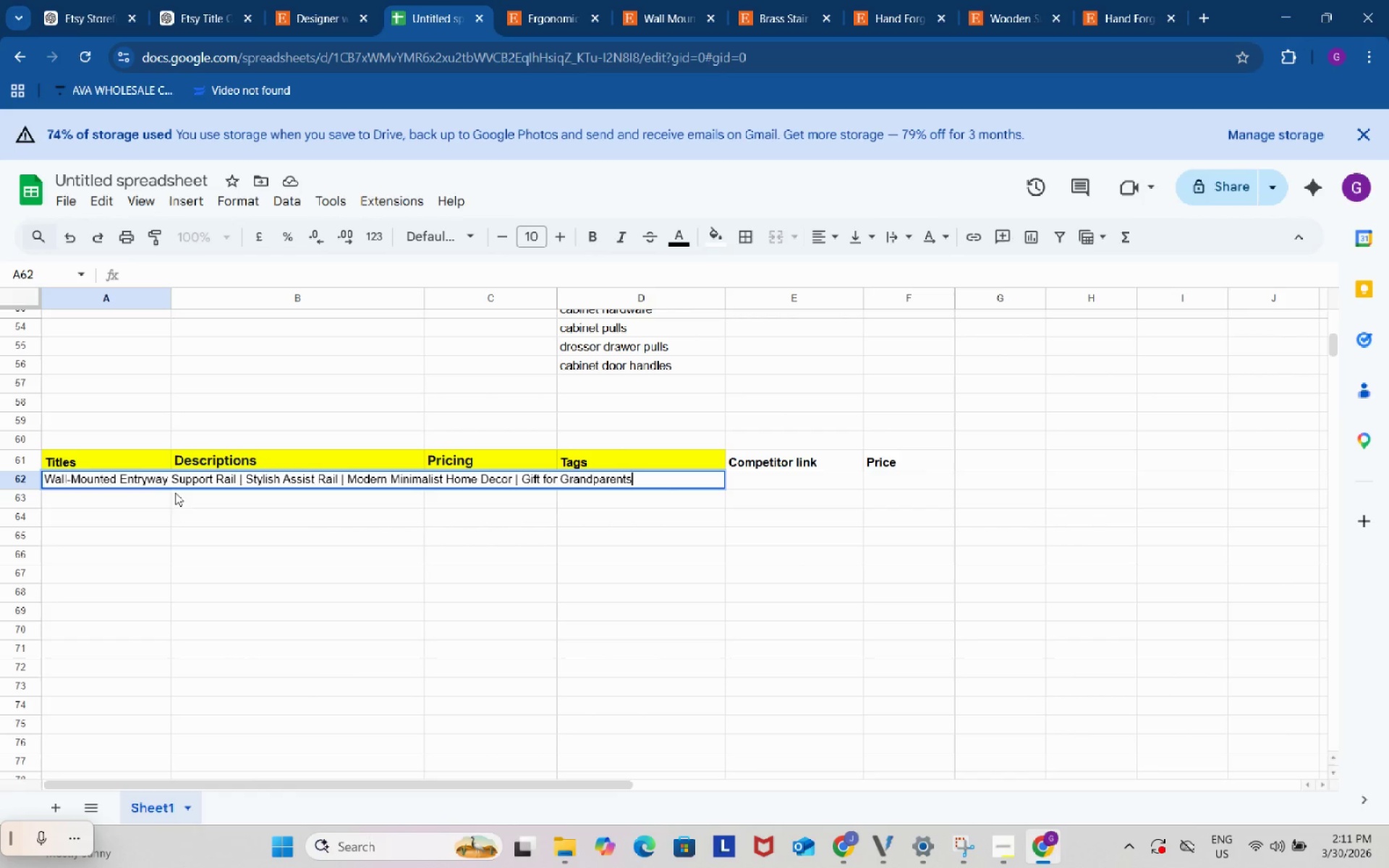 
key(Control+V)
 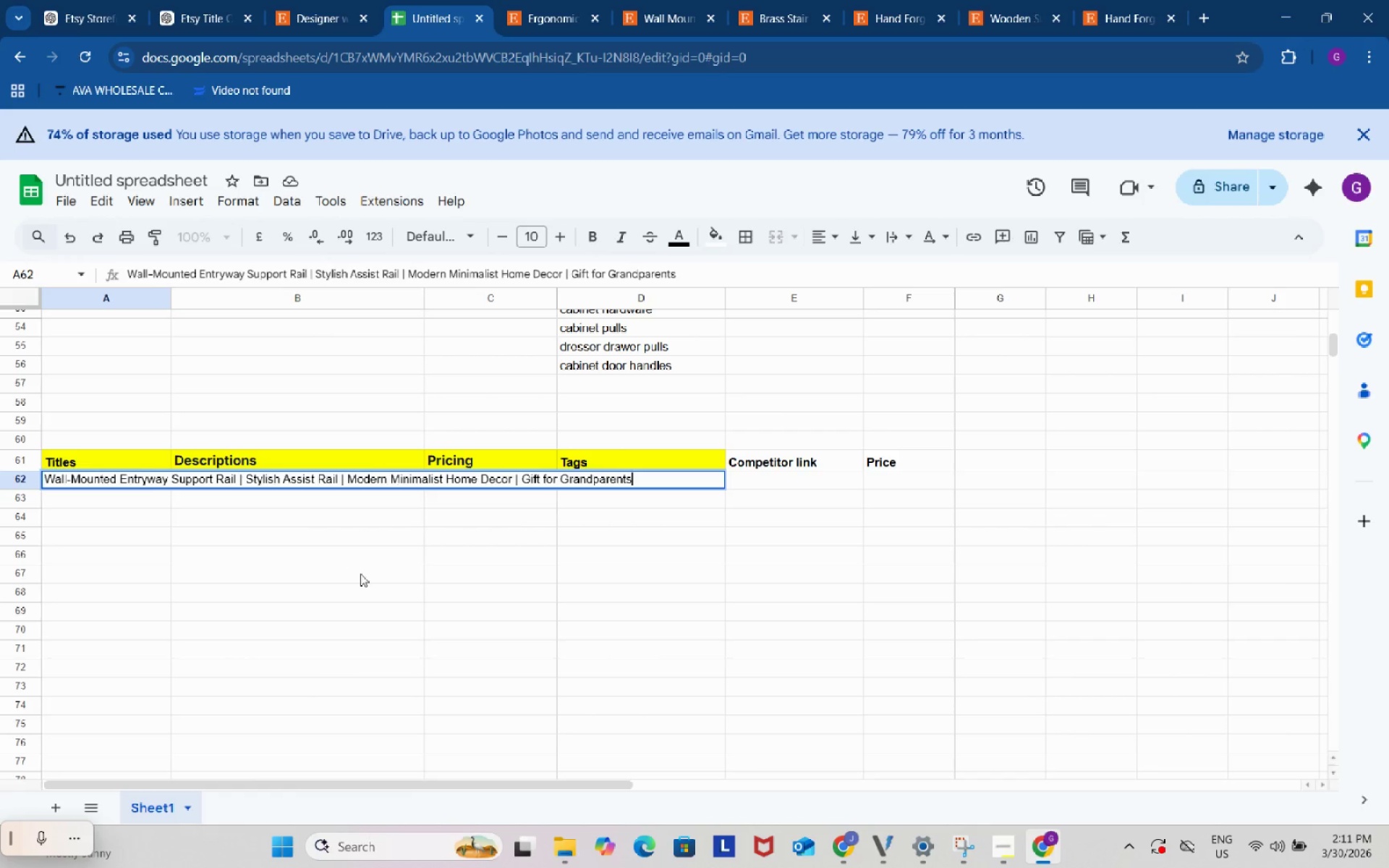 
left_click([360, 574])
 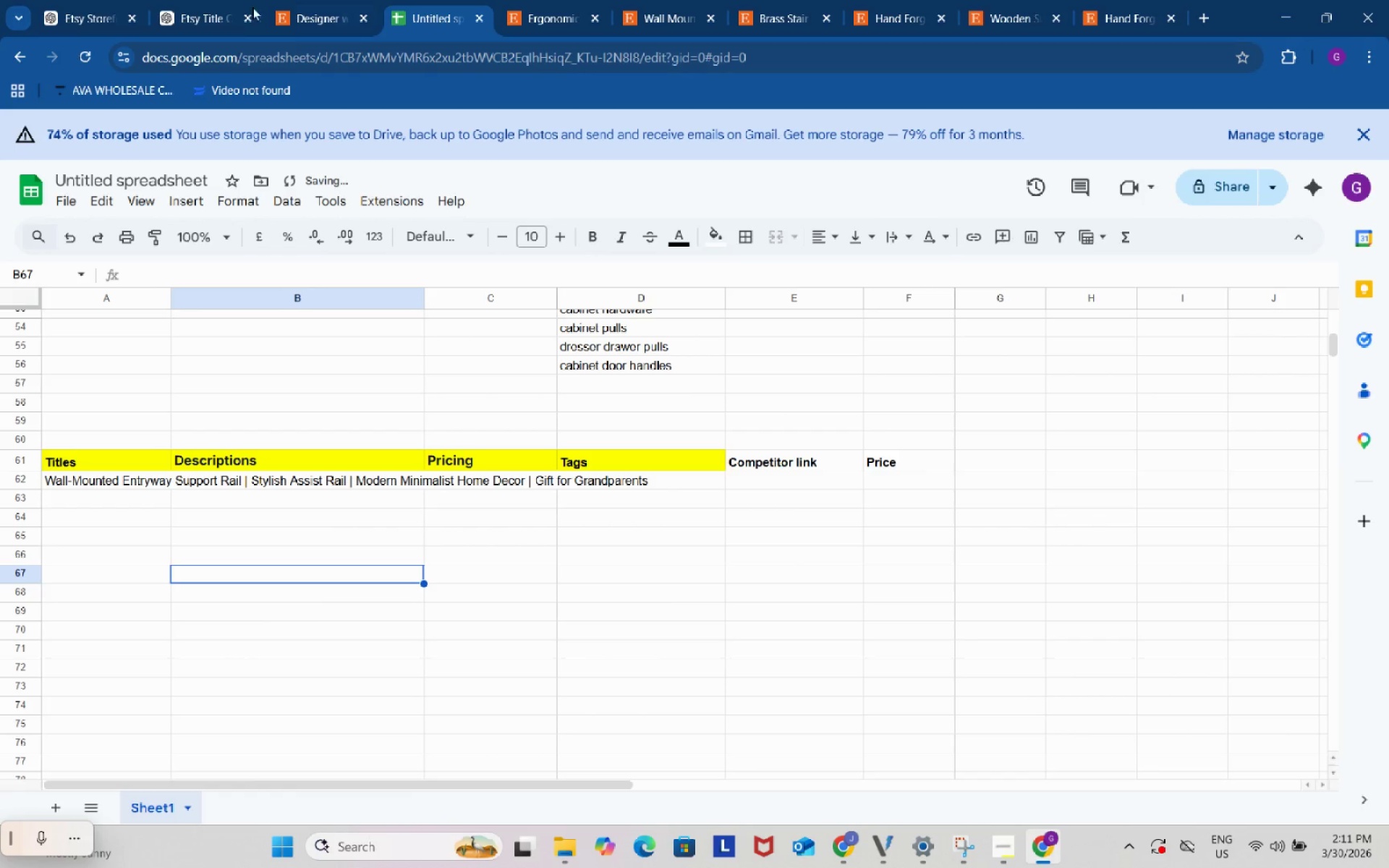 
left_click([199, 0])
 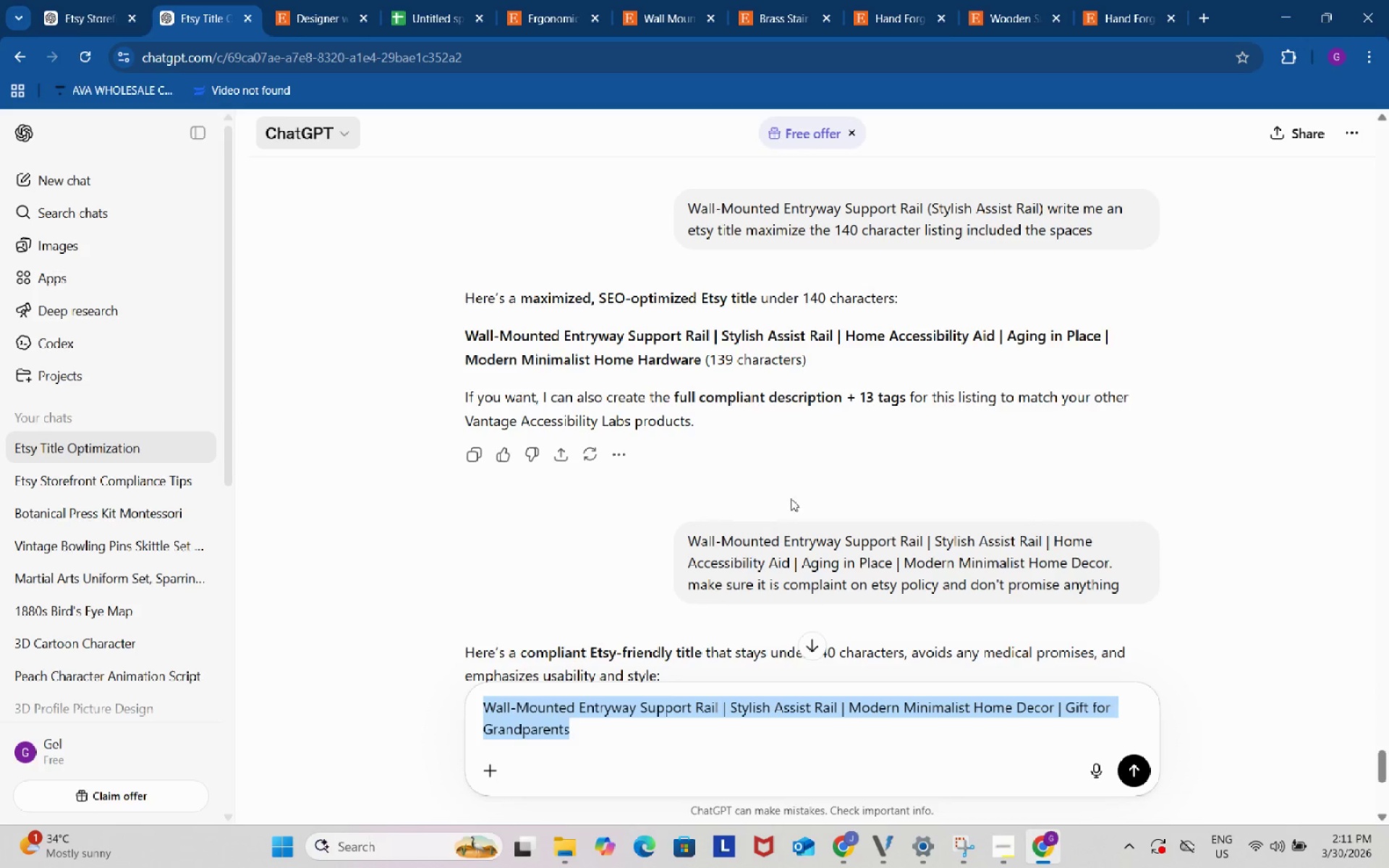 
scroll: coordinate [796, 494], scroll_direction: up, amount: 7.0
 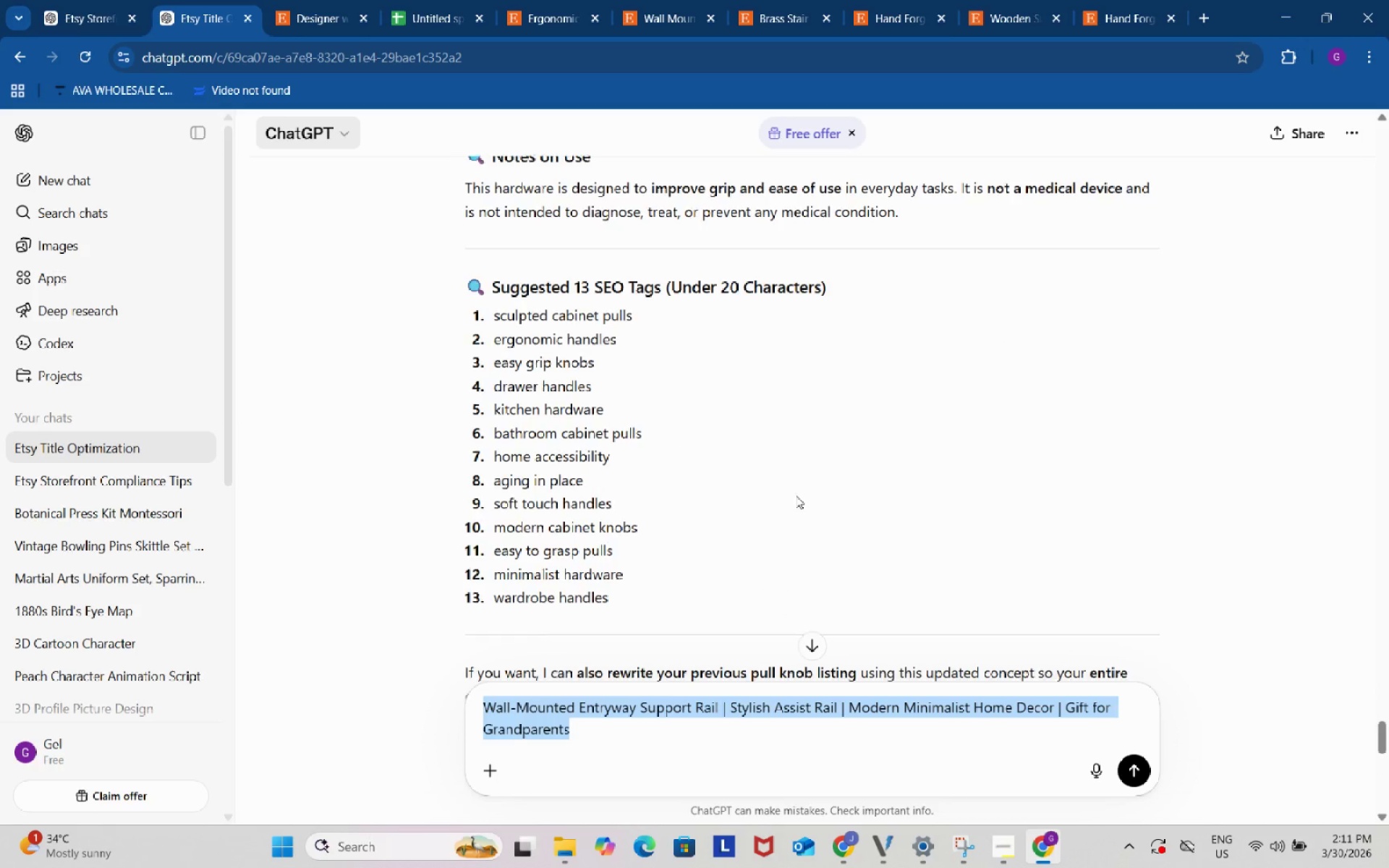 
scroll: coordinate [798, 532], scroll_direction: down, amount: 16.0
 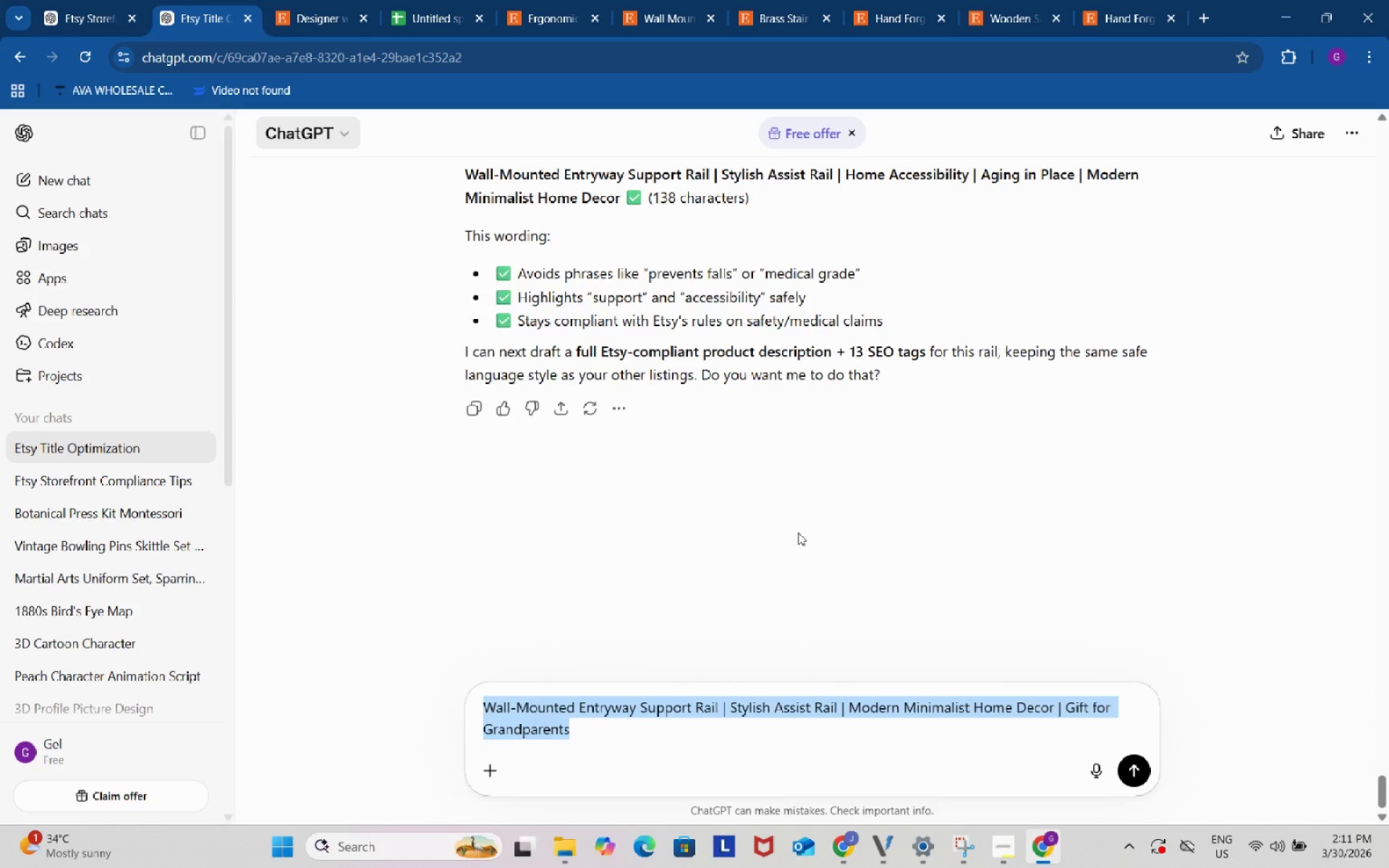 
scroll: coordinate [804, 579], scroll_direction: up, amount: 58.0
 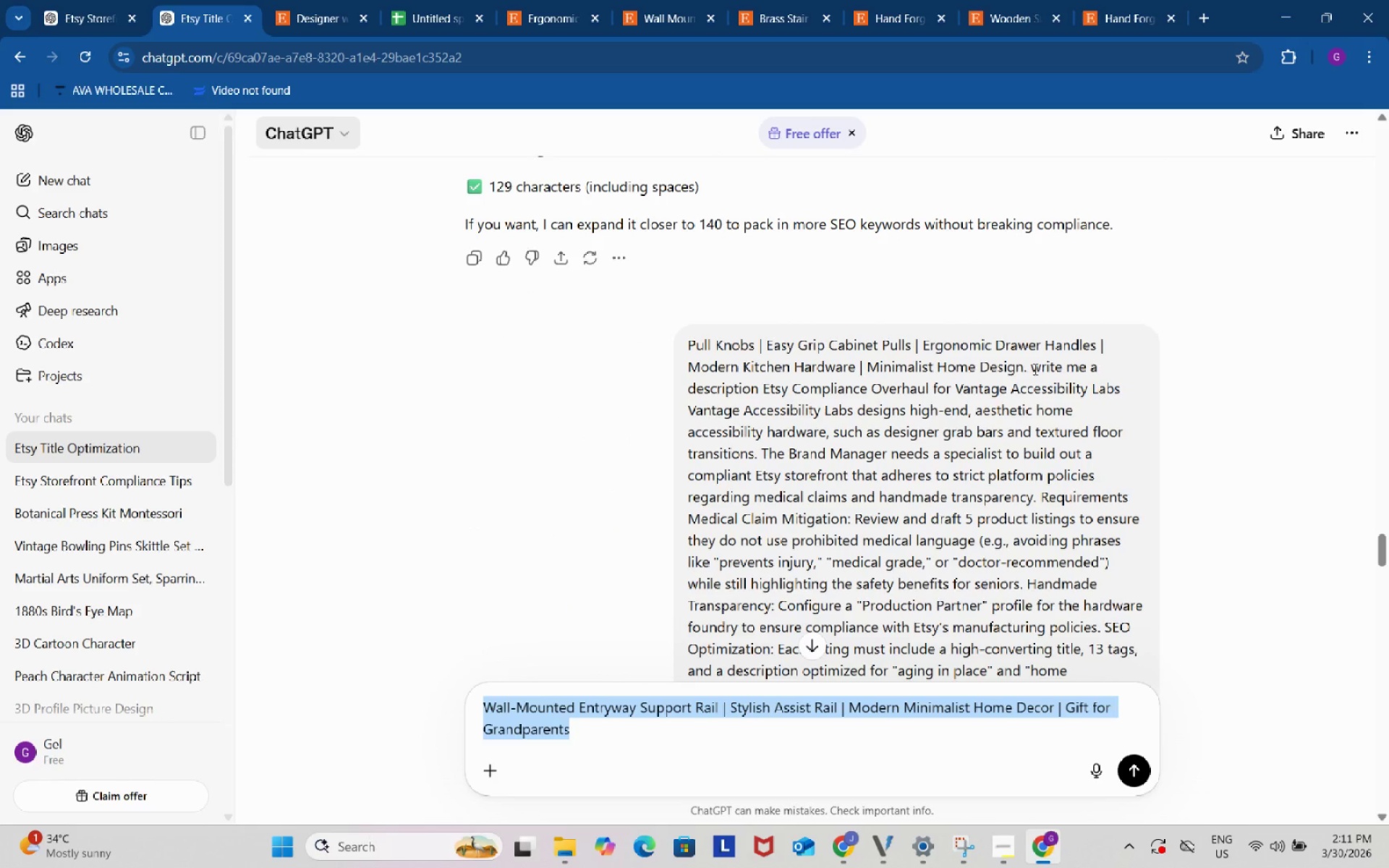 
left_click_drag(start_coordinate=[1034, 367], to_coordinate=[1054, 459])
 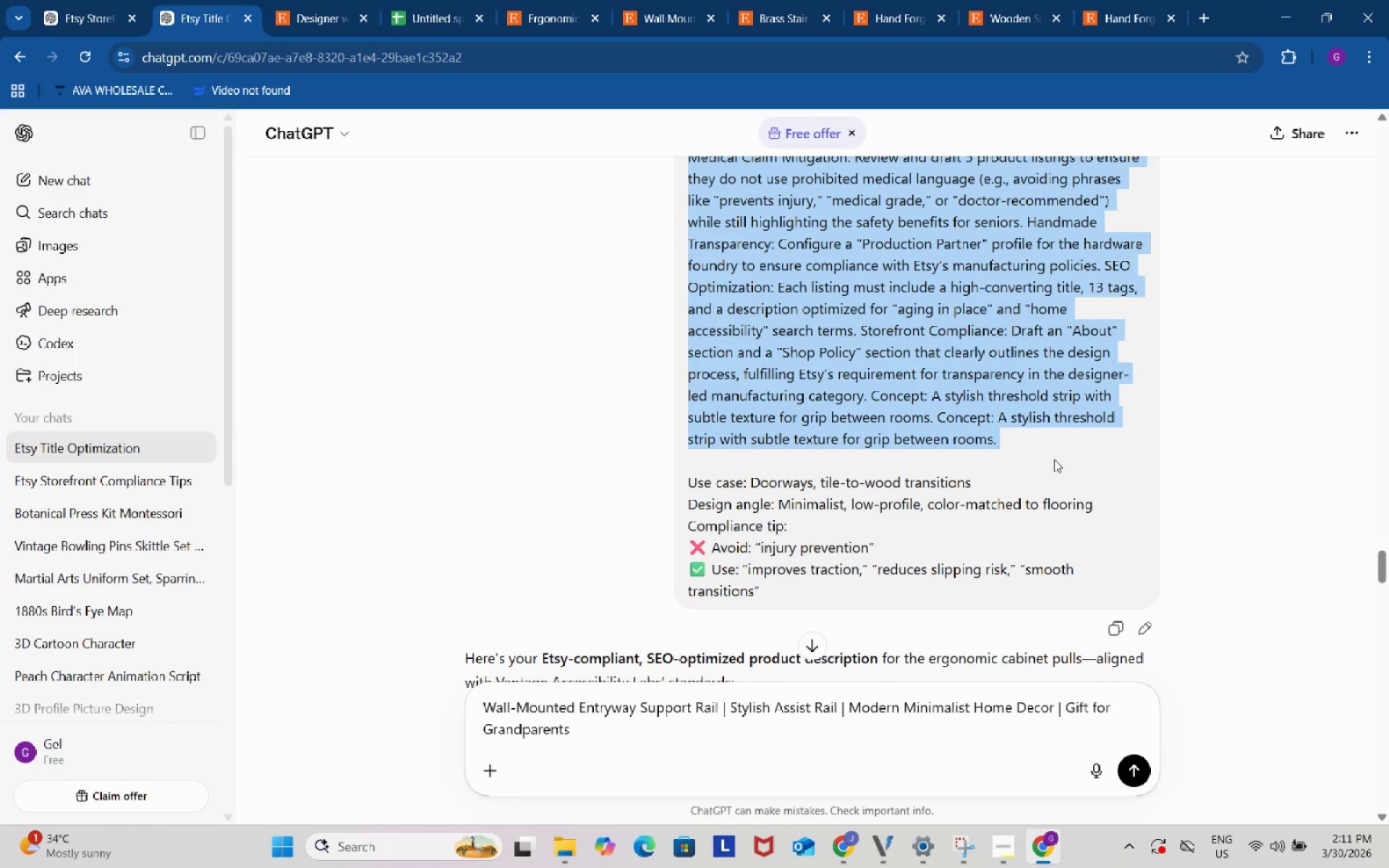 
scroll: coordinate [1066, 586], scroll_direction: down, amount: 4.0
 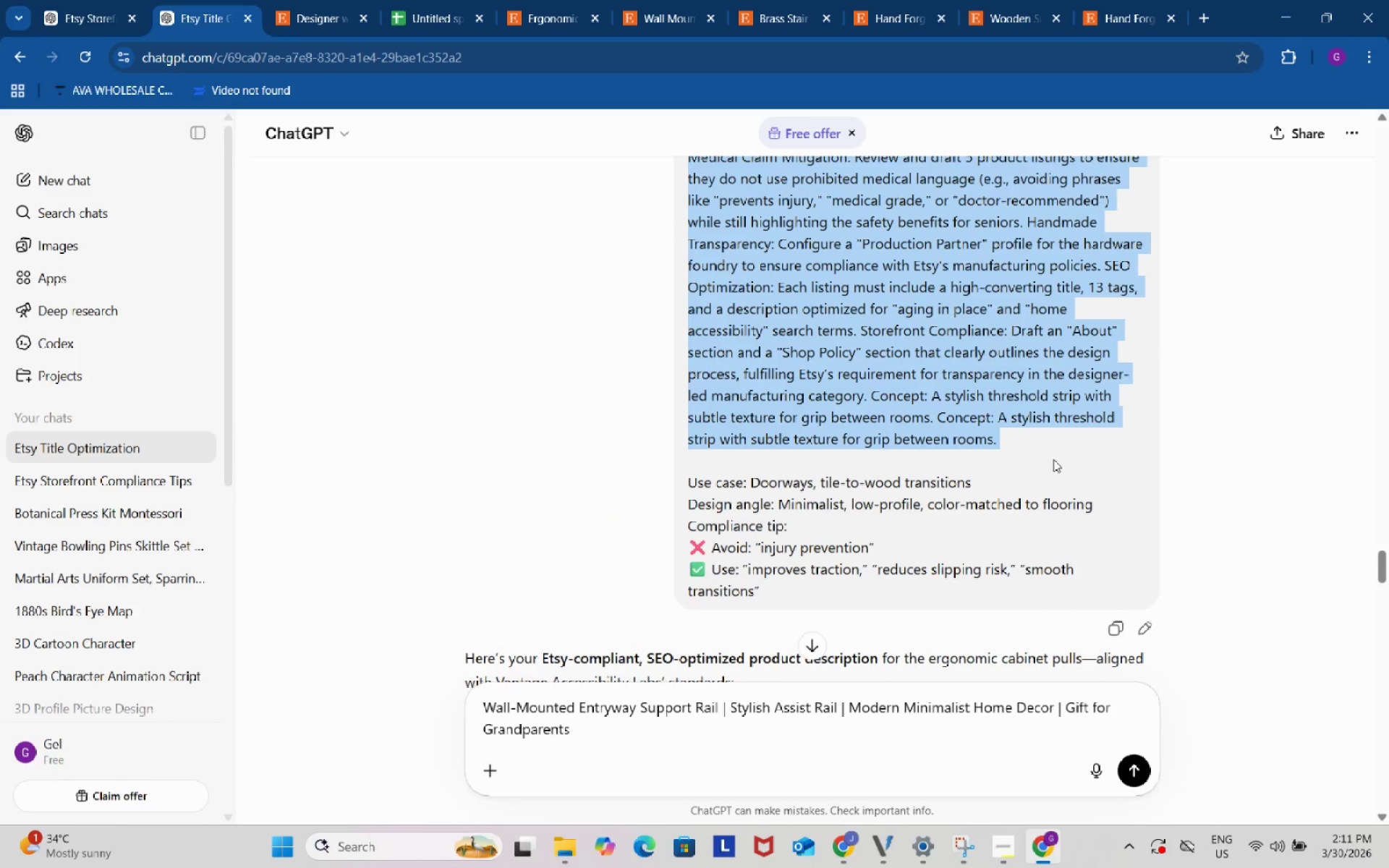 
key(Control+C)
 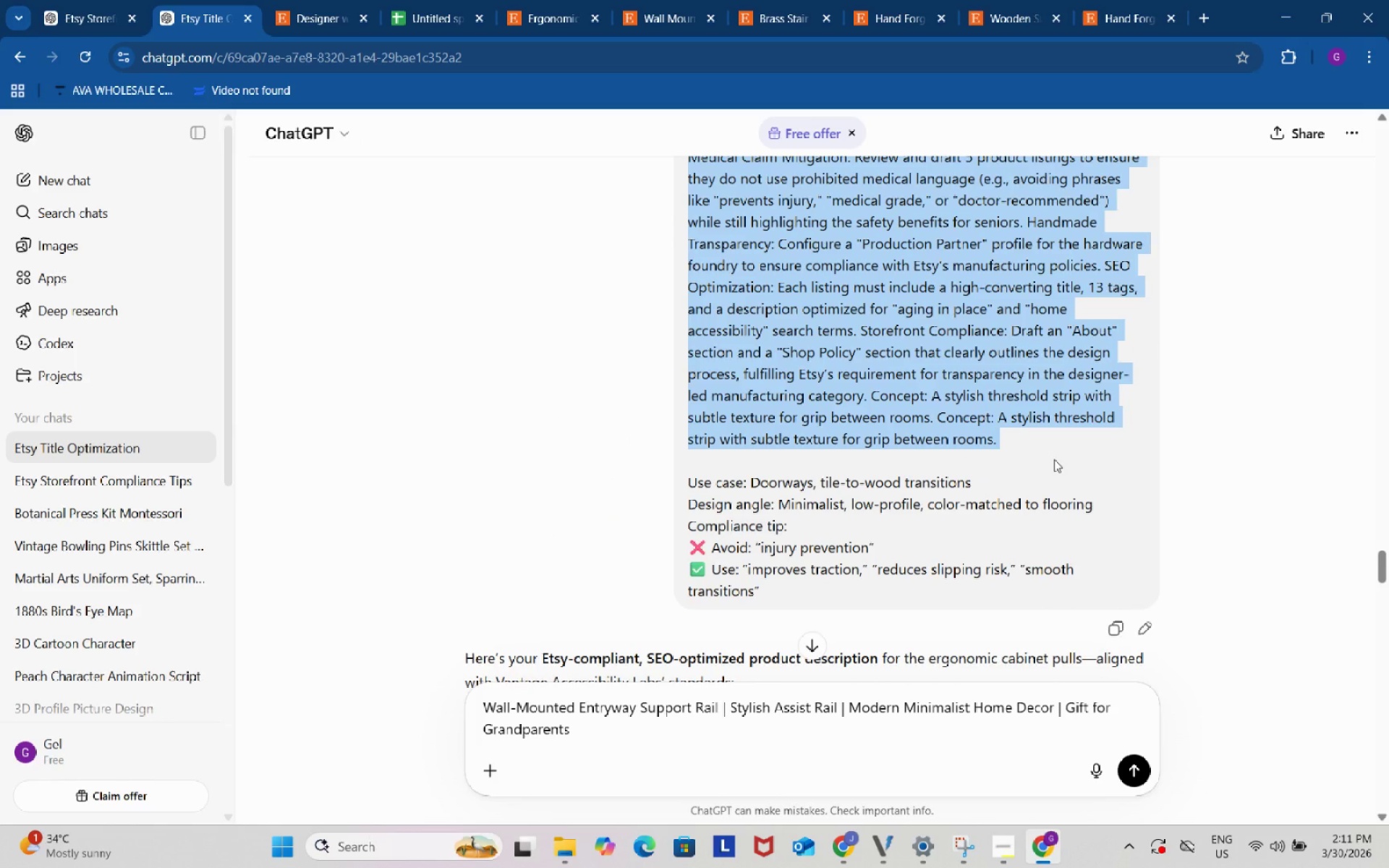 
wait(5.84)
 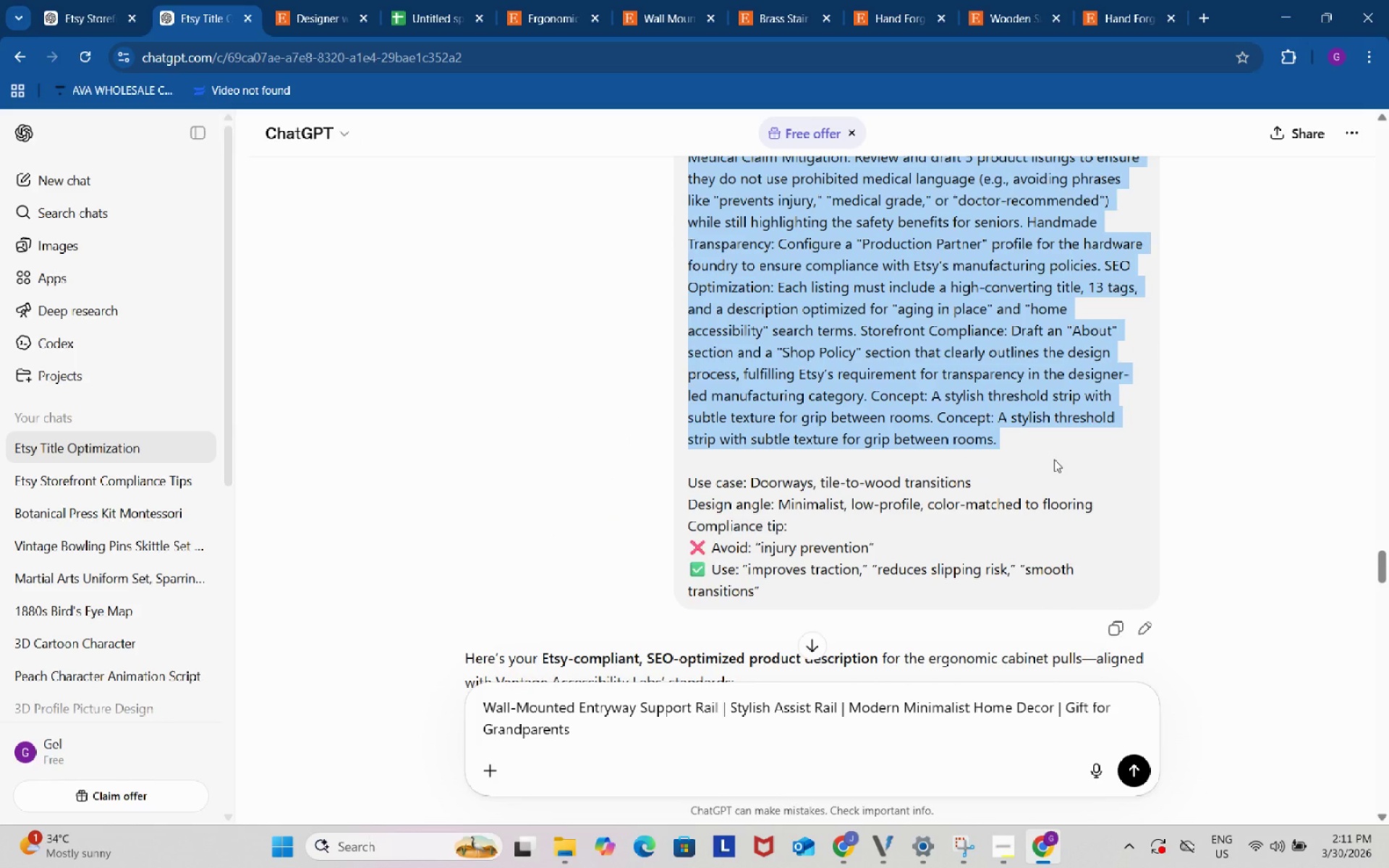 
scroll: coordinate [739, 706], scroll_direction: down, amount: 3.0
 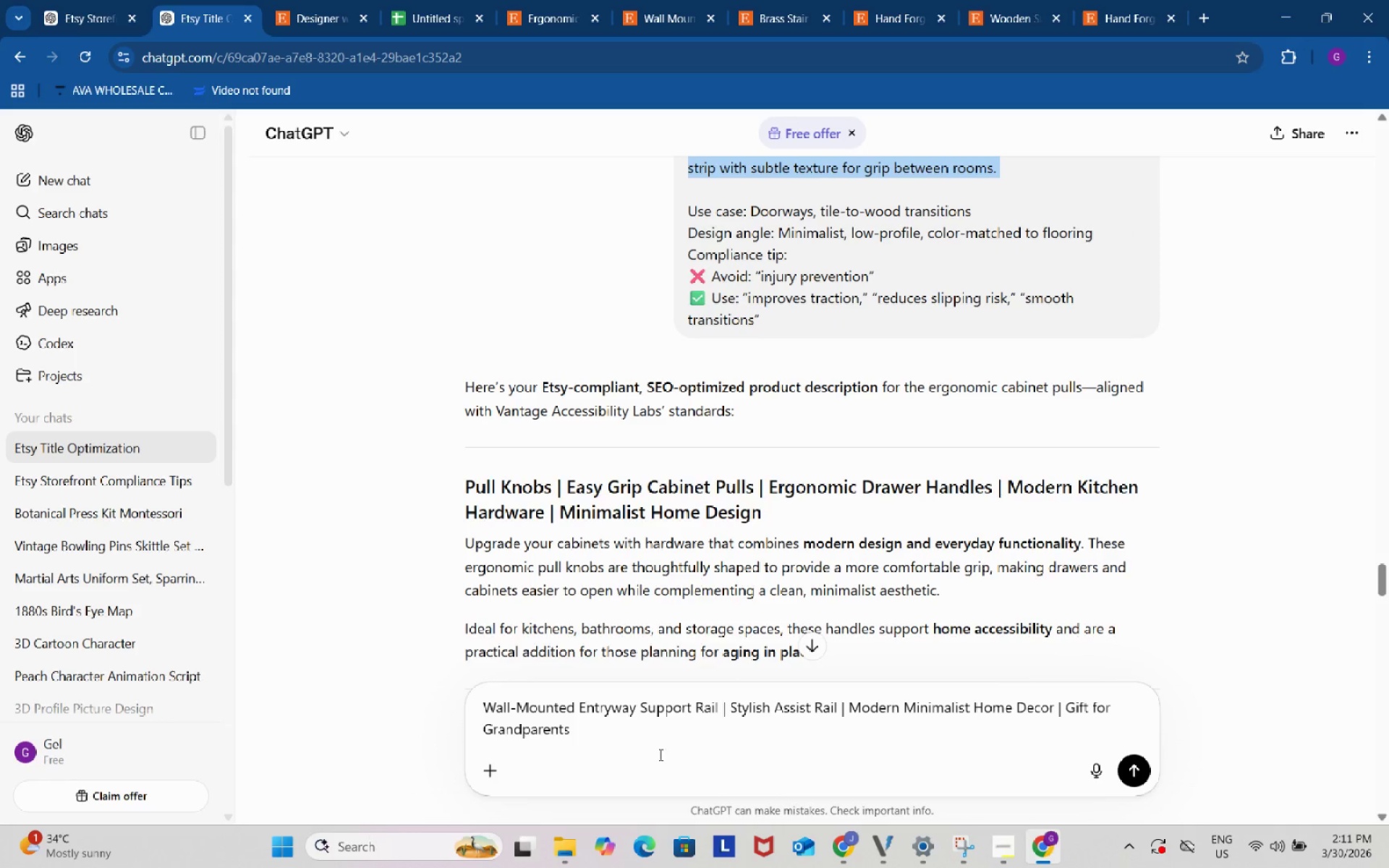 
left_click([652, 737])
 